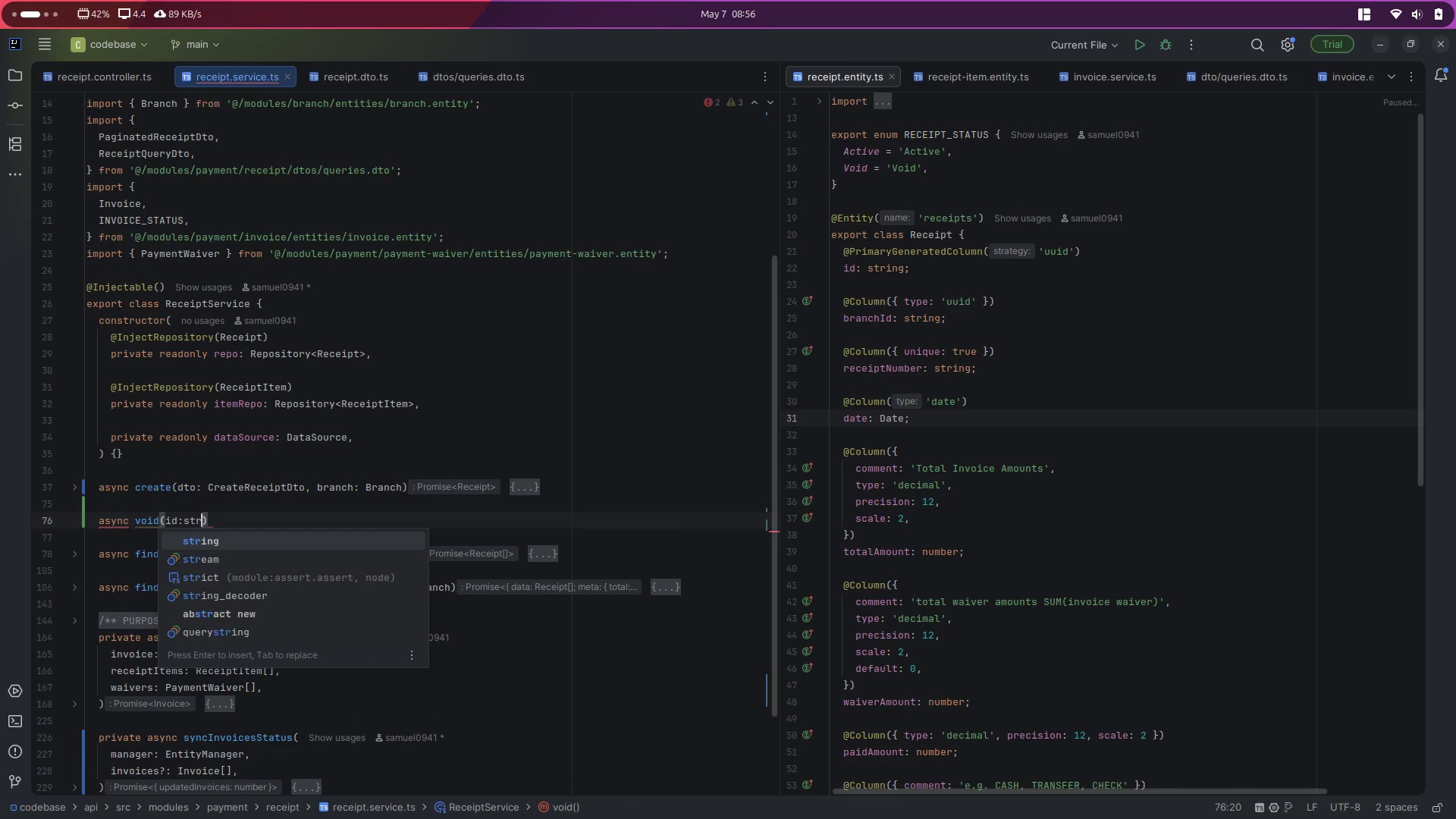 
 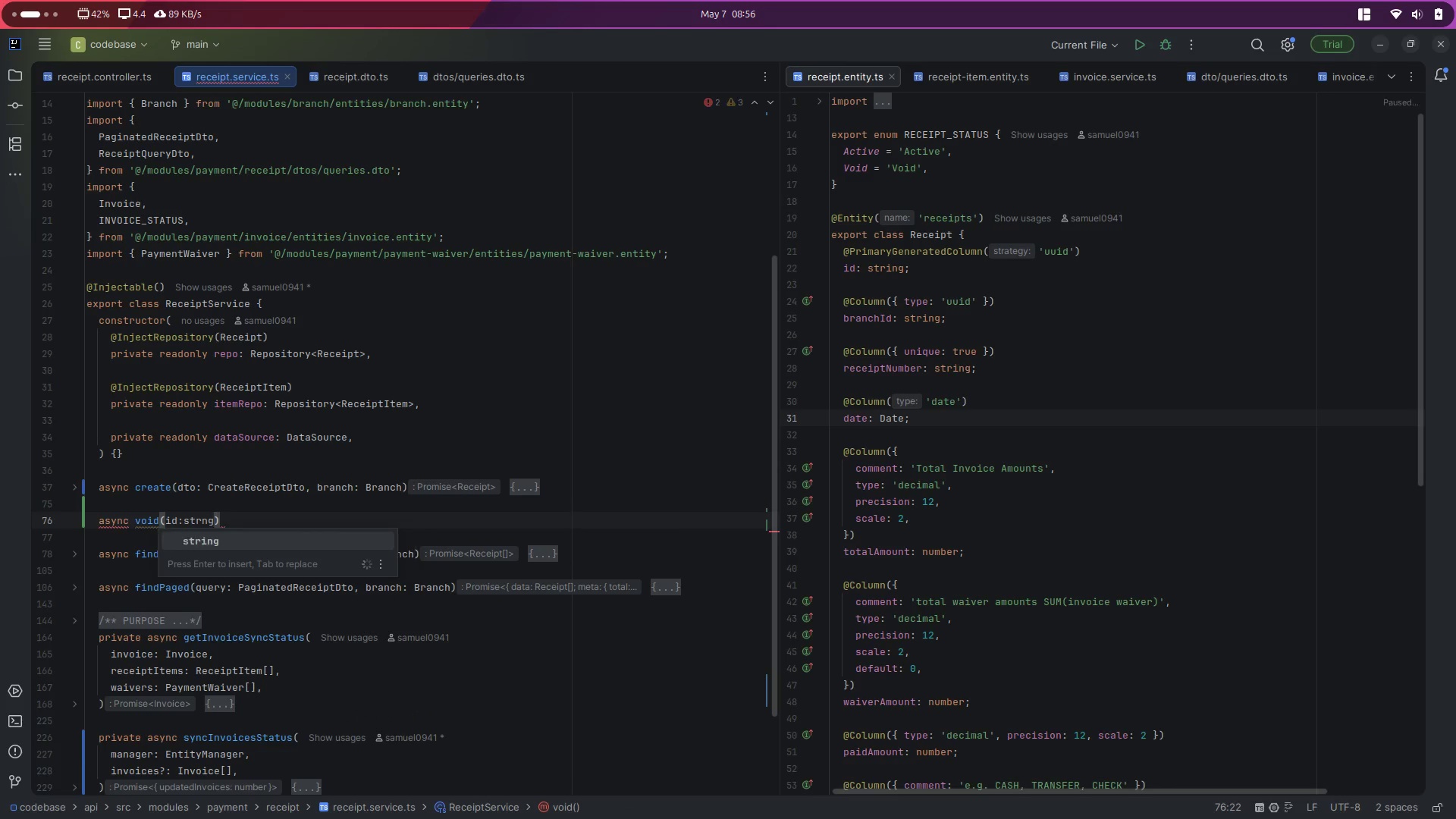 
key(Enter)
 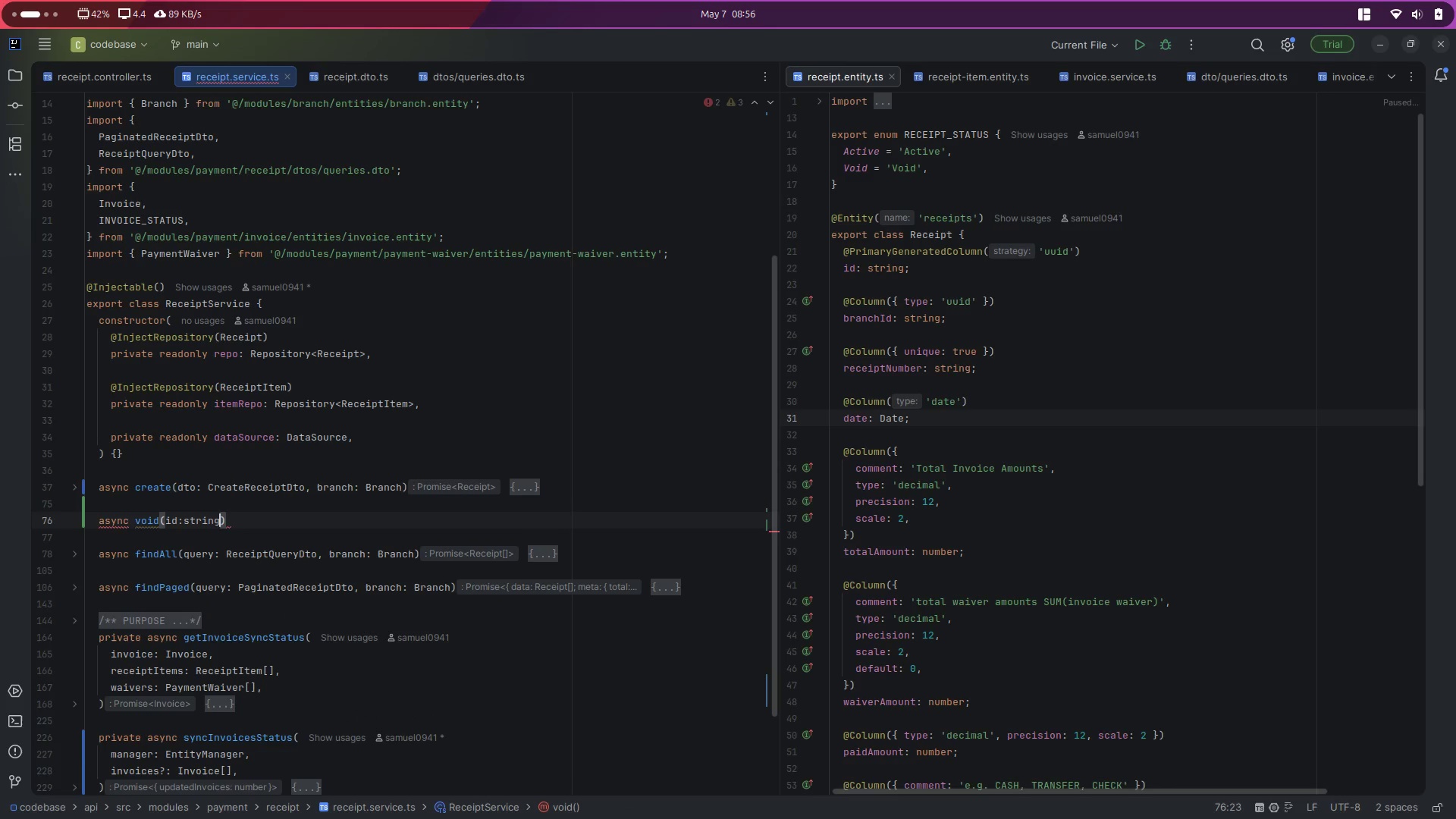 
key(ArrowRight)
 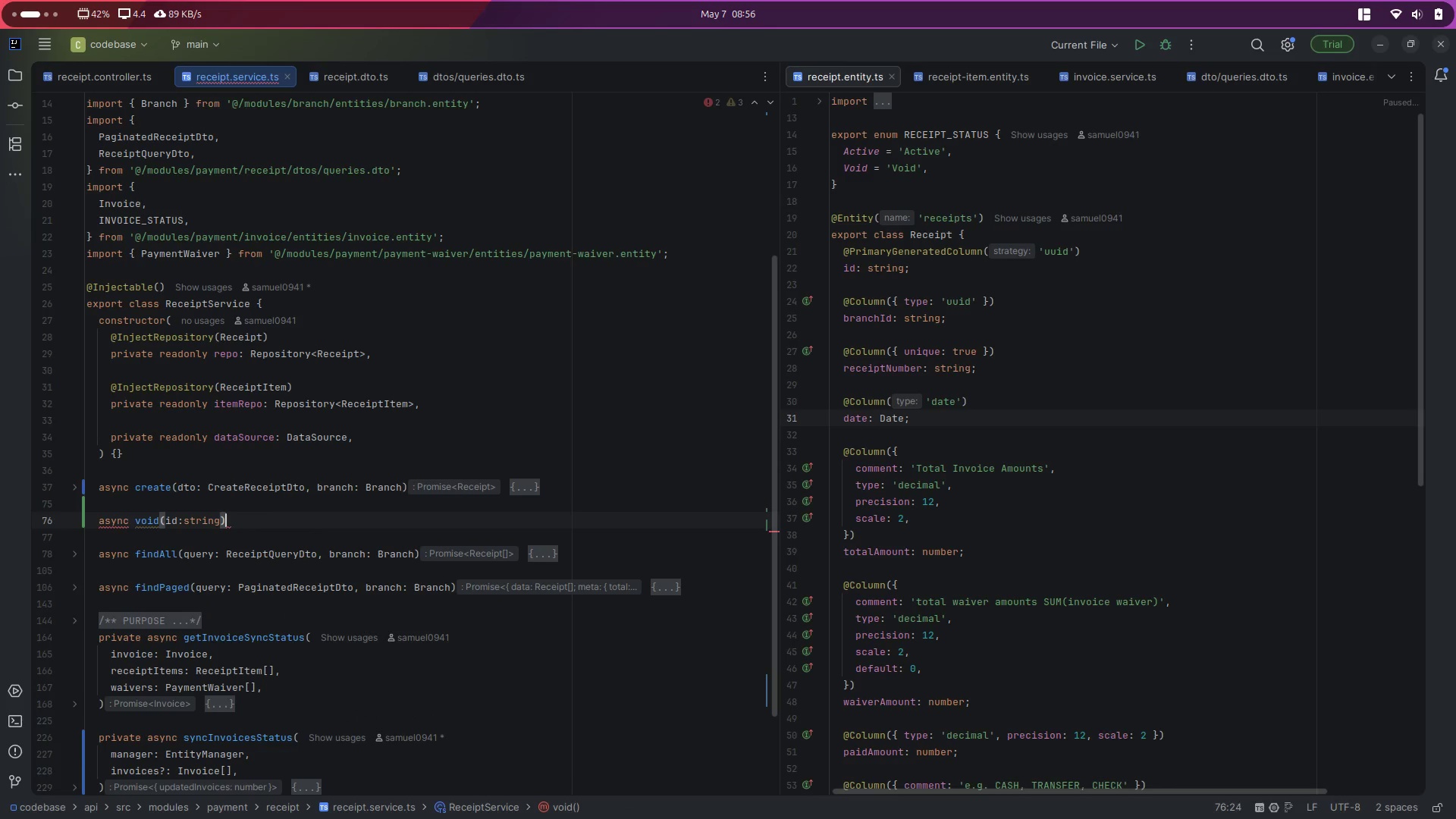 
key(Space)
 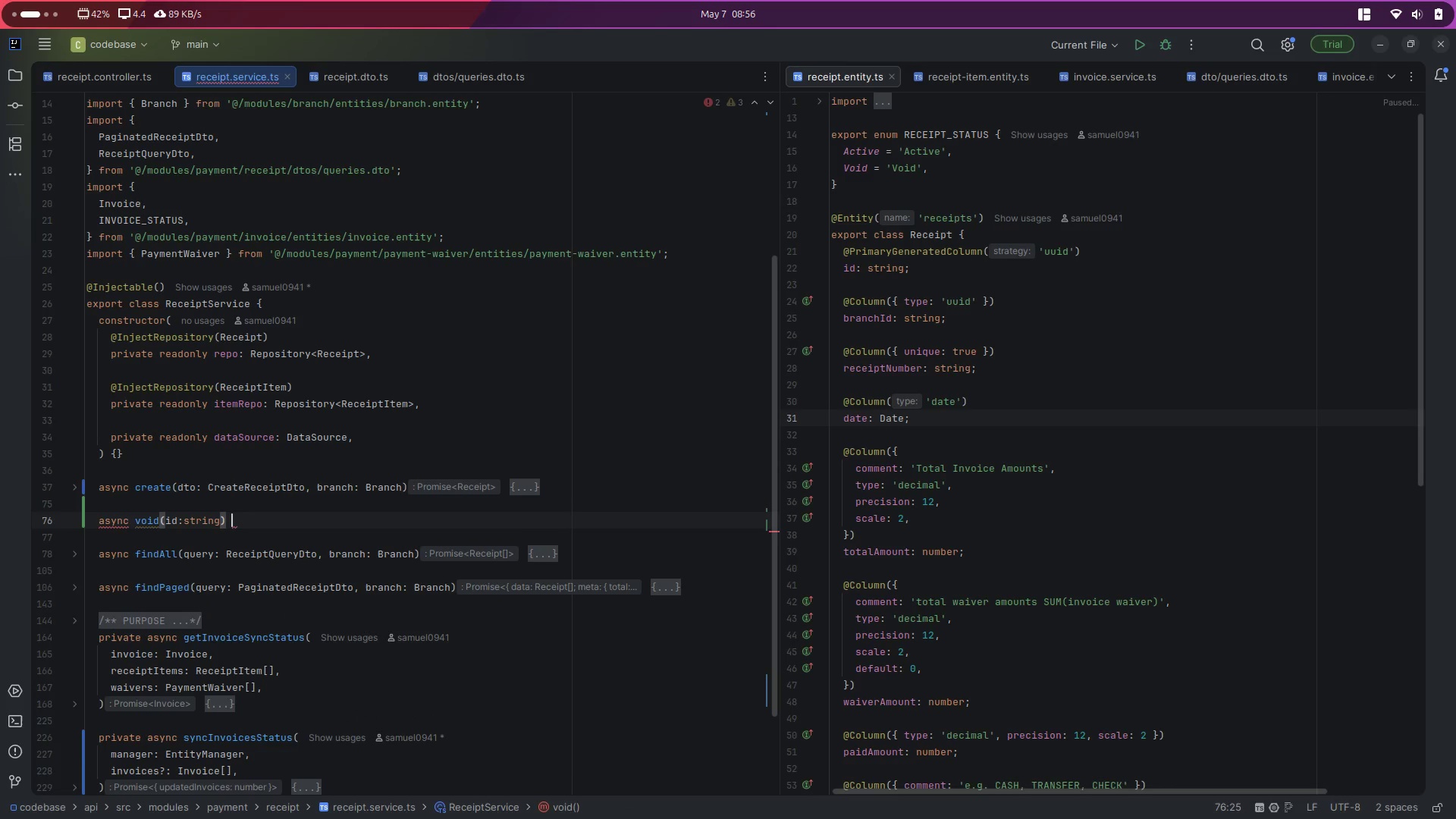 
key(Shift+BracketLeft)
 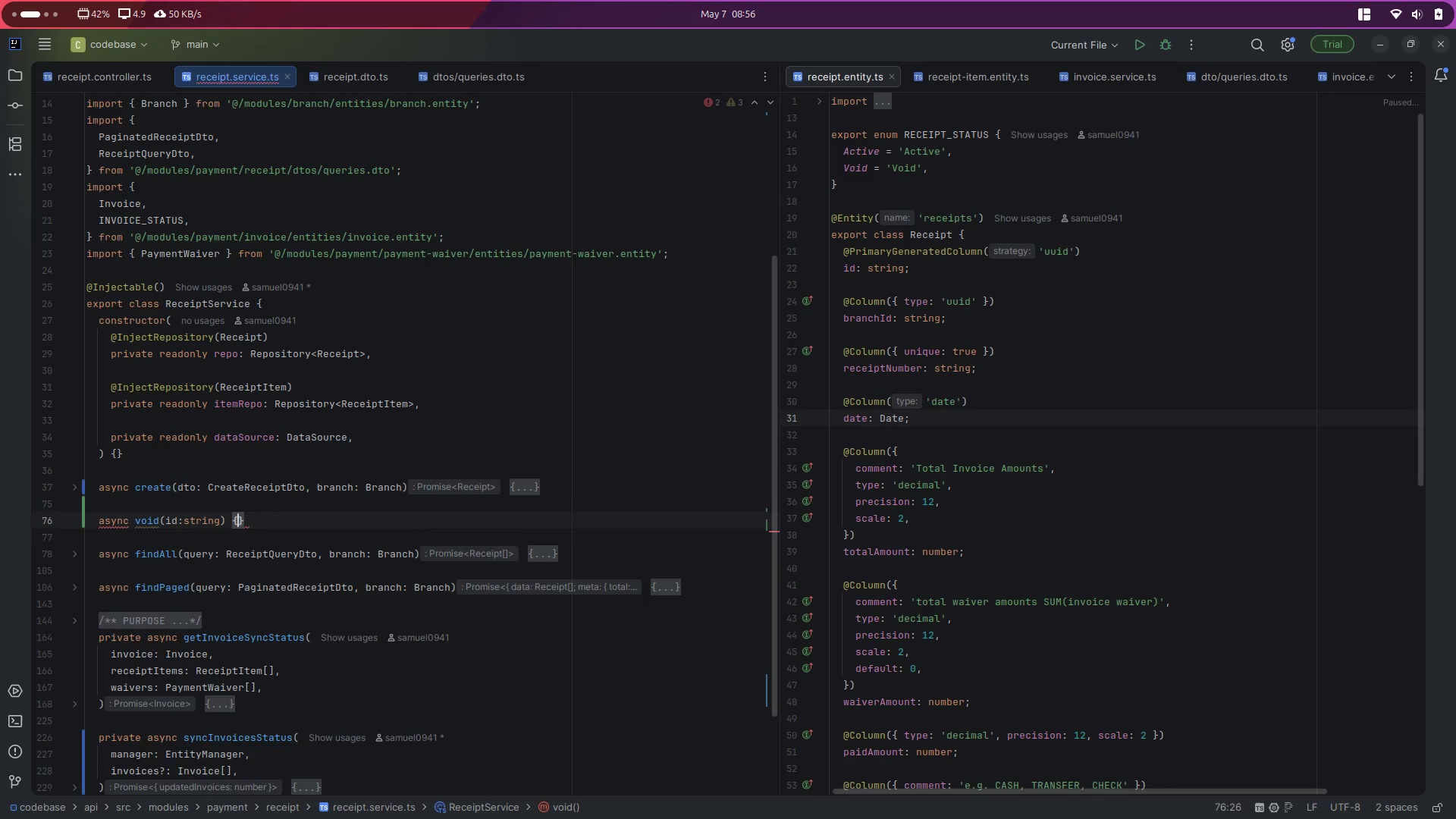 
key(Enter)
 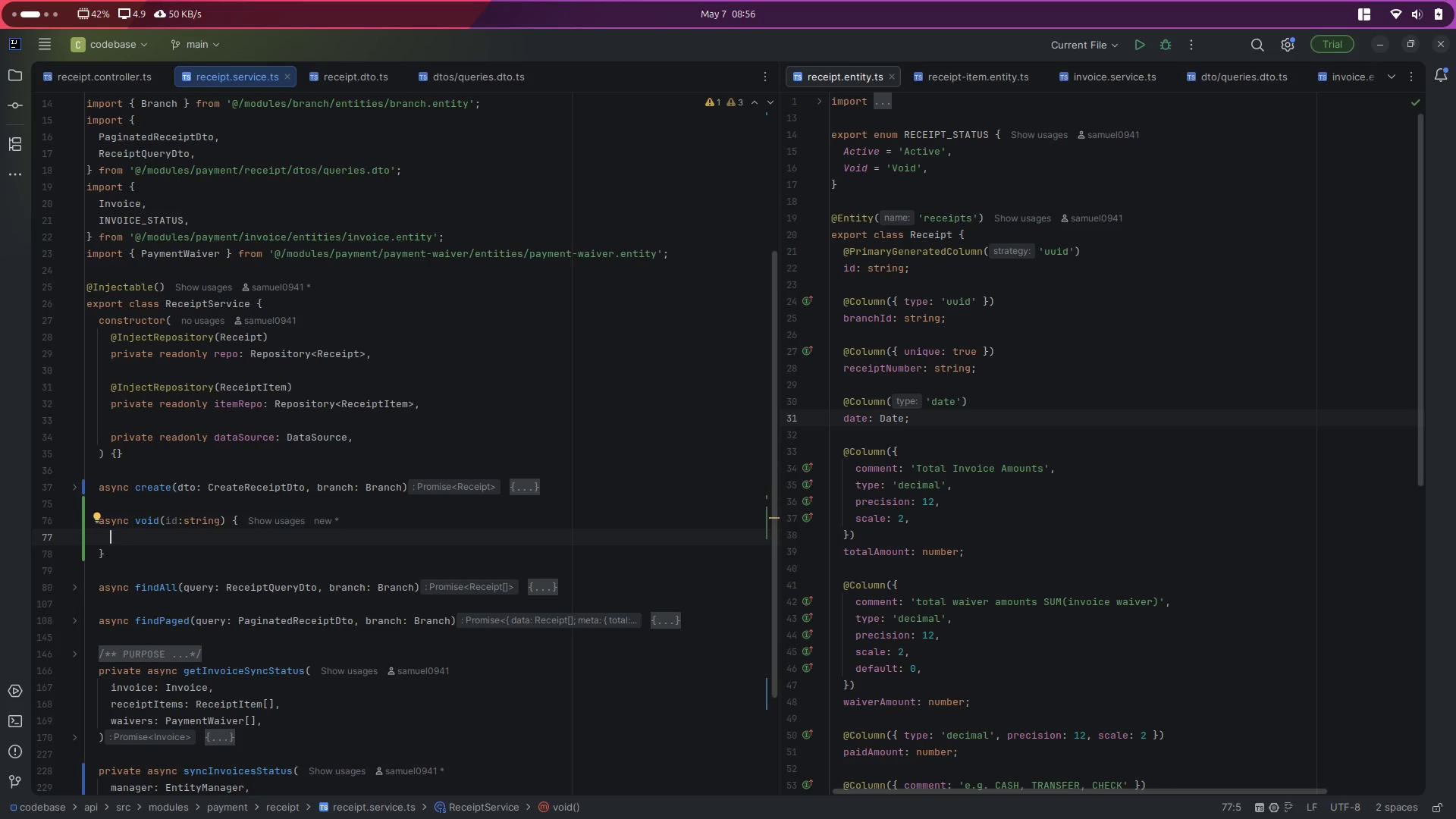 
type(return this.da)
 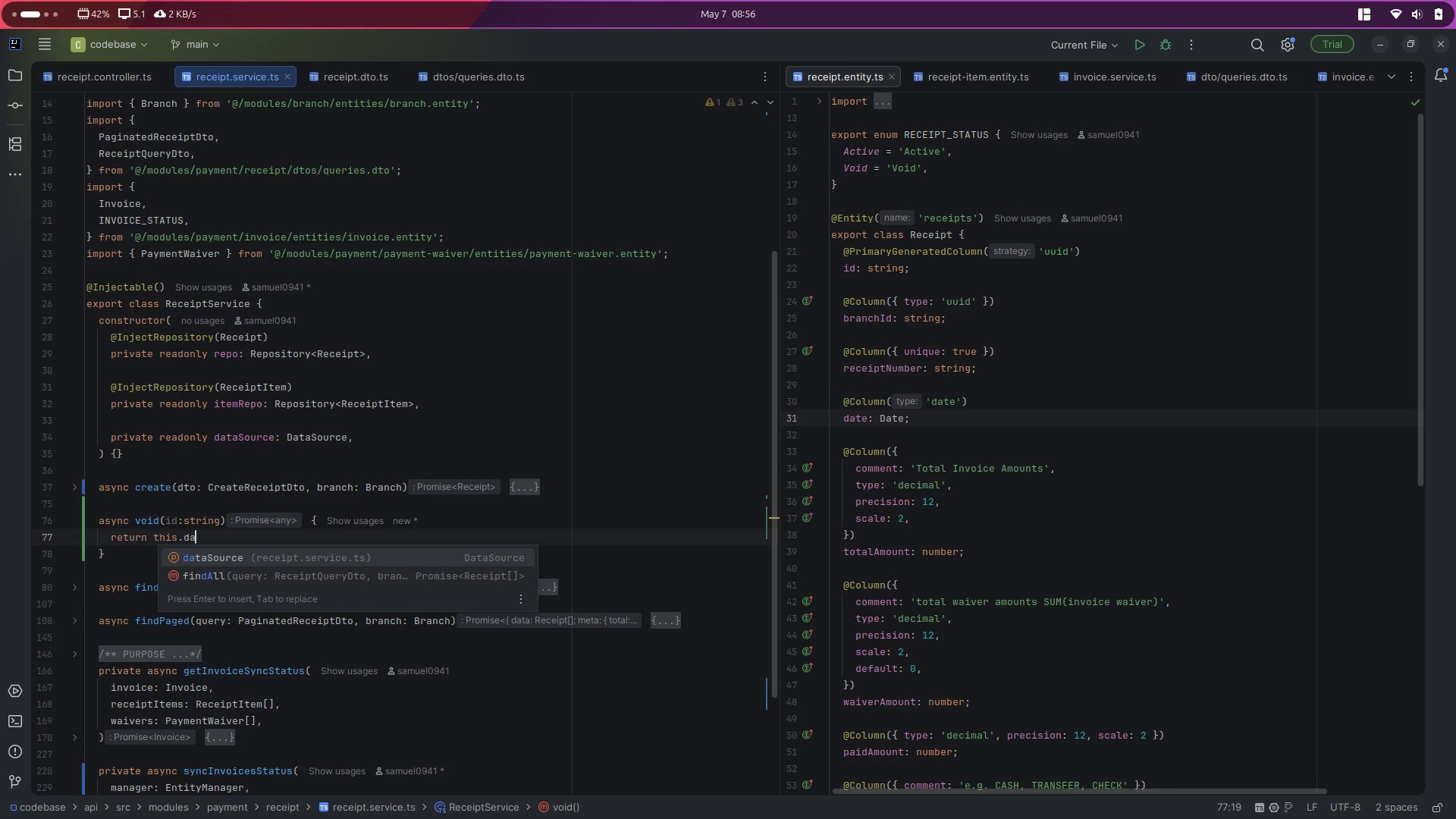 
key(Enter)
 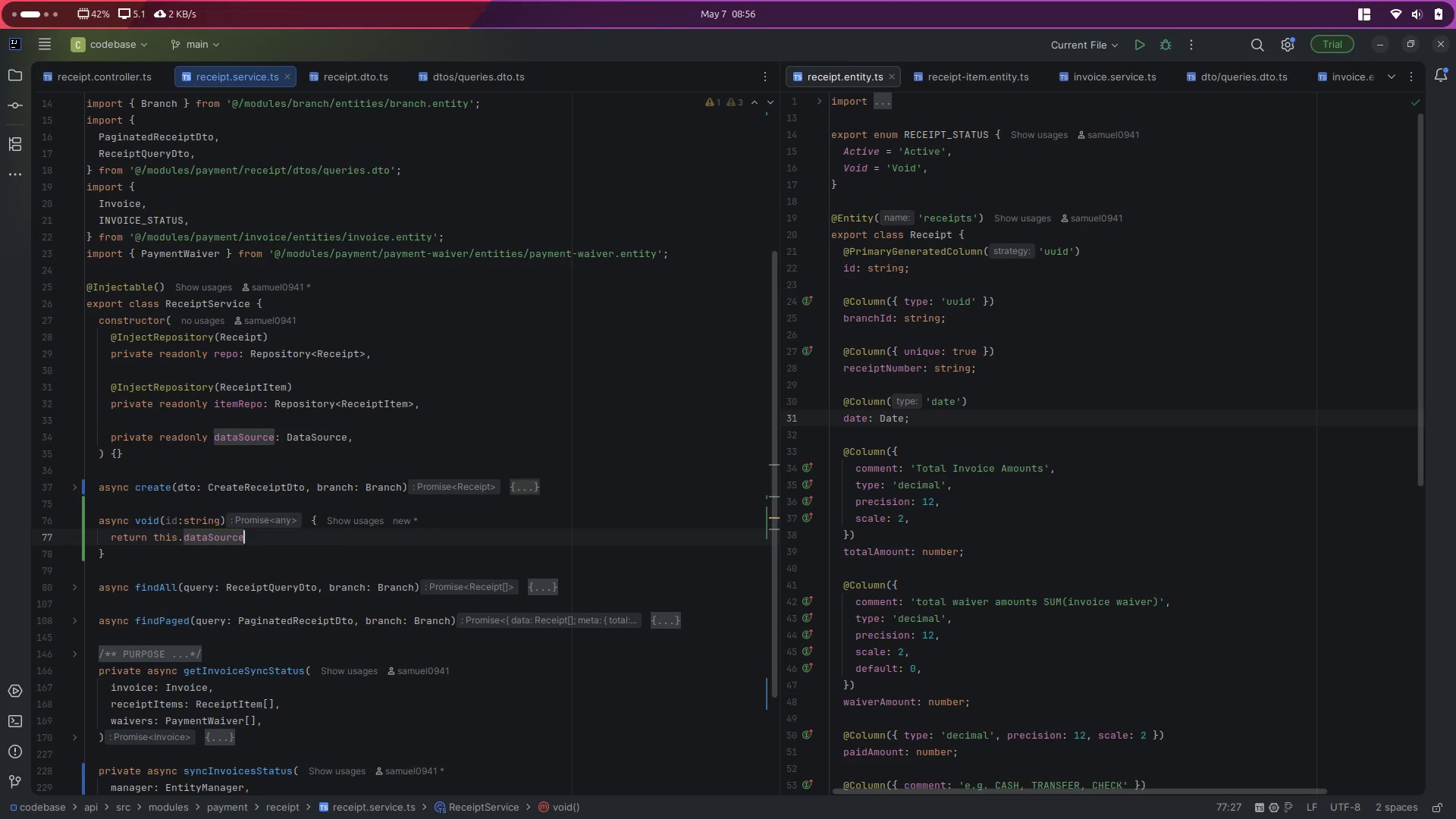 
type(.tra)
 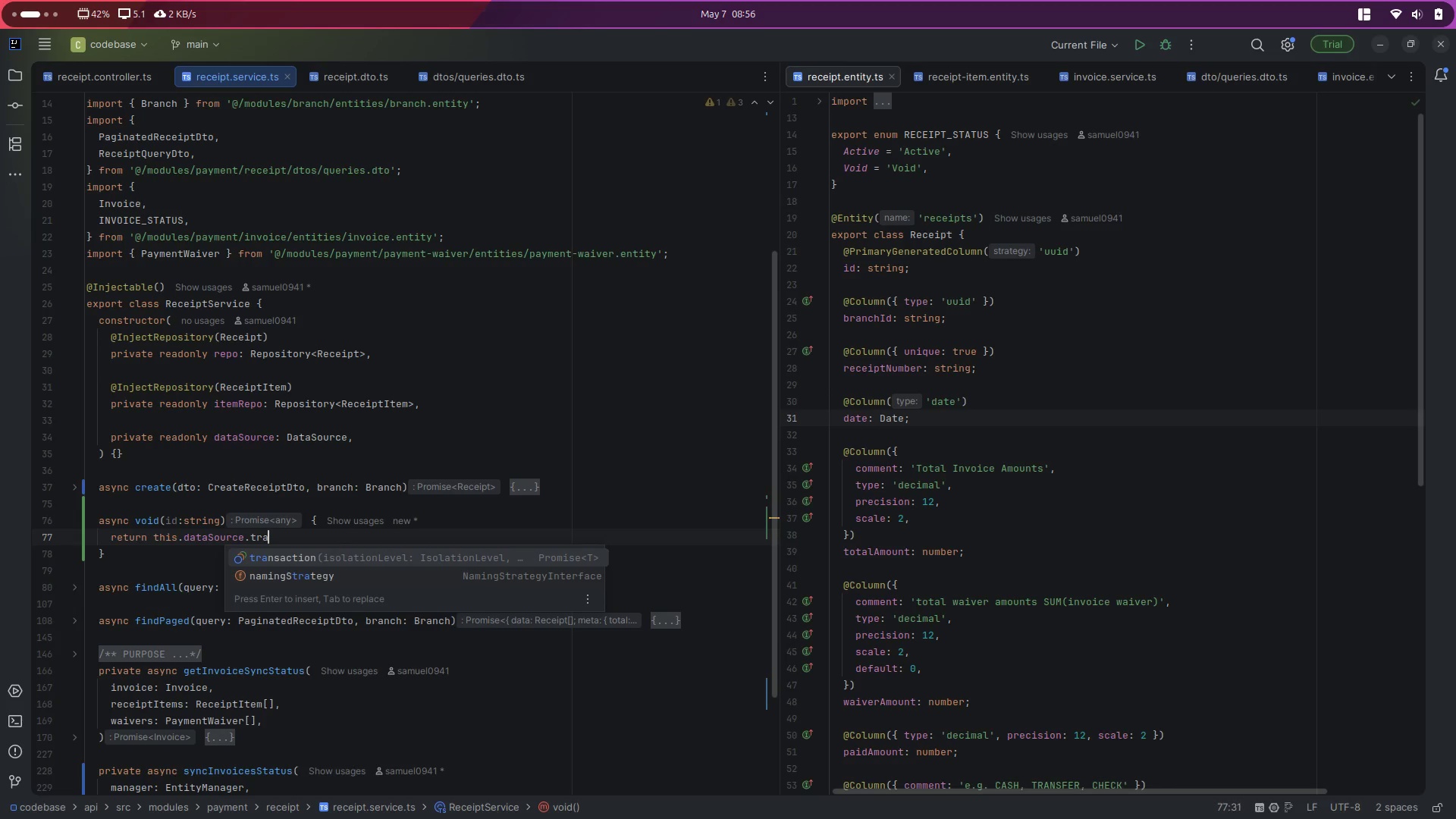 
key(Enter)
 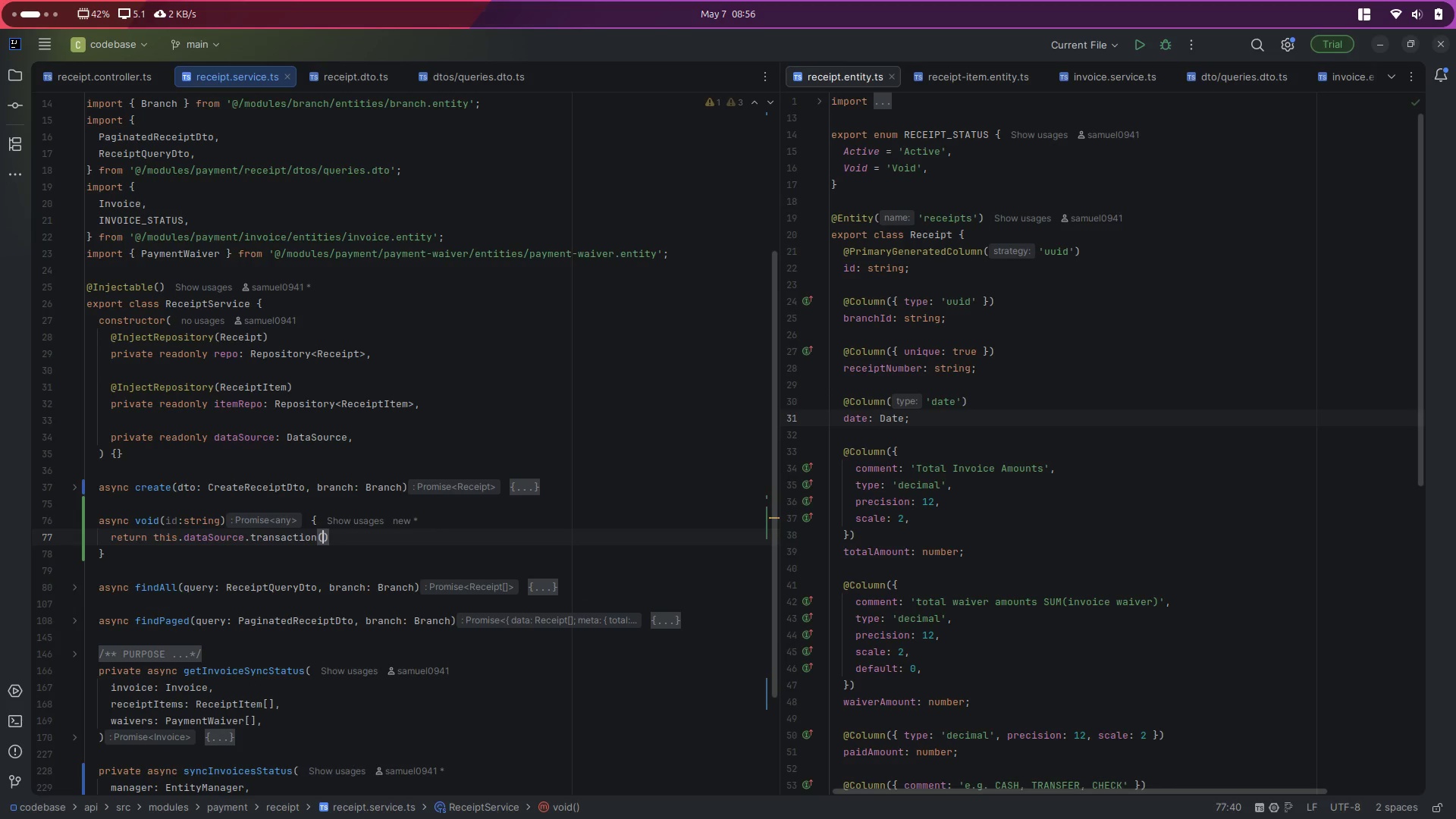 
hold_key(key=ShiftLeft, duration=1.35)
 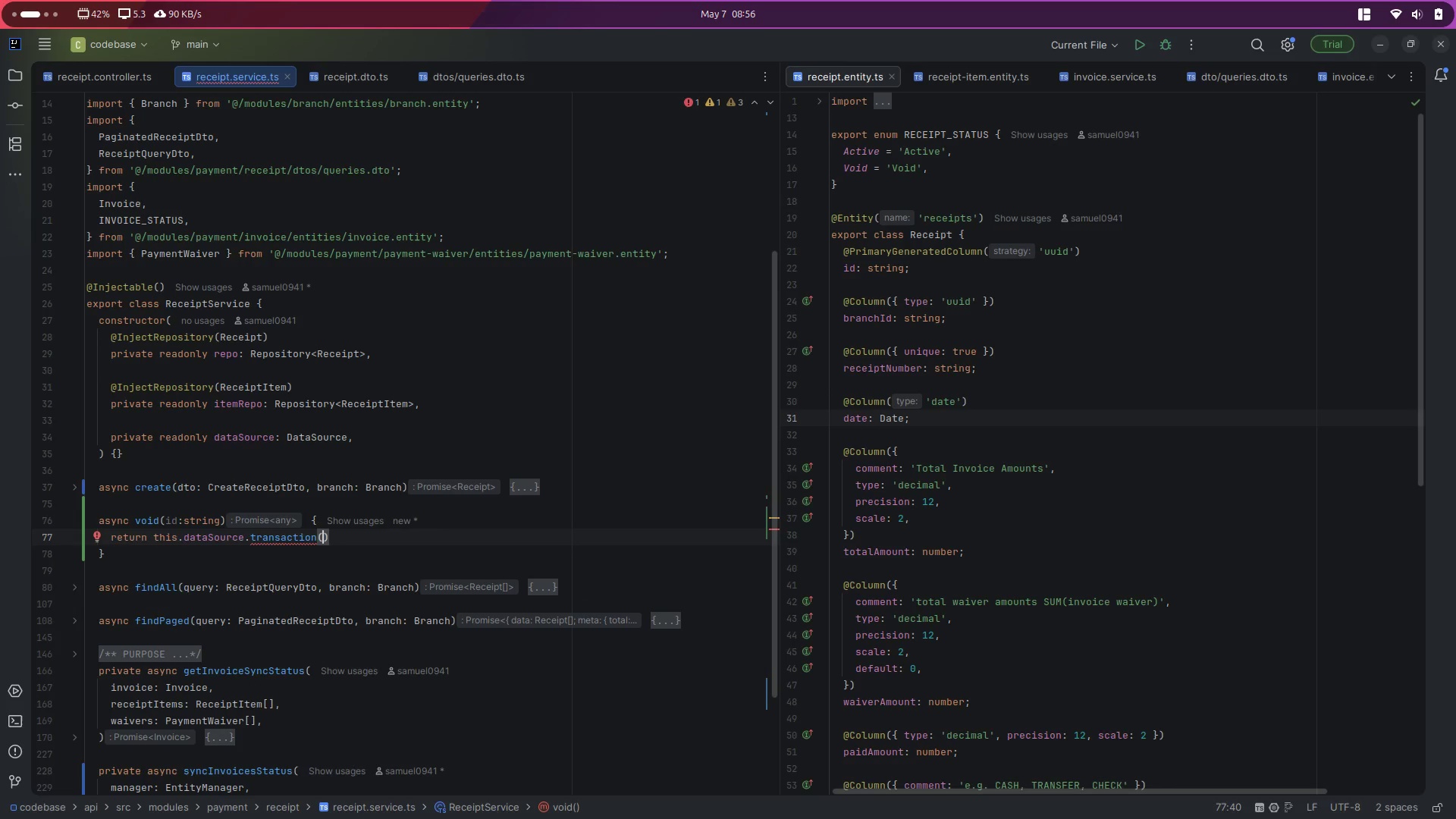 
type(async (manager)
 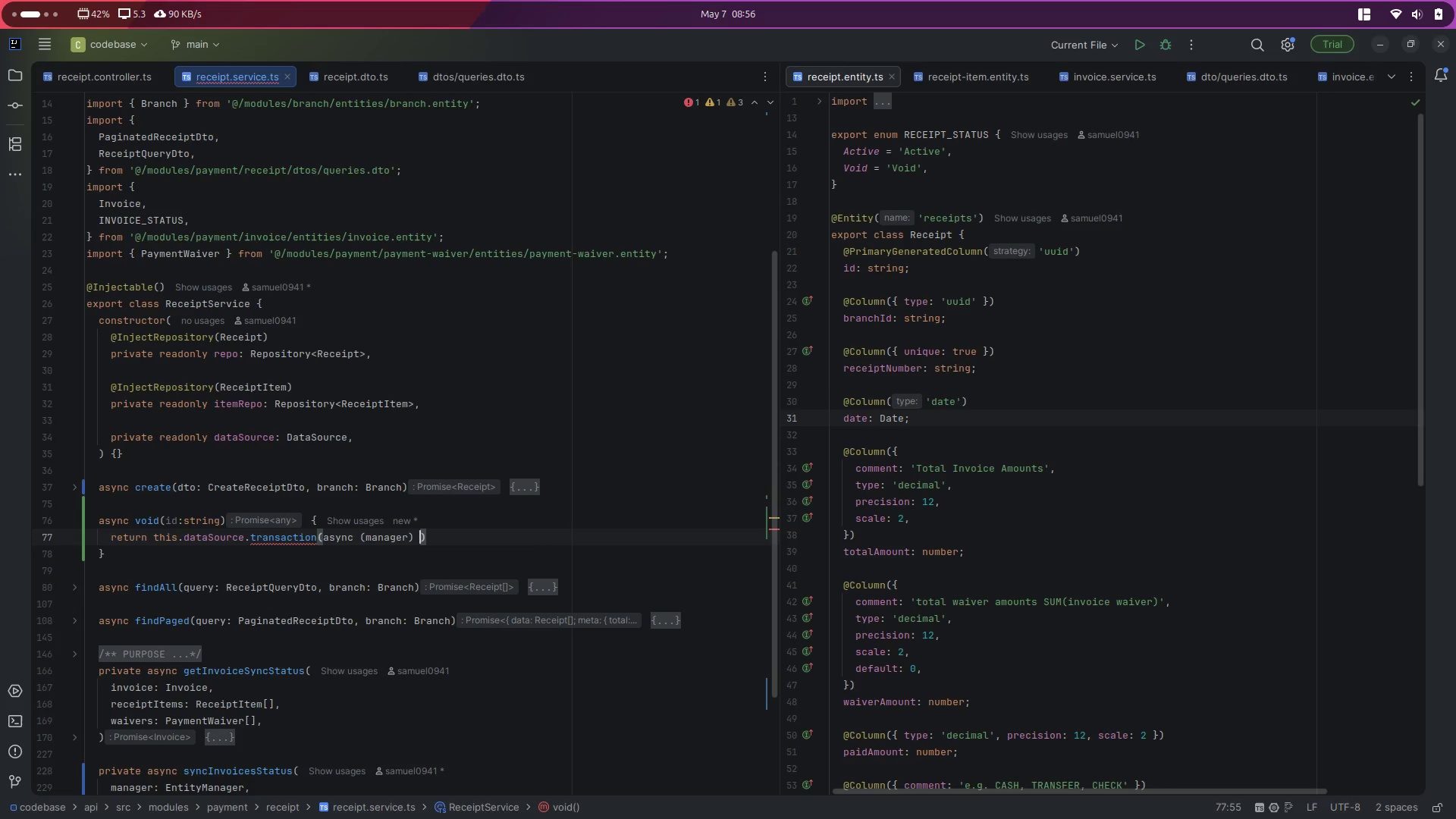 
 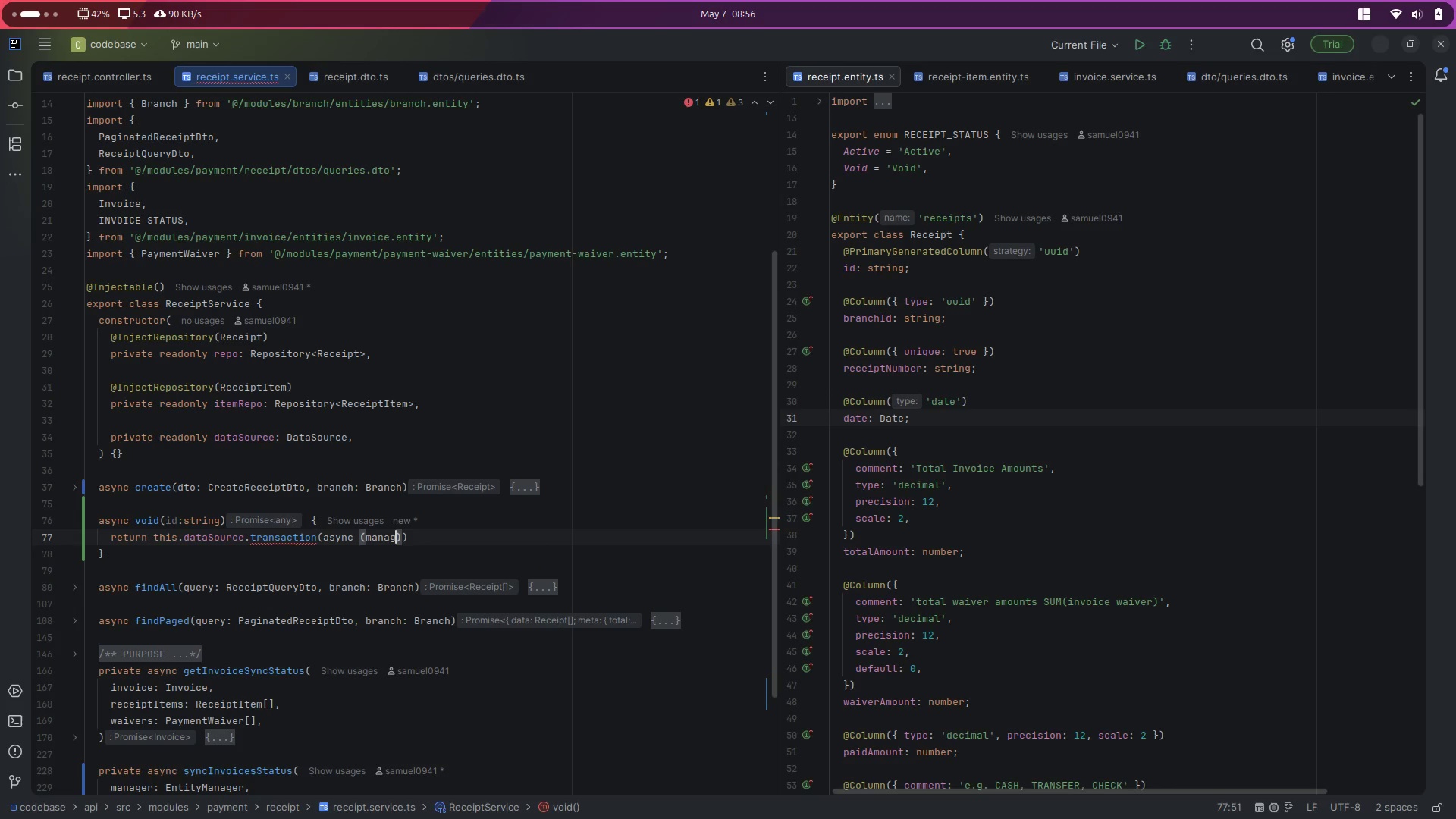 
key(ArrowRight)
 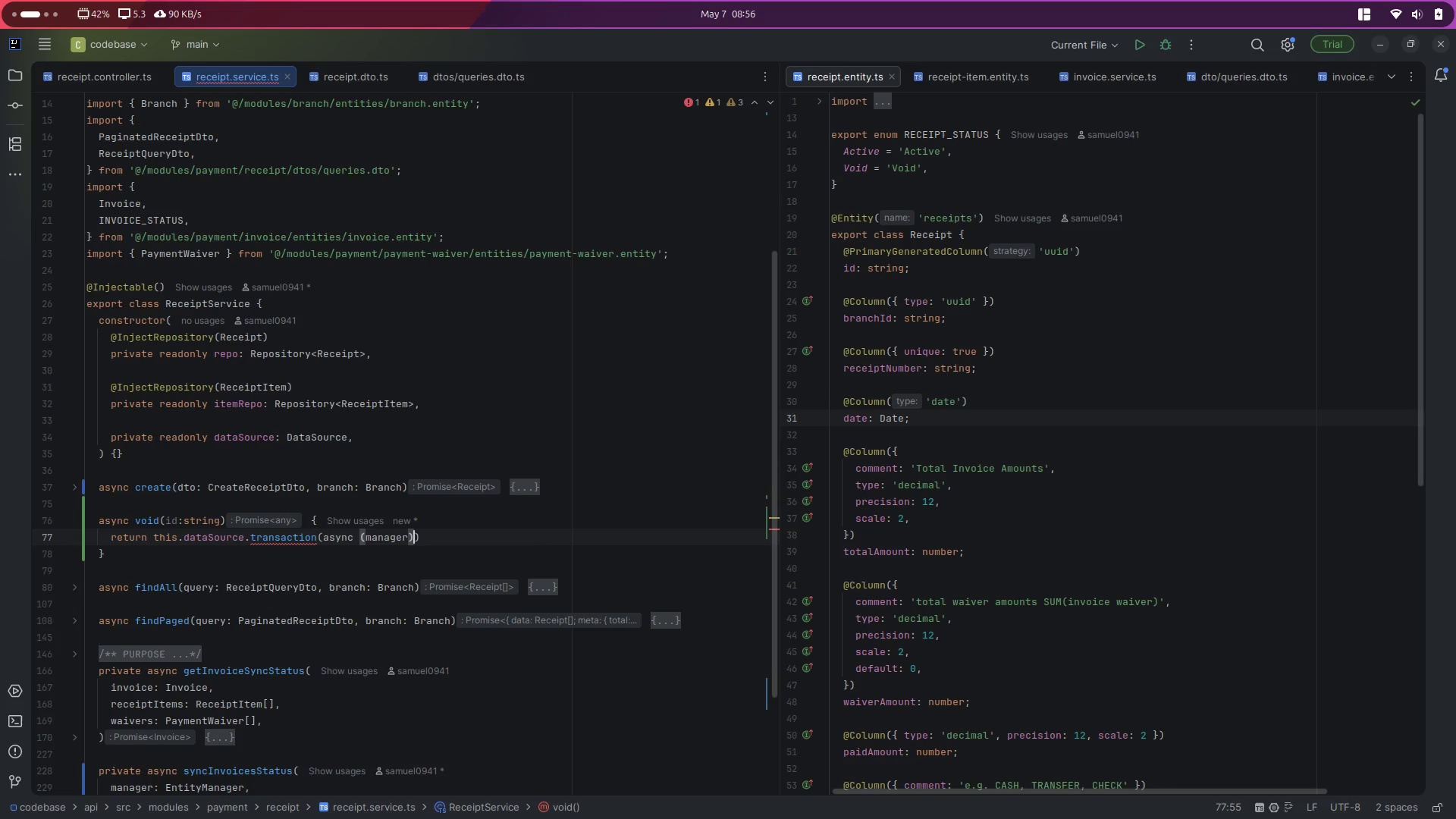 
key(Space)
 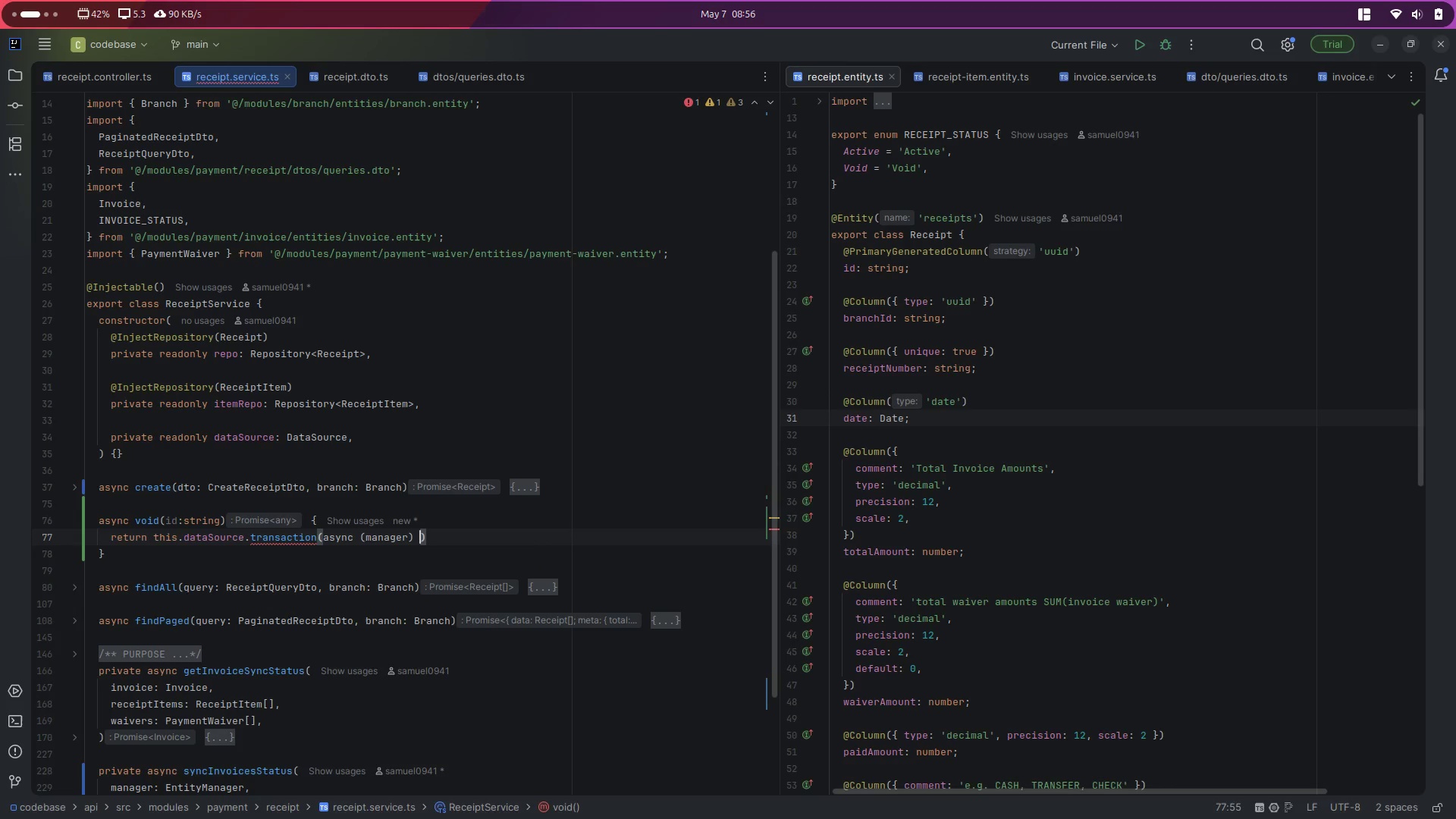 
key(Equal)
 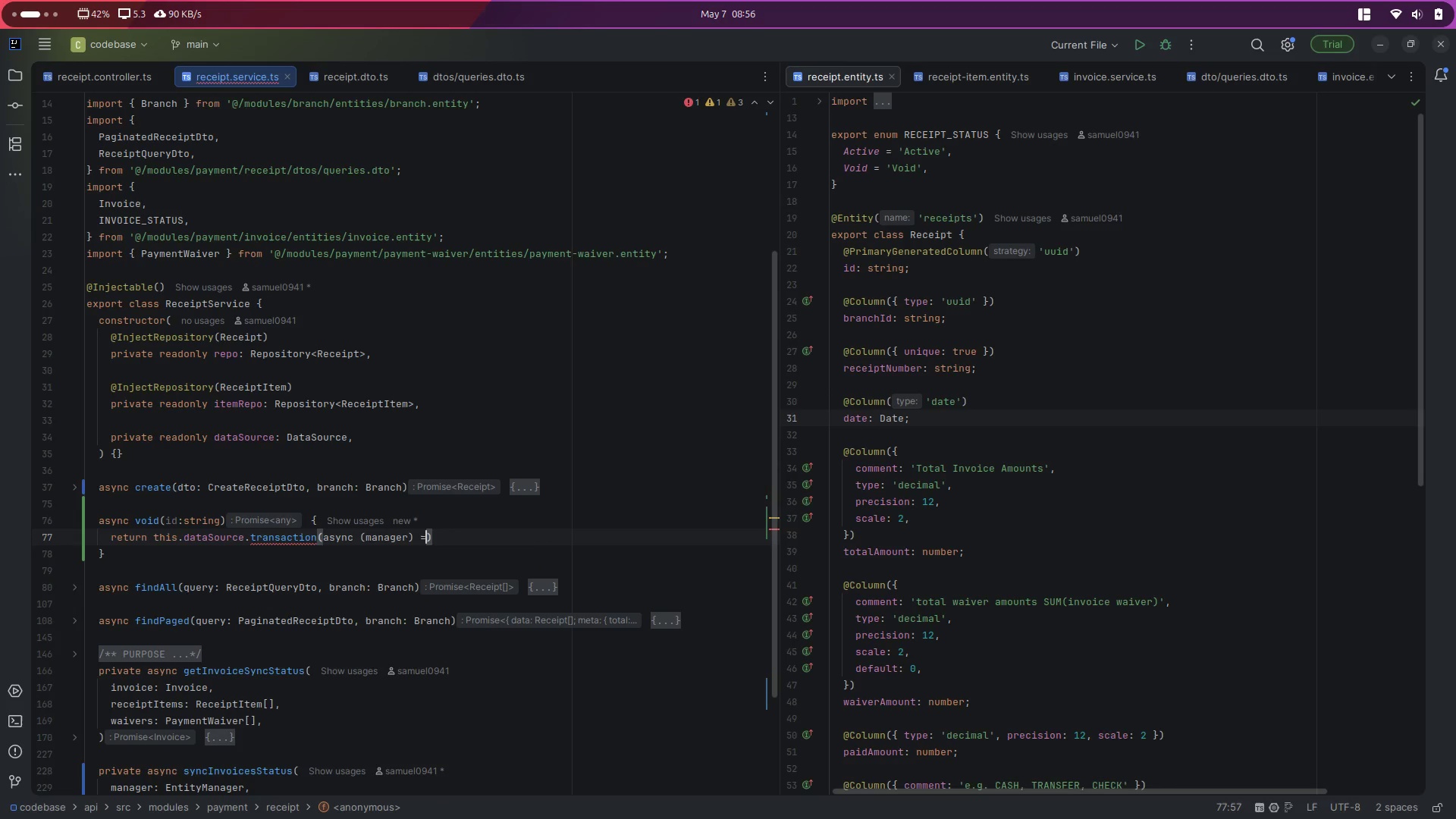 
key(Shift+Period)
 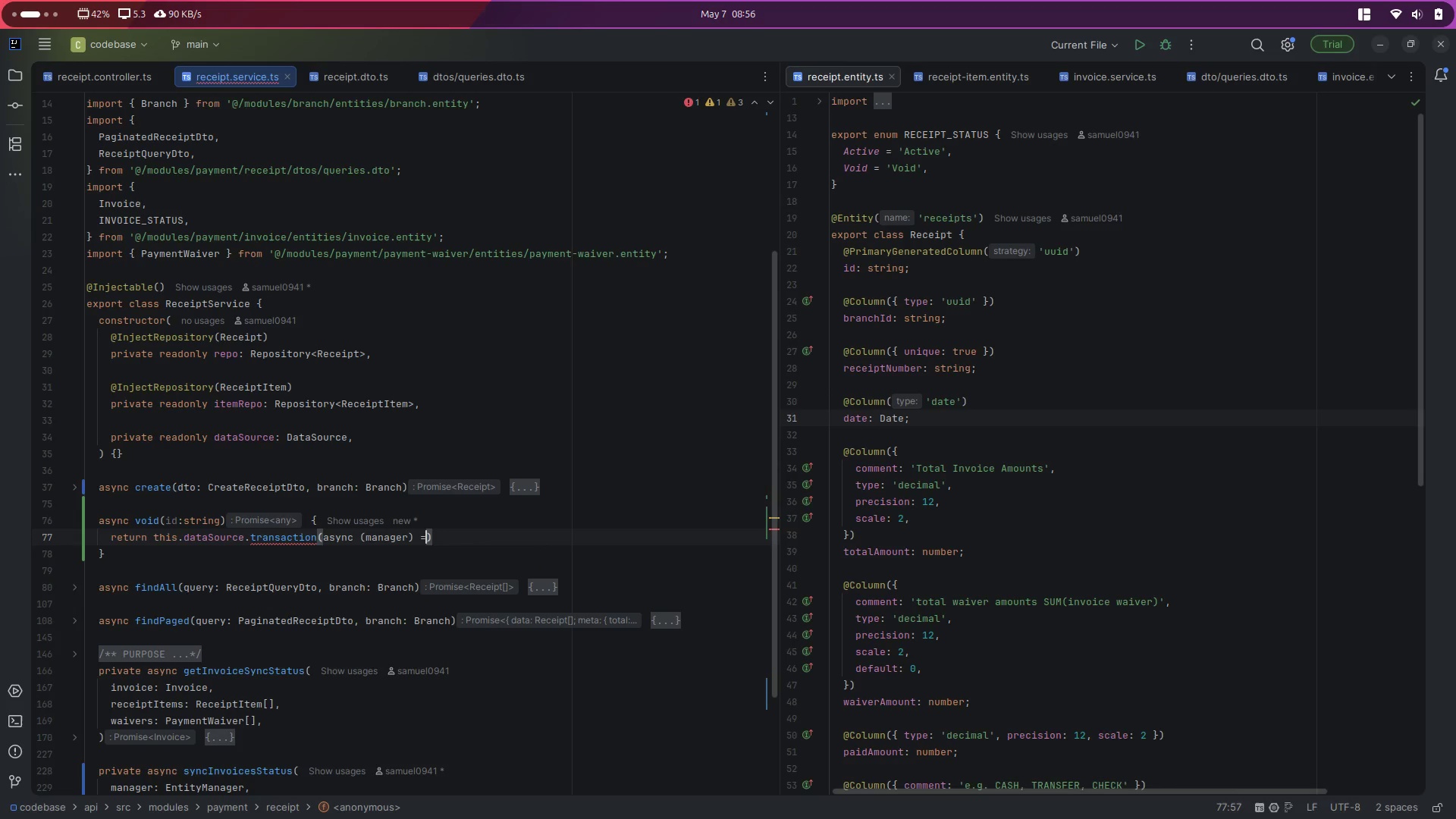 
key(Shift+Space)
 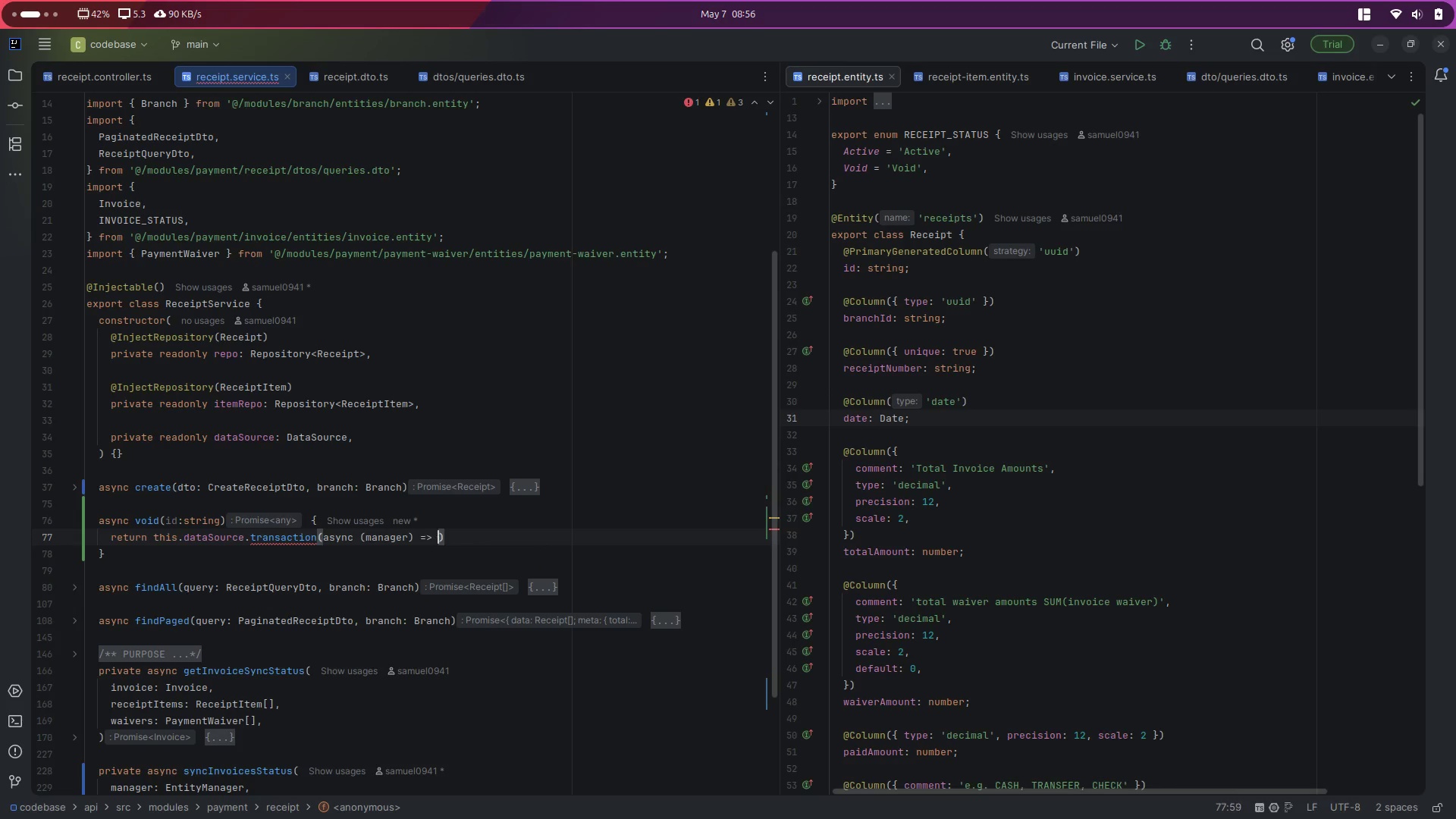 
key(Shift+BracketLeft)
 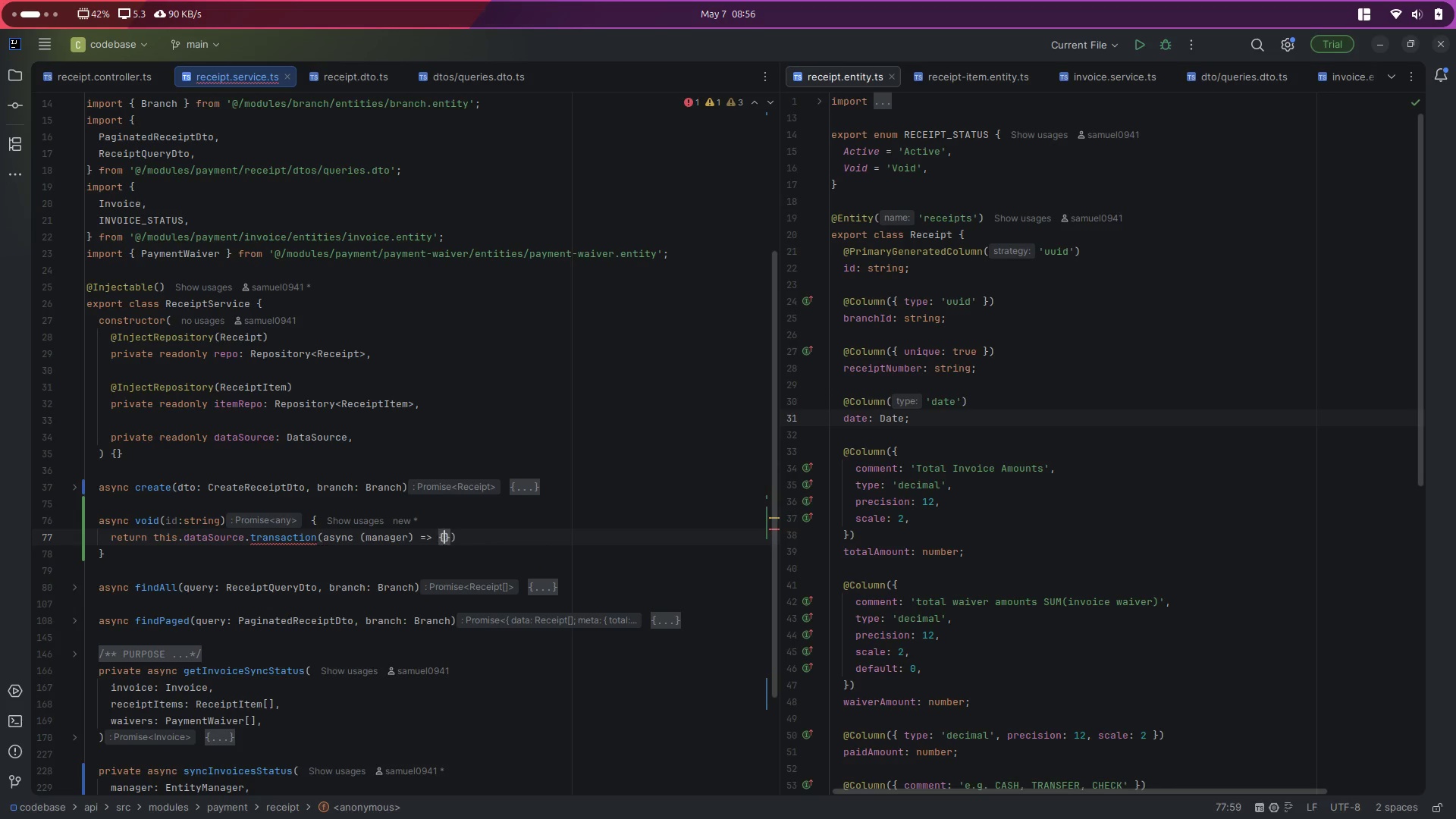 
key(Shift+Enter)
 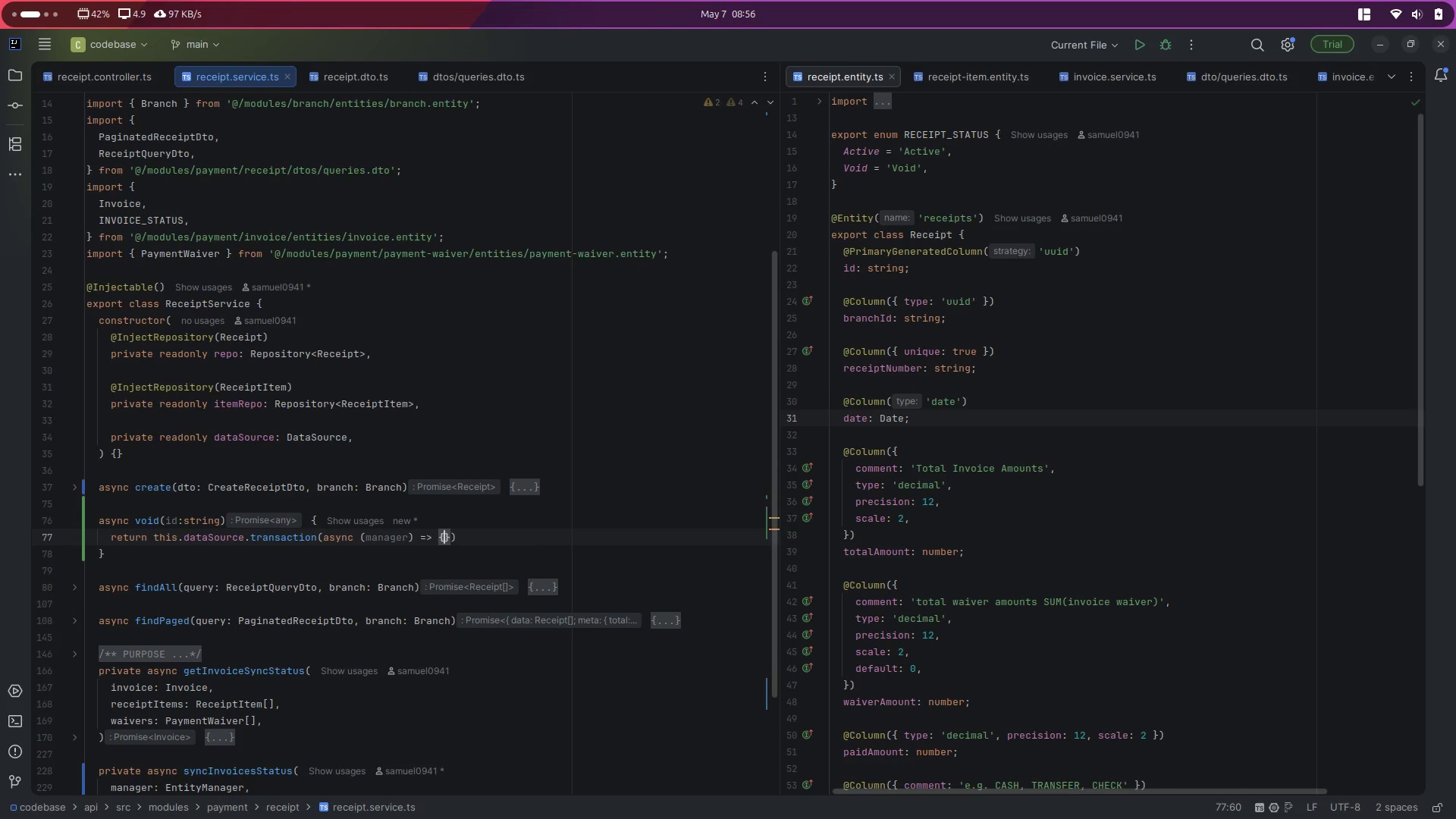 
key(Enter)
 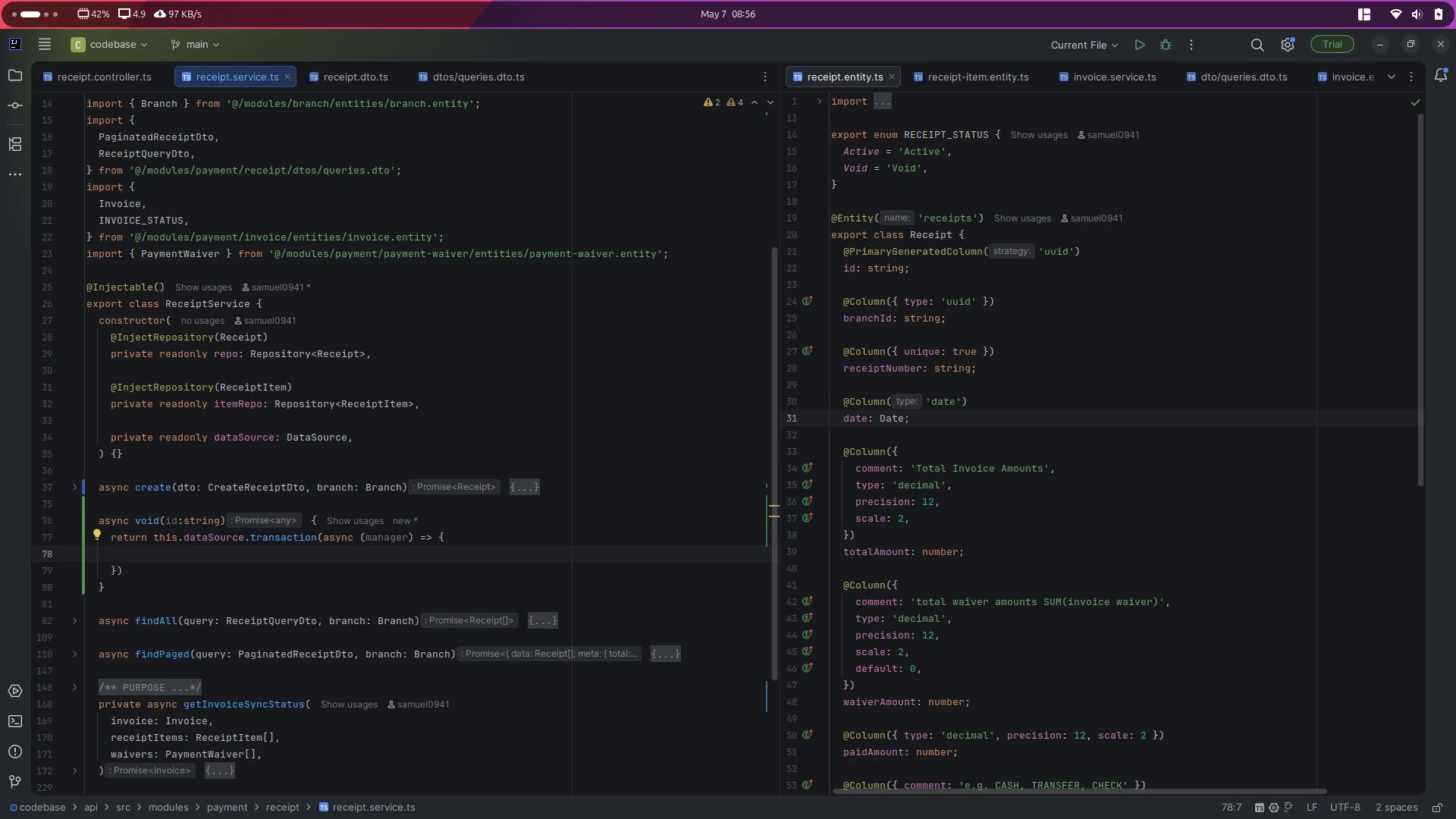 
type(const receipt = await manager.findo)
 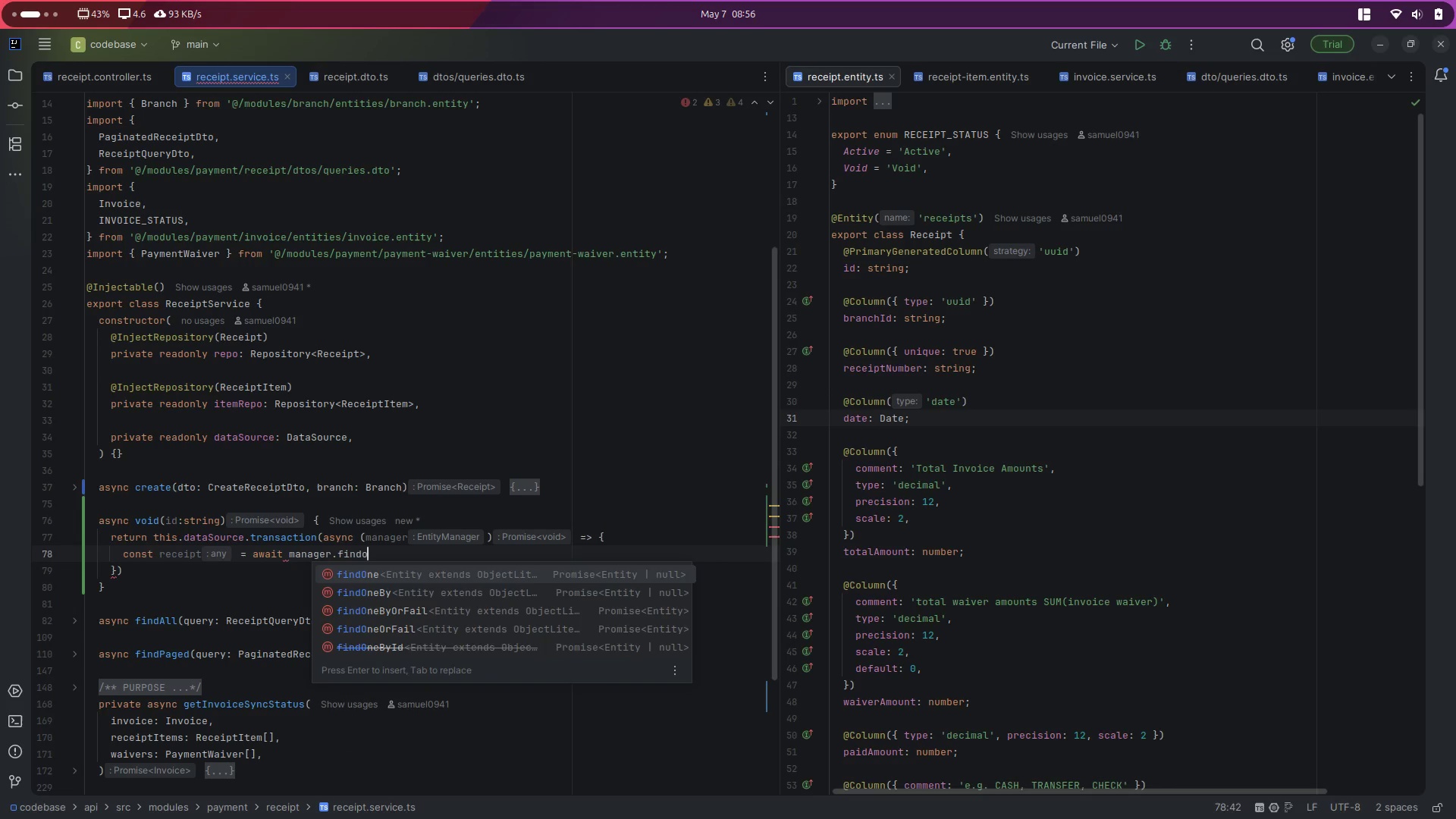 
key(Enter)
 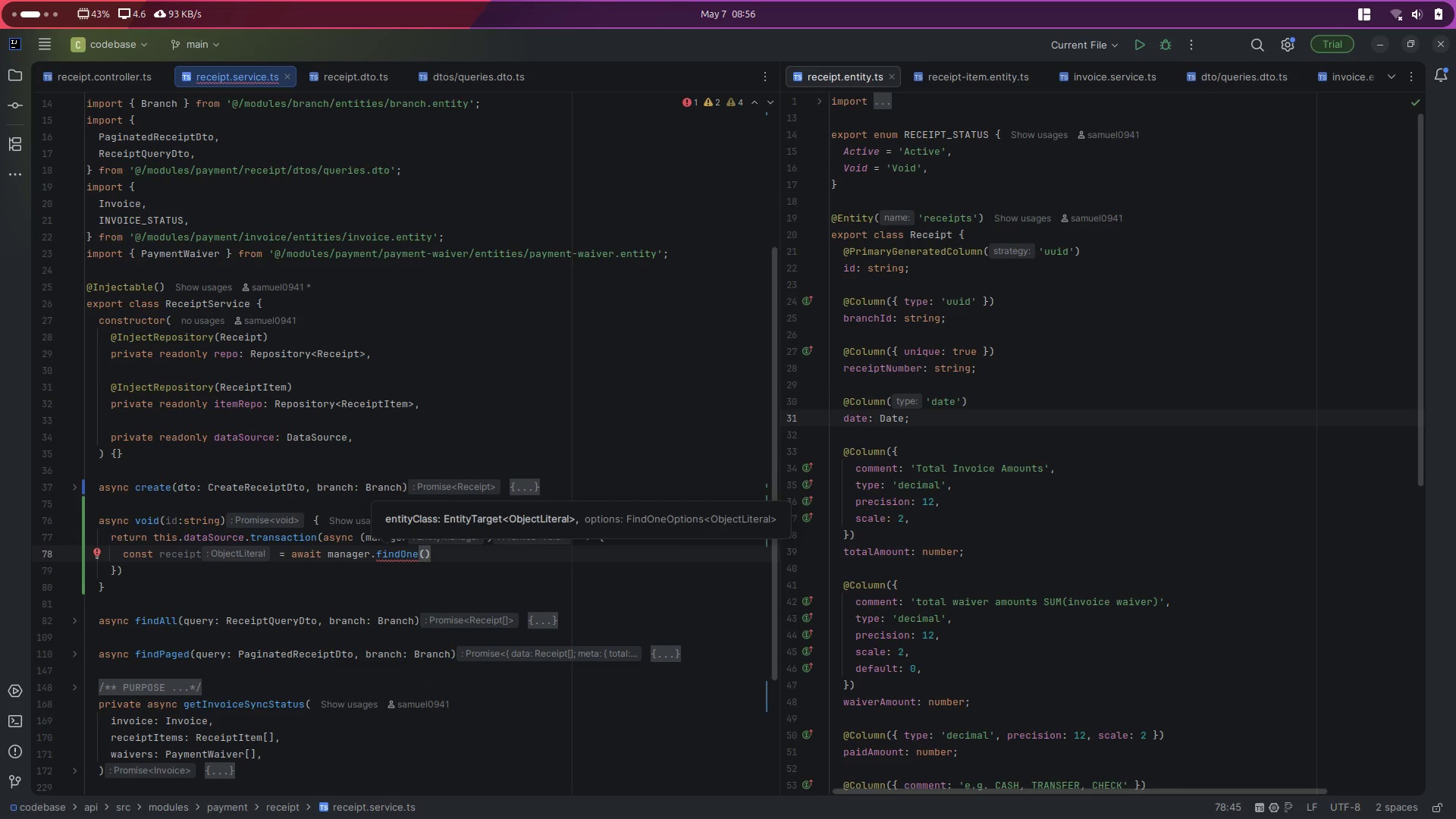 
type(Receipt, {w)
 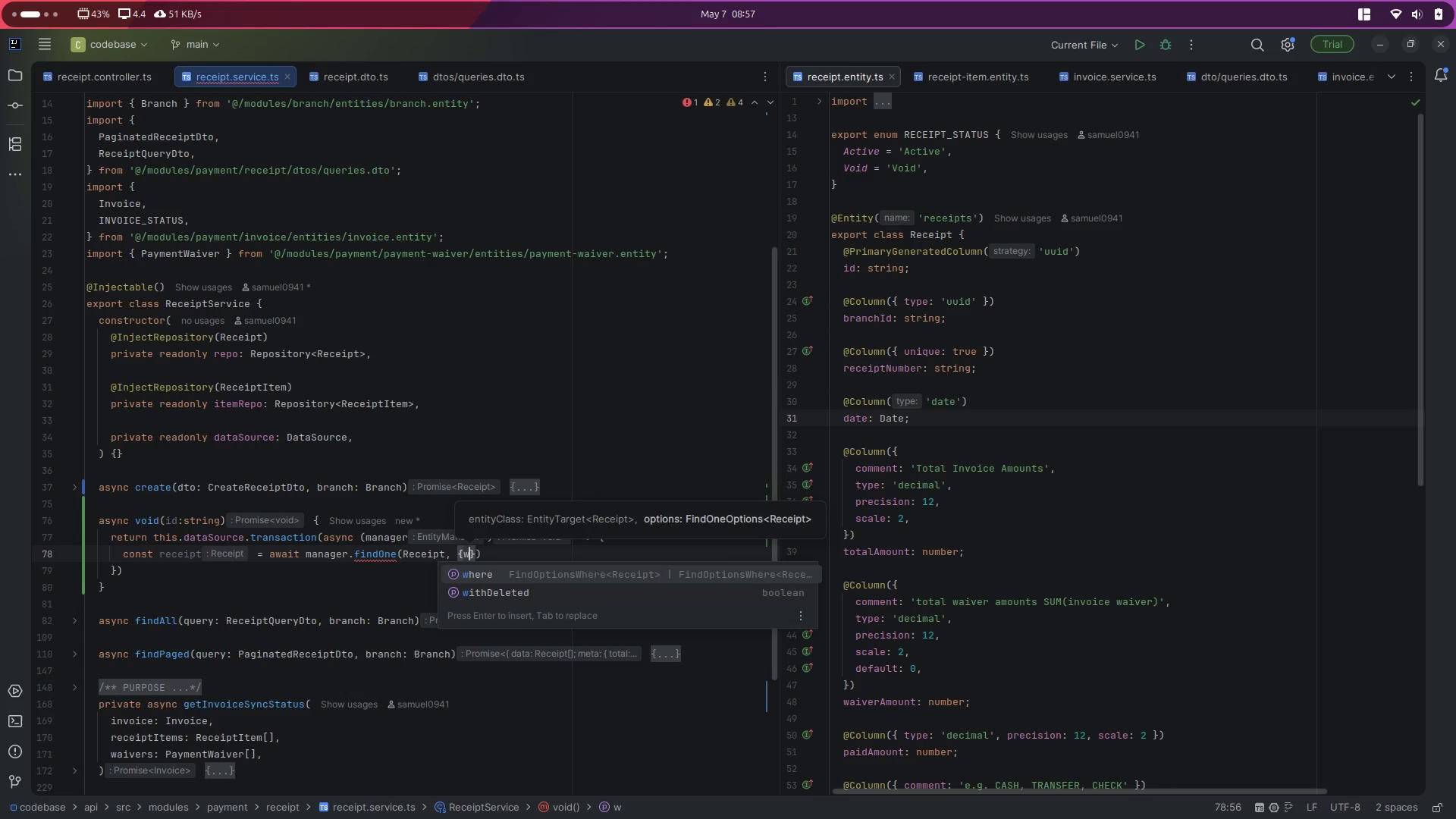 
key(Enter)
 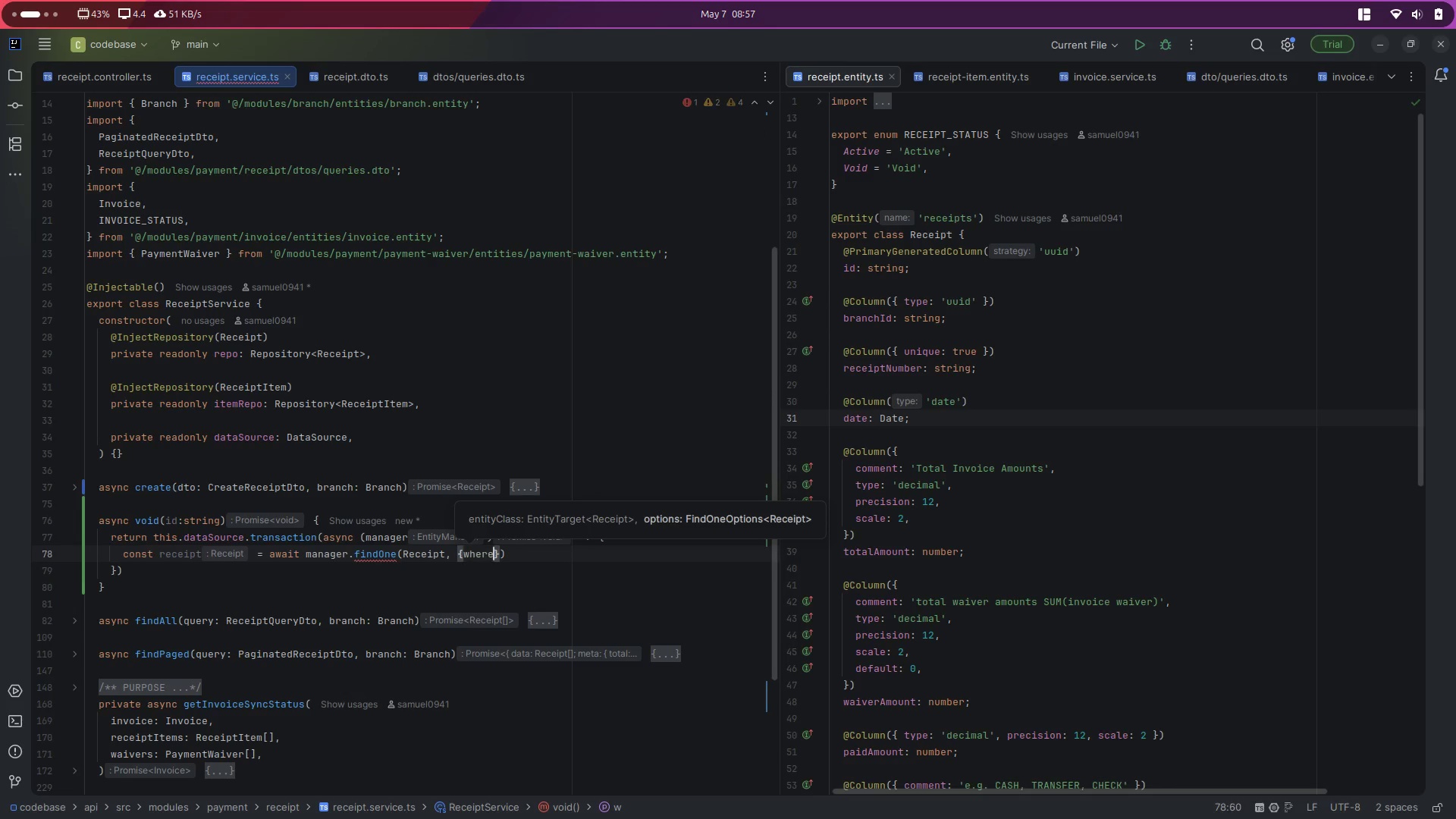 
type(: {id)
 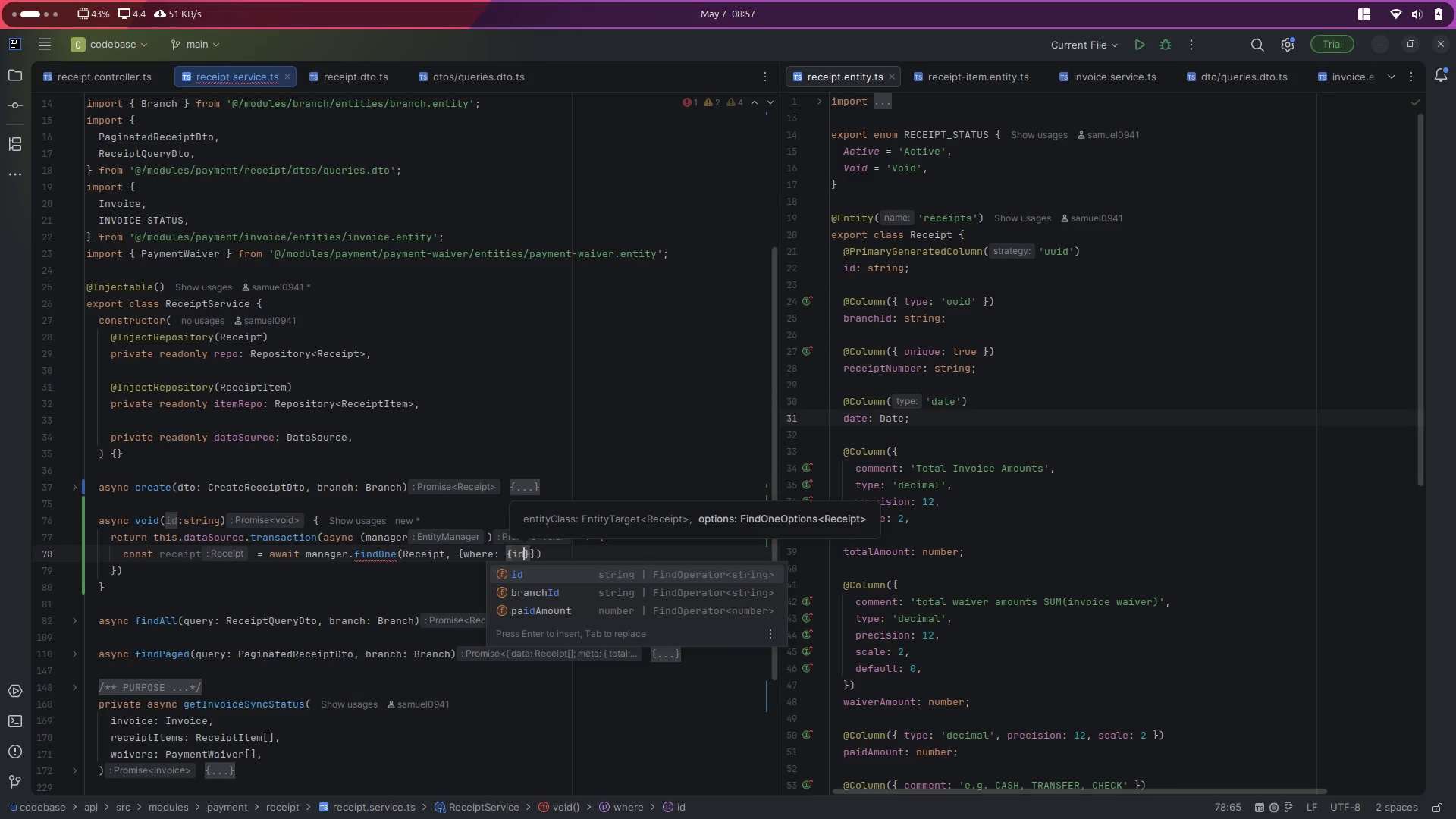 
key(ArrowRight)
 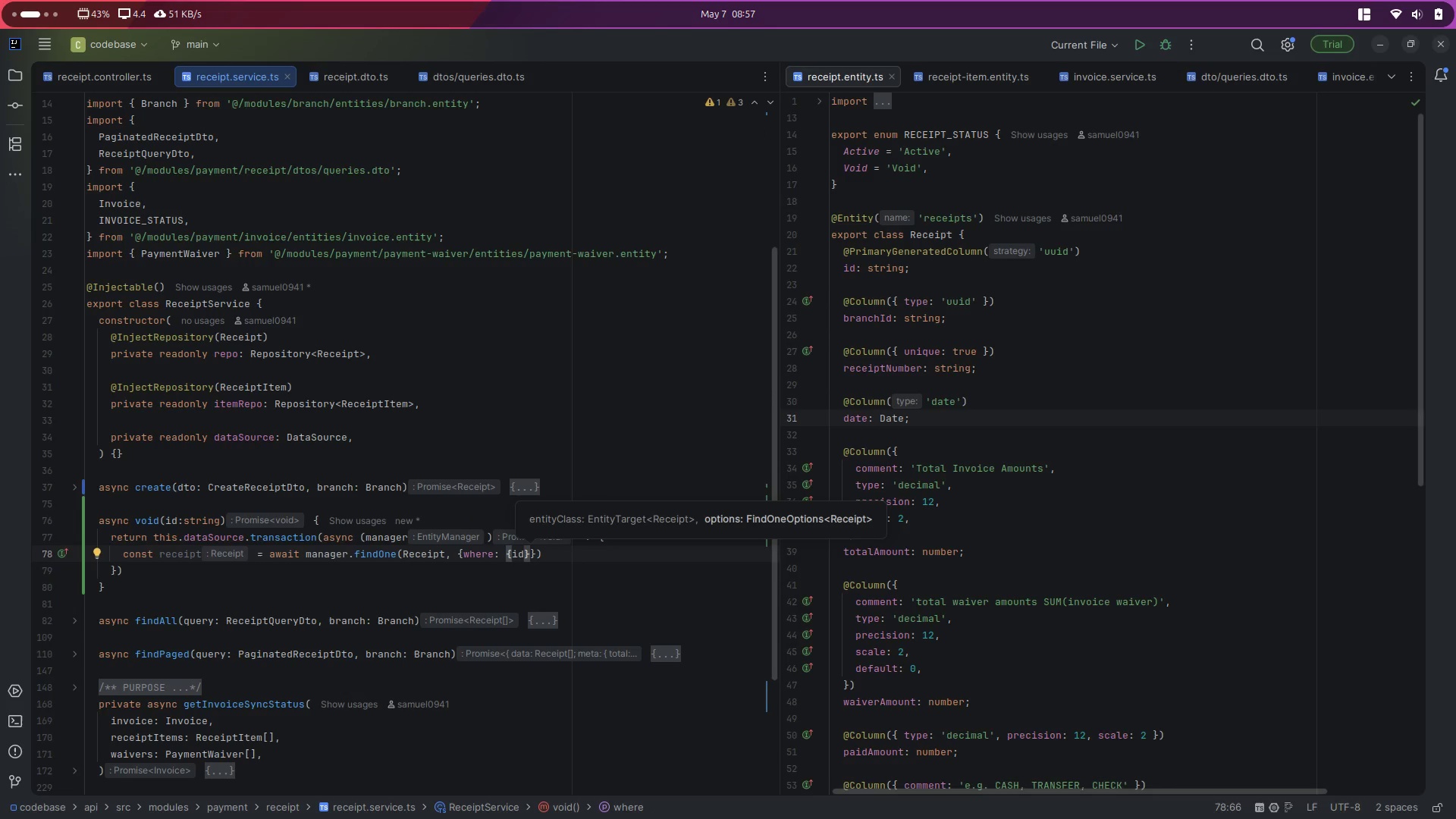 
type(, re)
 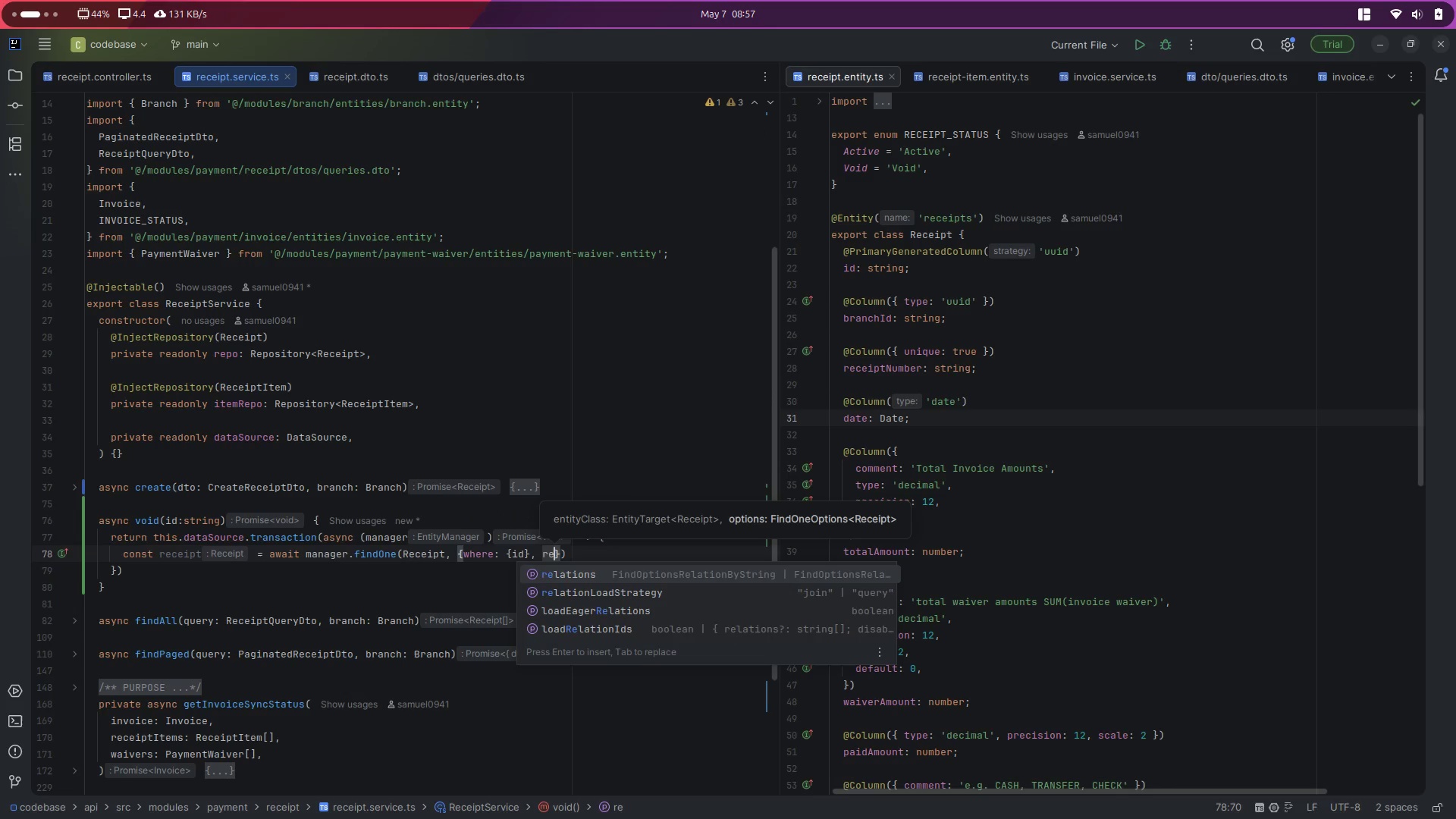 
key(Enter)
 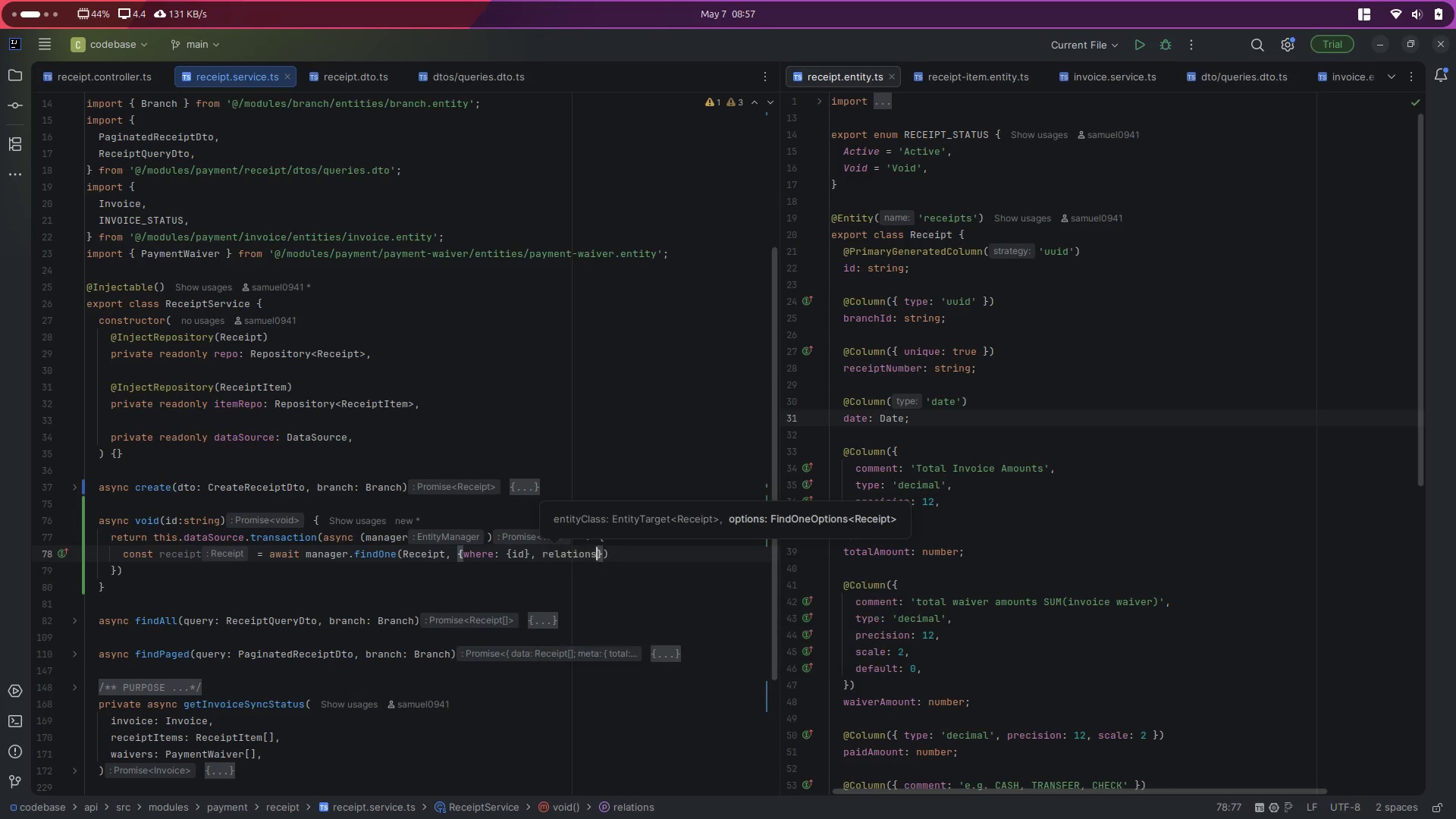 
type(: {items:true)
key(Escape)
 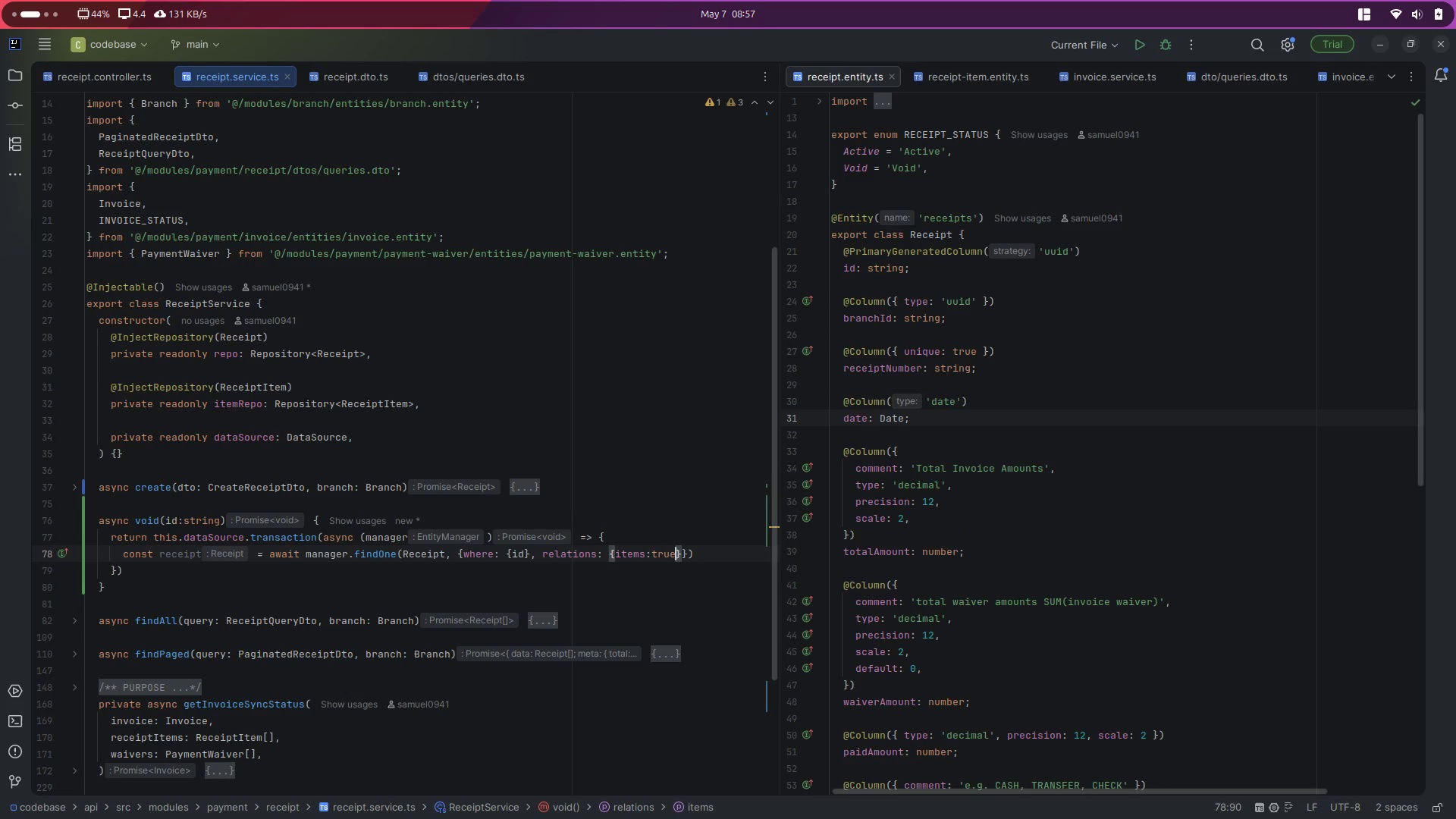 
key(ArrowRight)
 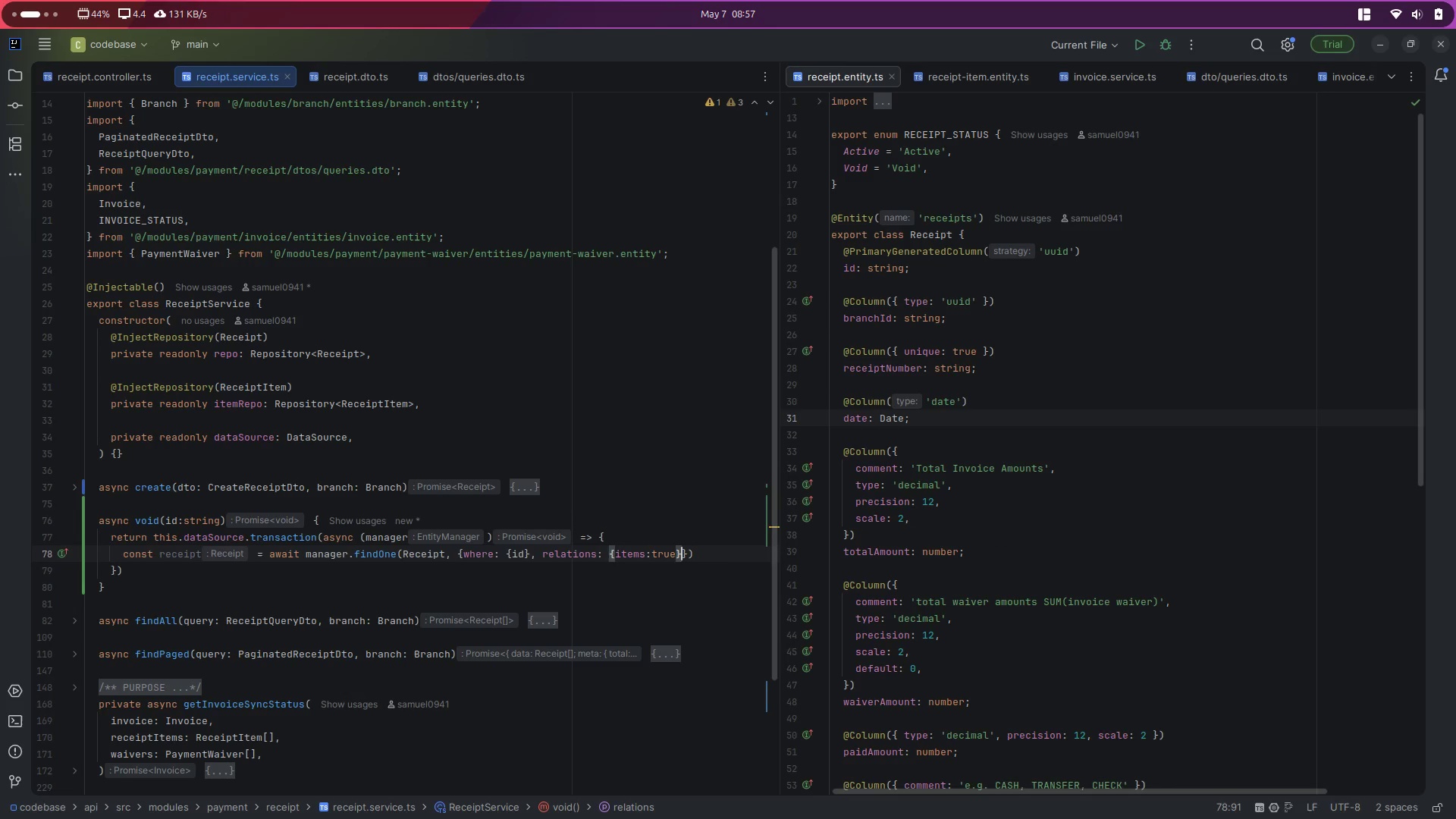 
key(ArrowRight)
 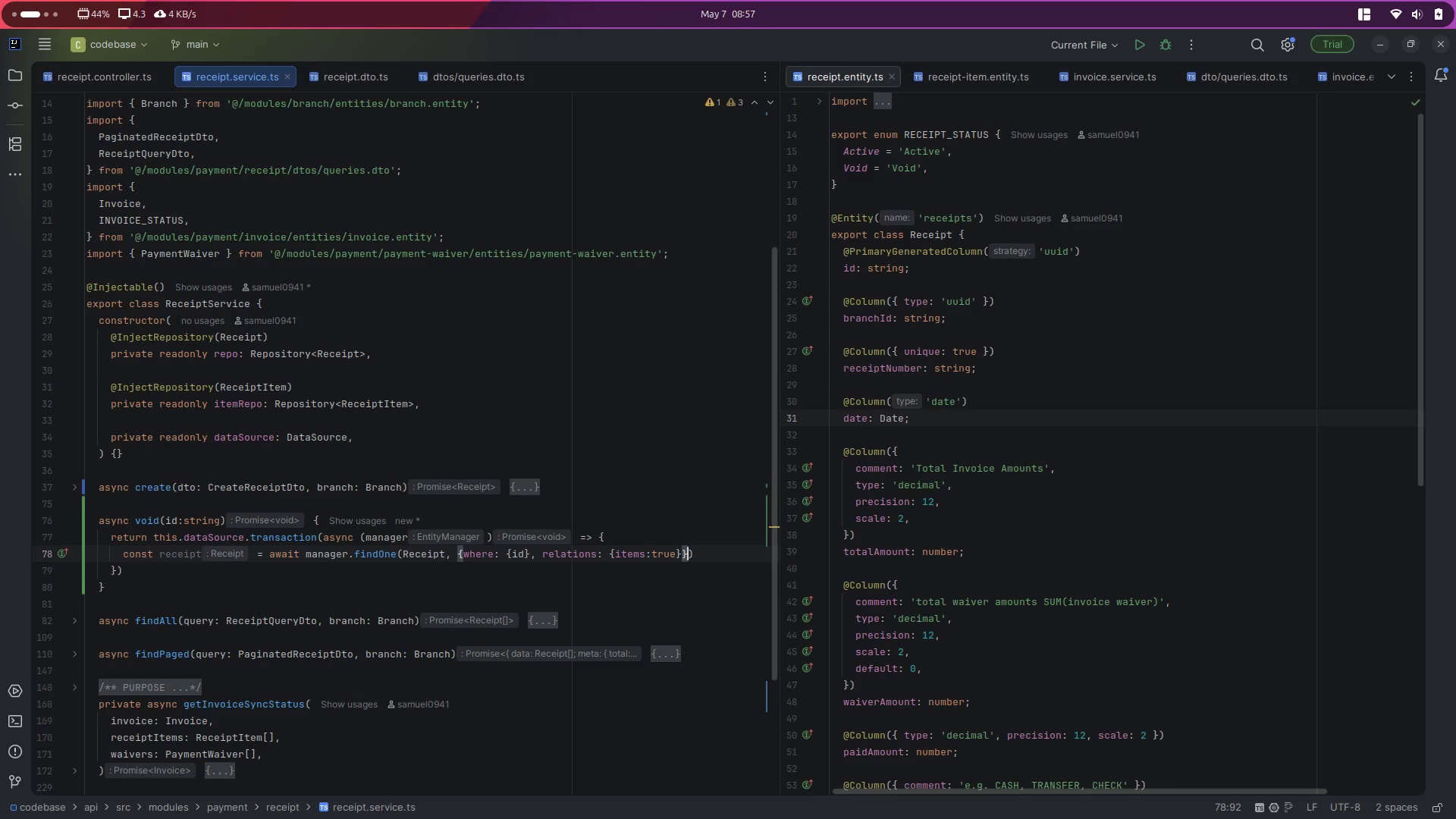 
key(ArrowDown)
 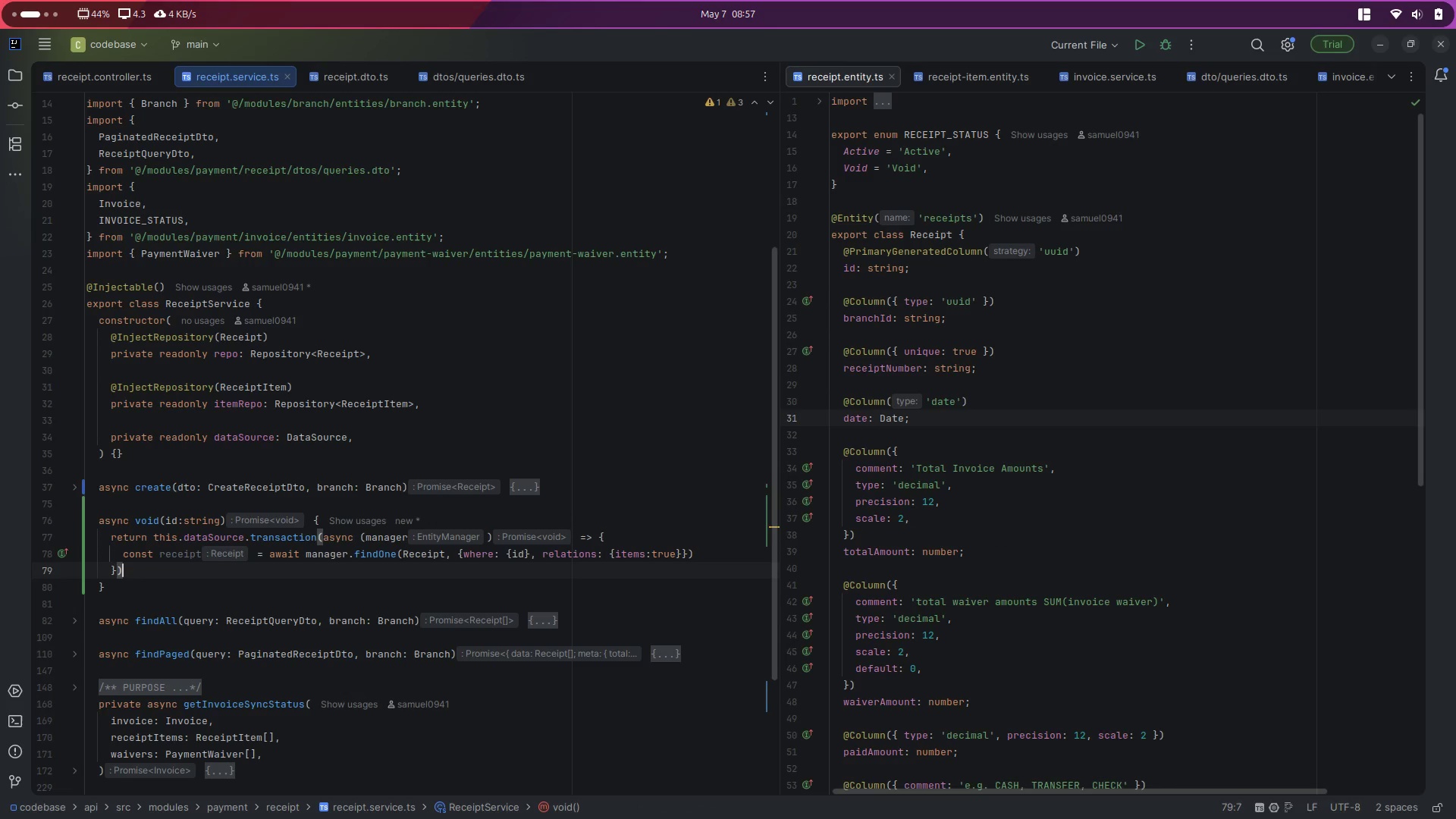 
key(ArrowUp)
 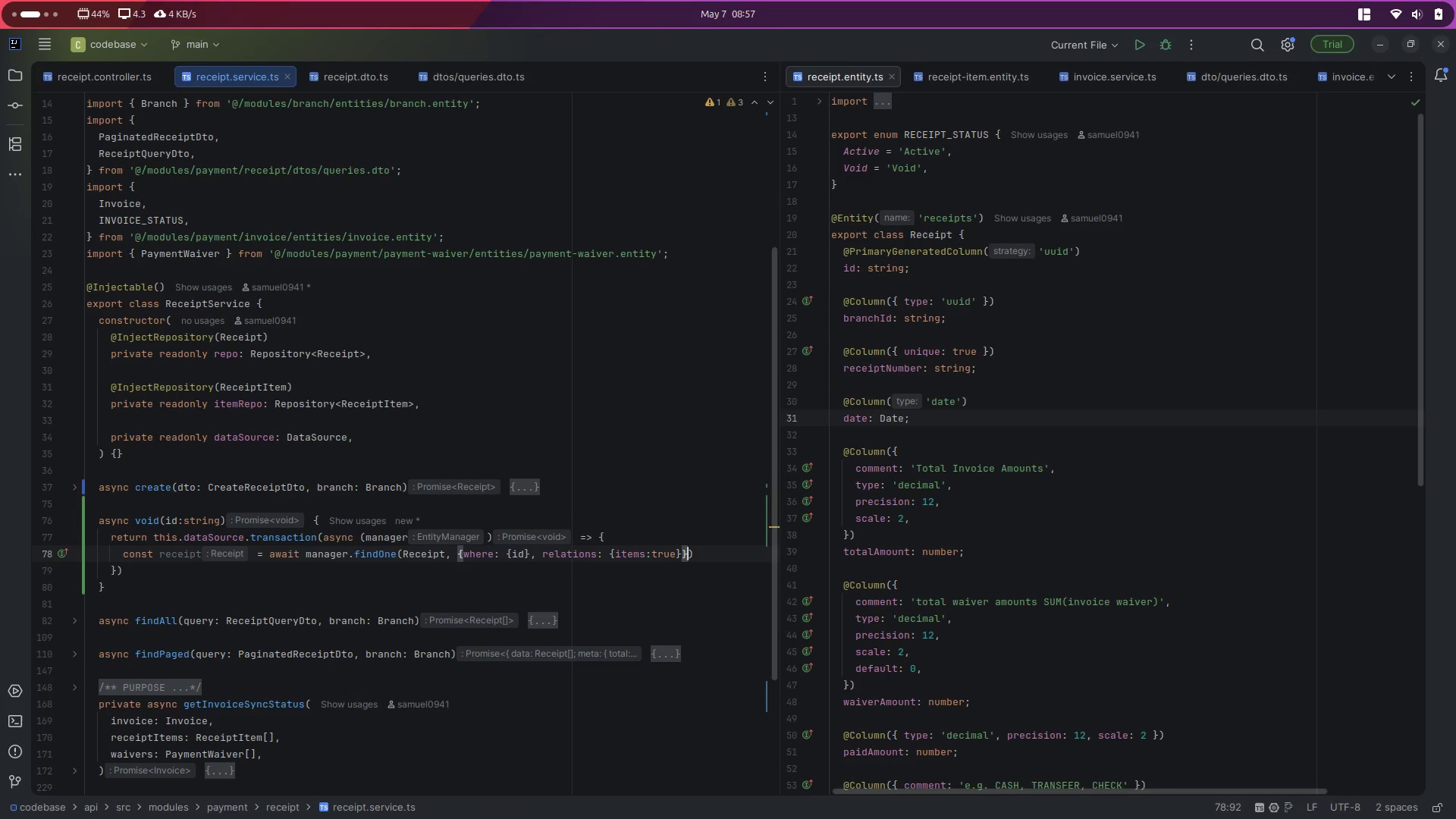 
key(ArrowRight)
 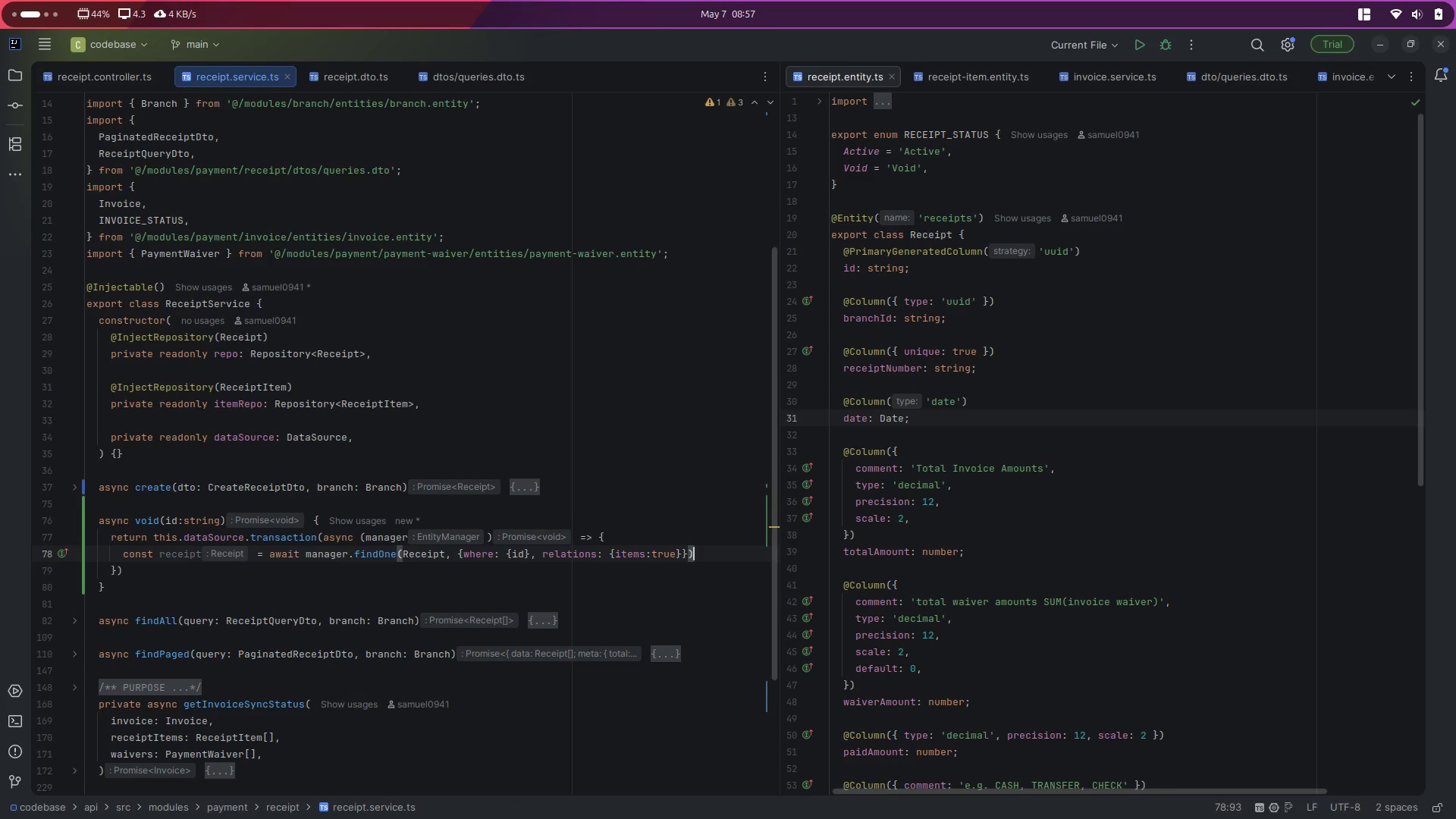 
key(Enter)
 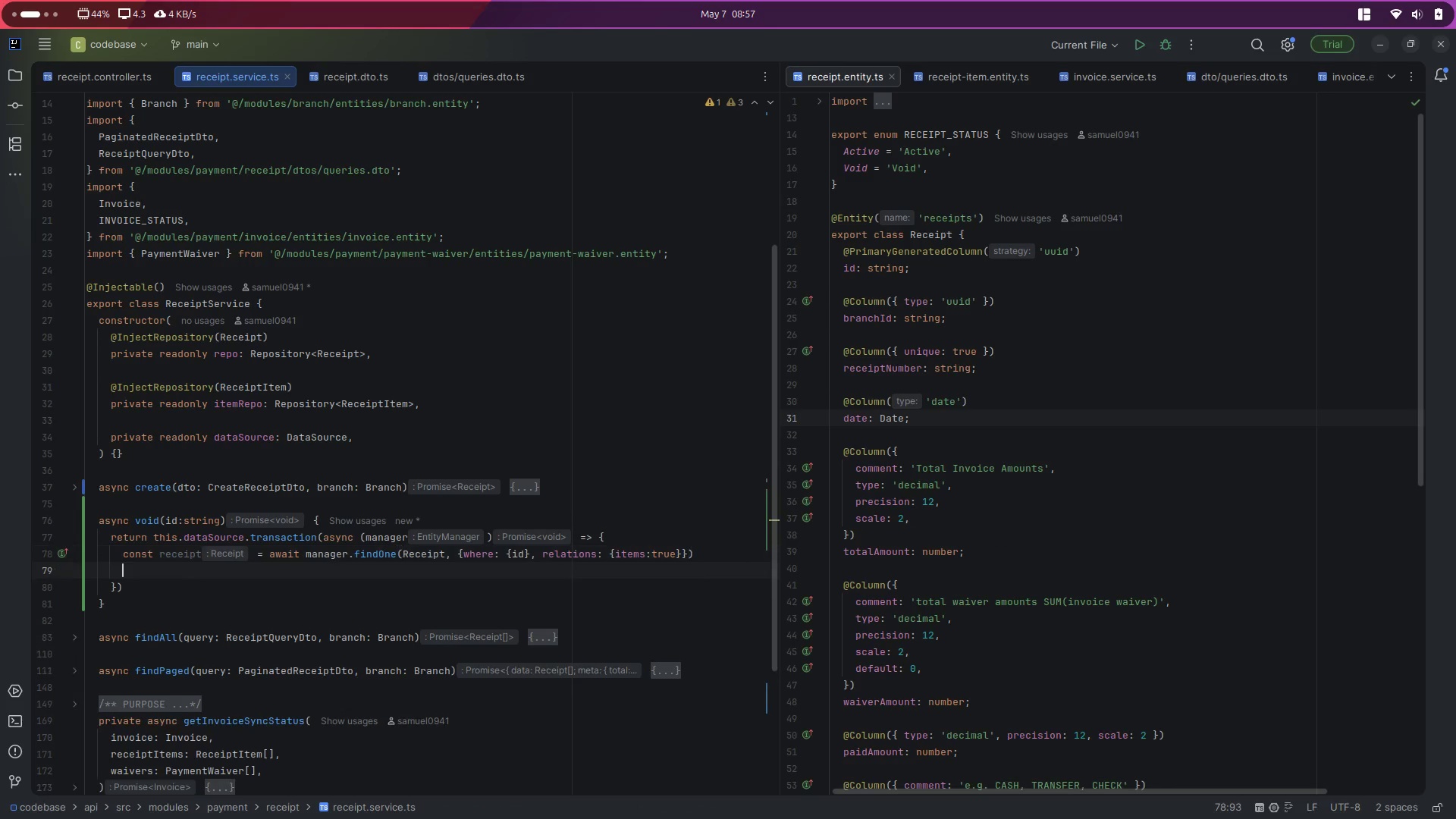 
key(Enter)
 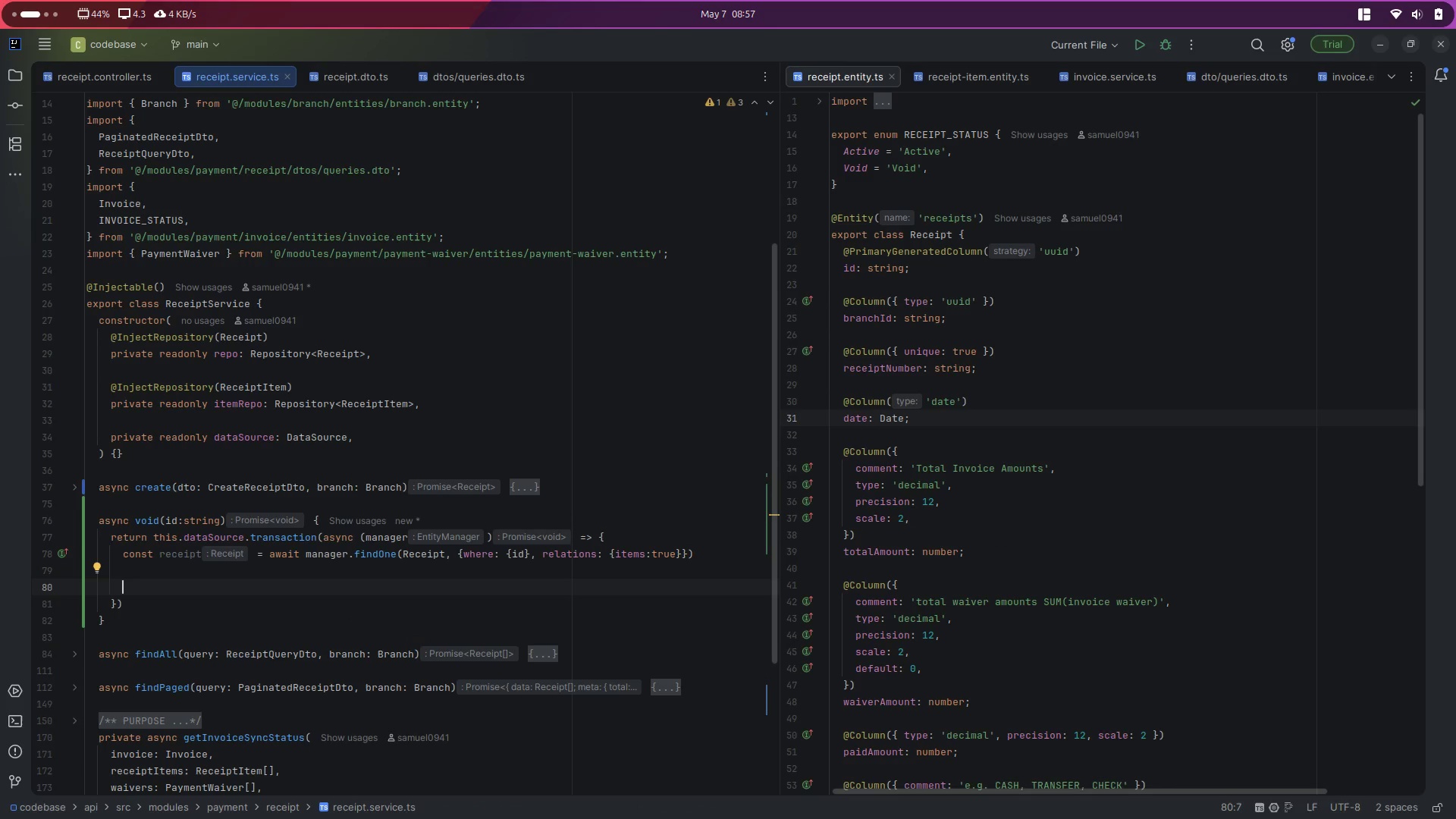 
type(const )
key(Backspace)
key(Backspace)
key(Backspace)
key(Backspace)
key(Backspace)
key(Backspace)
 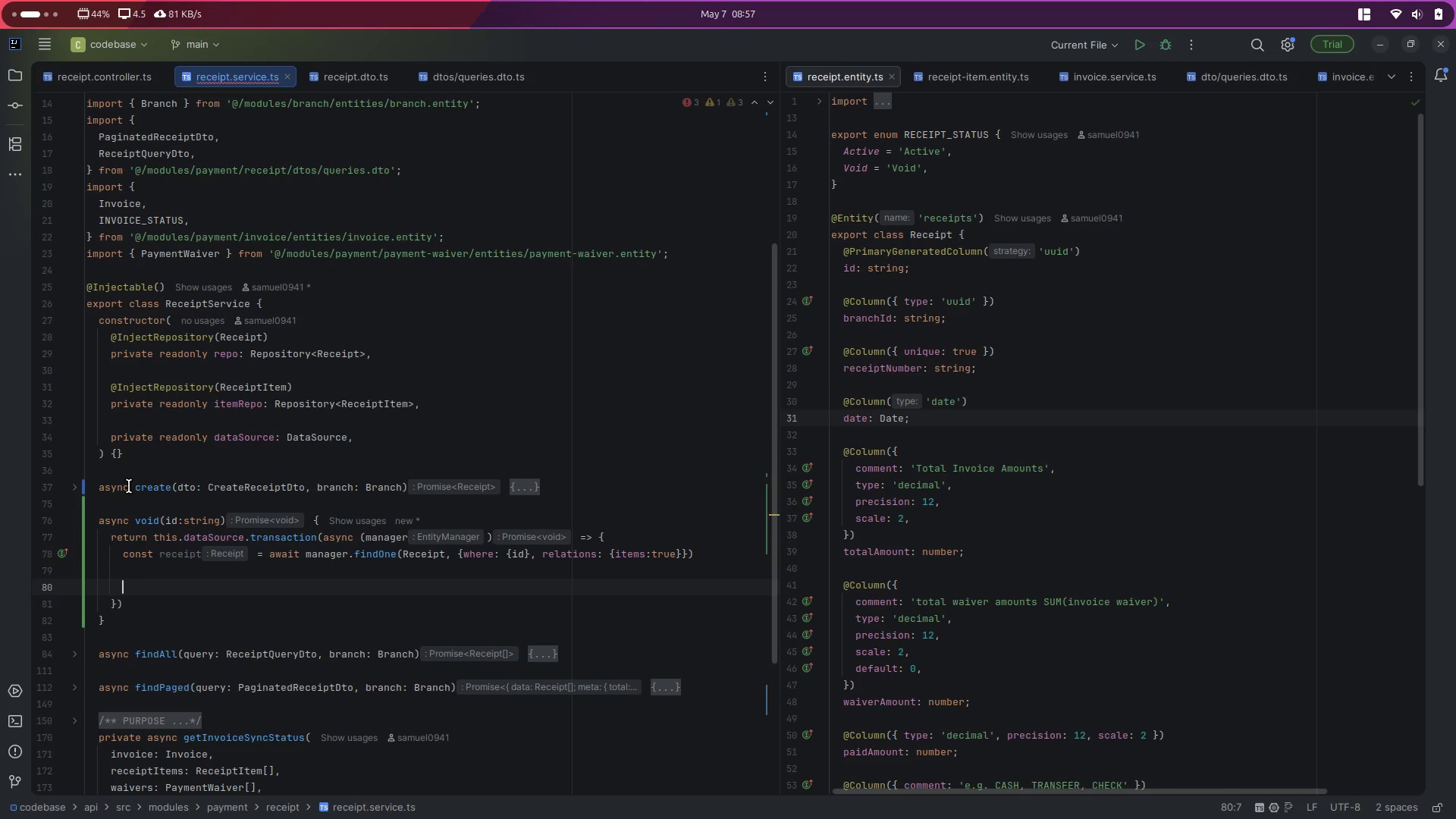 
type(if(!rece)
 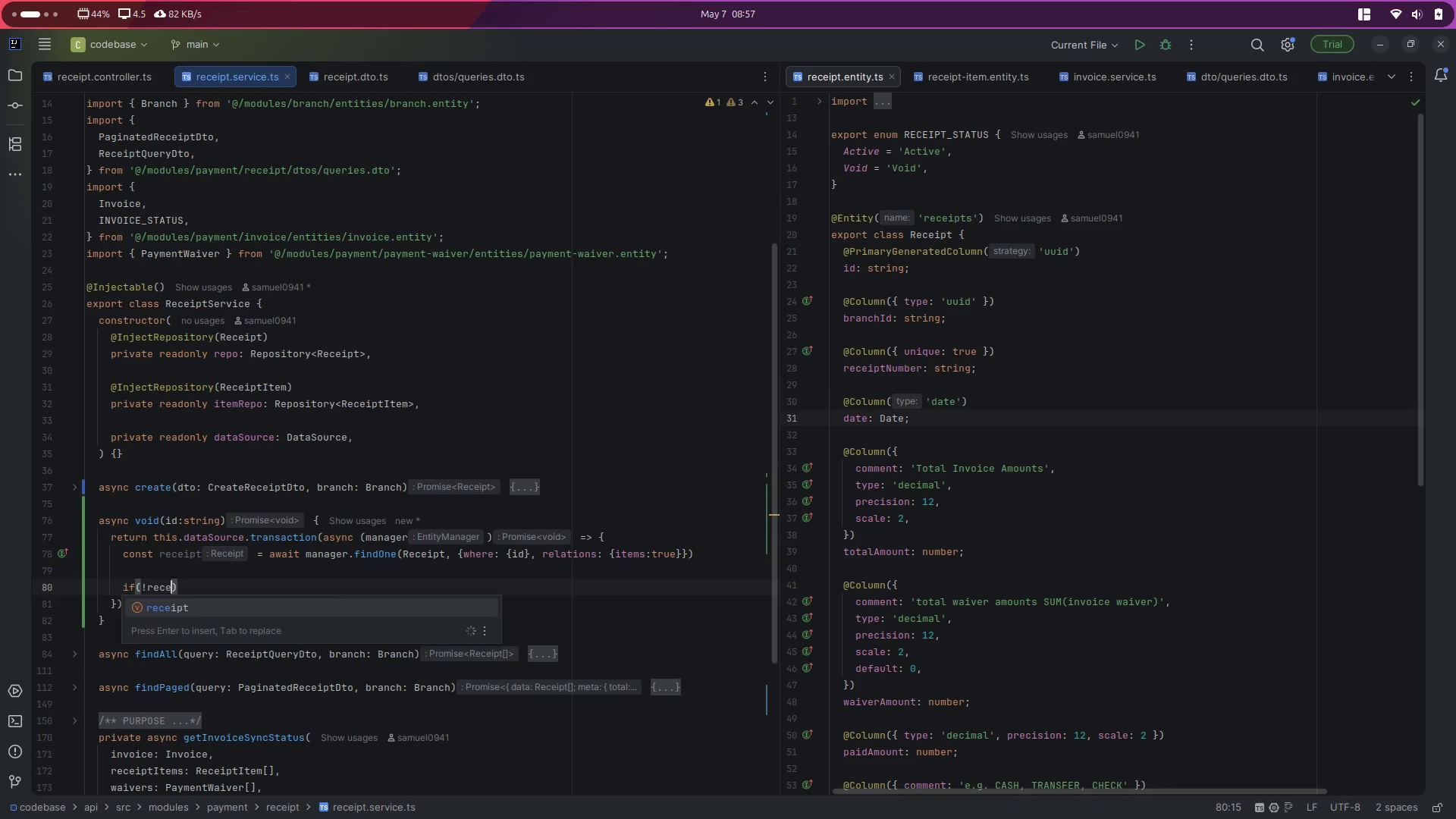 
 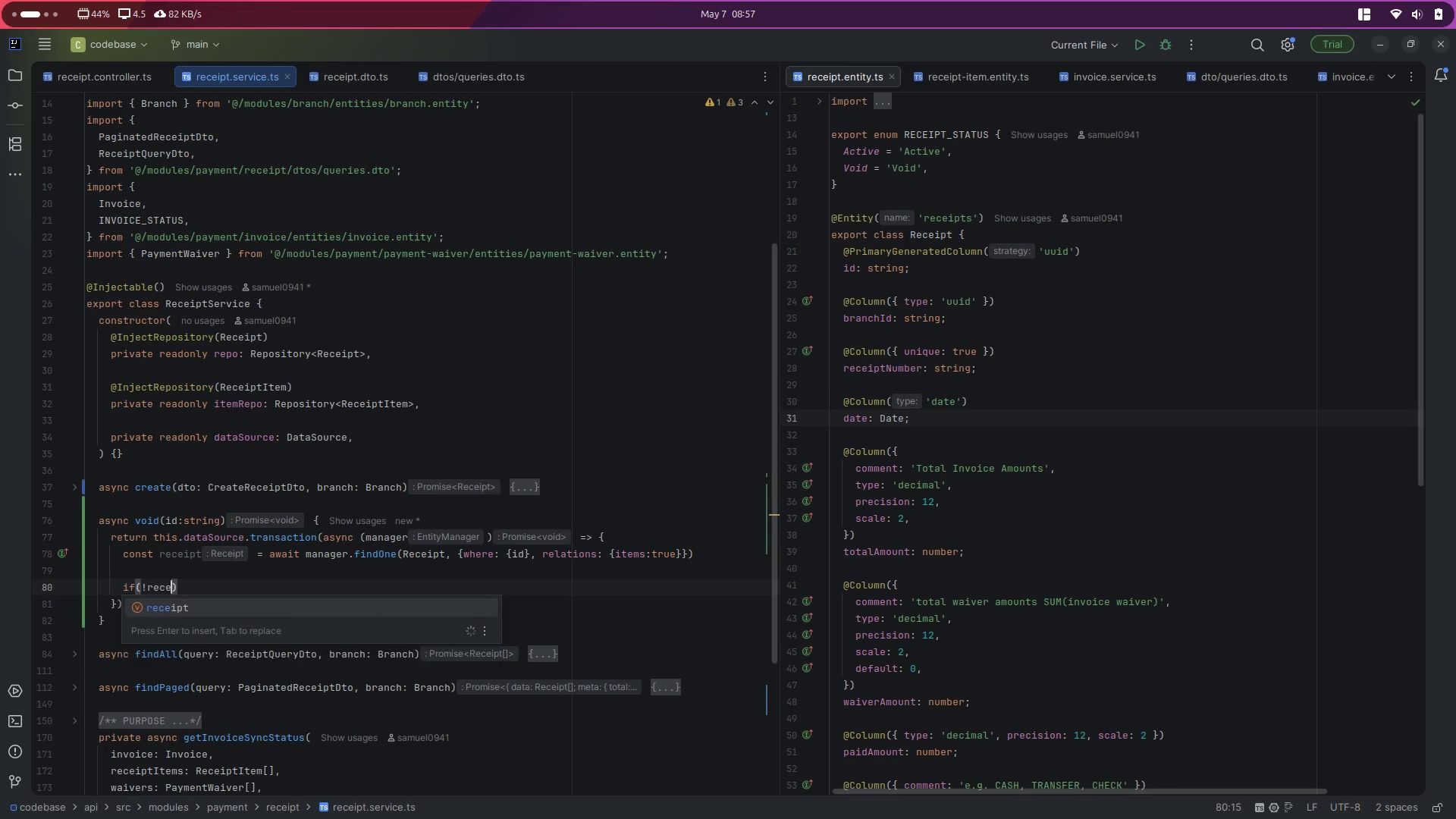 
key(Enter)
 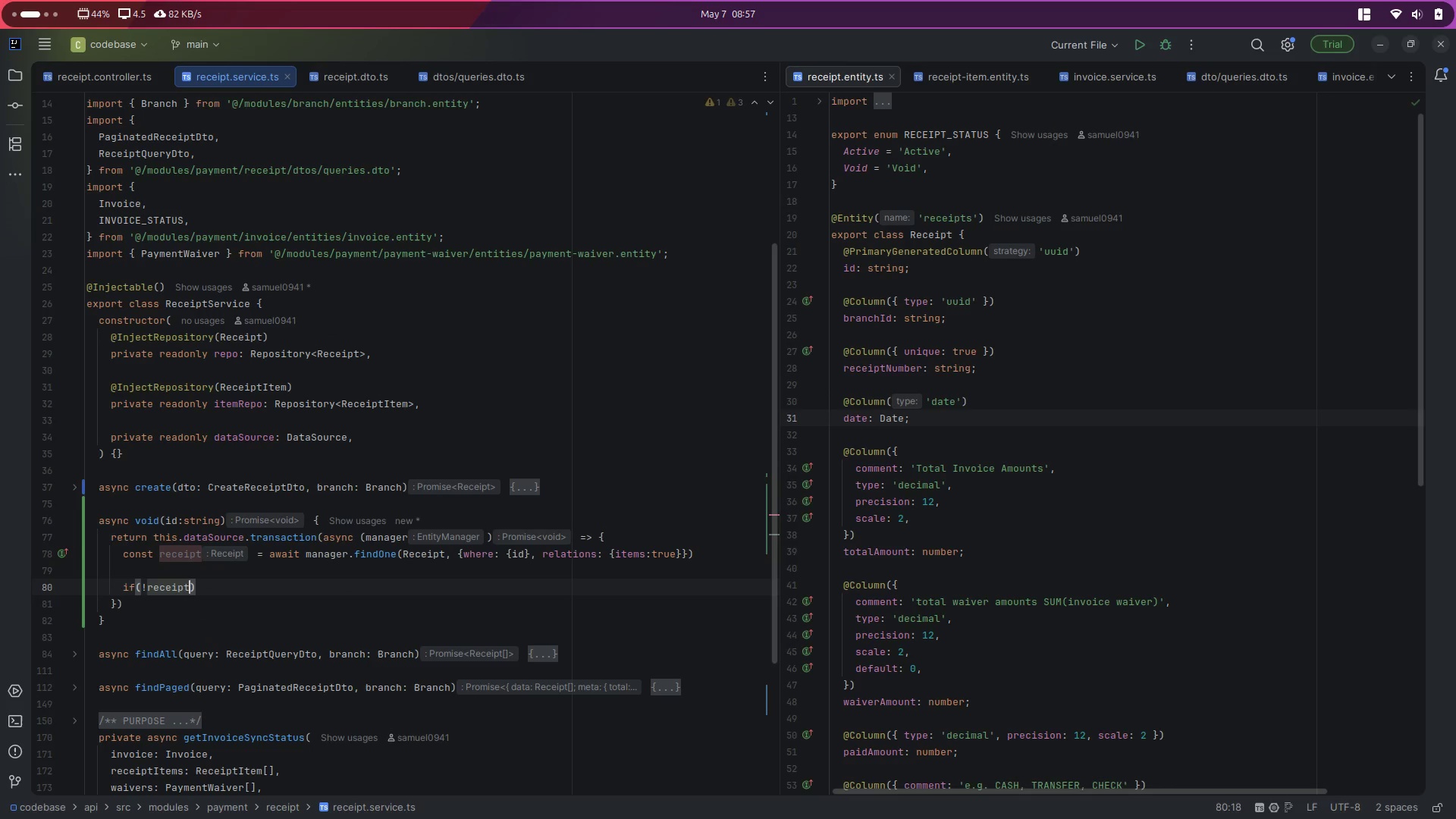 
key(ArrowRight)
 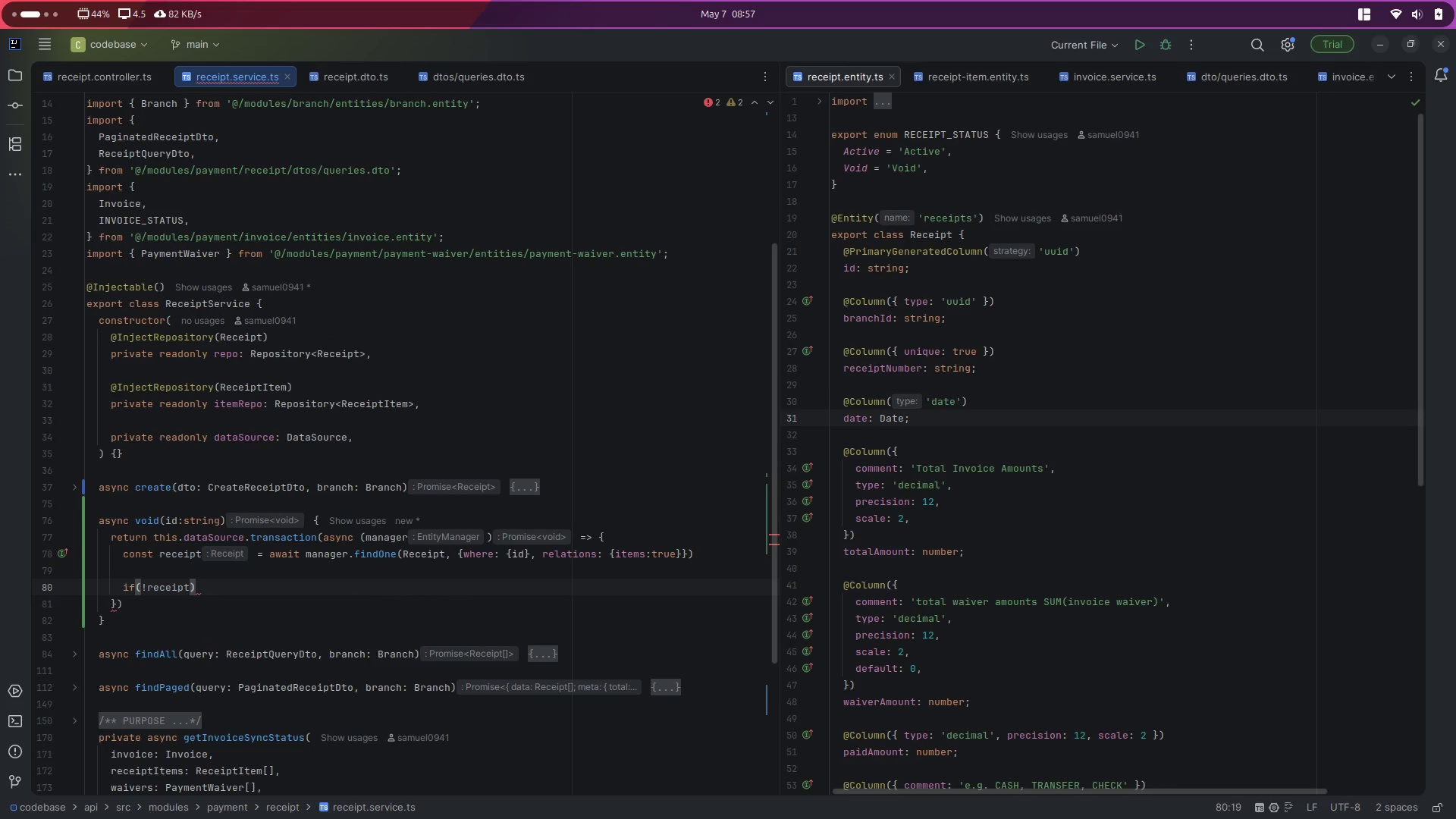 
type( throw new Notfo)
 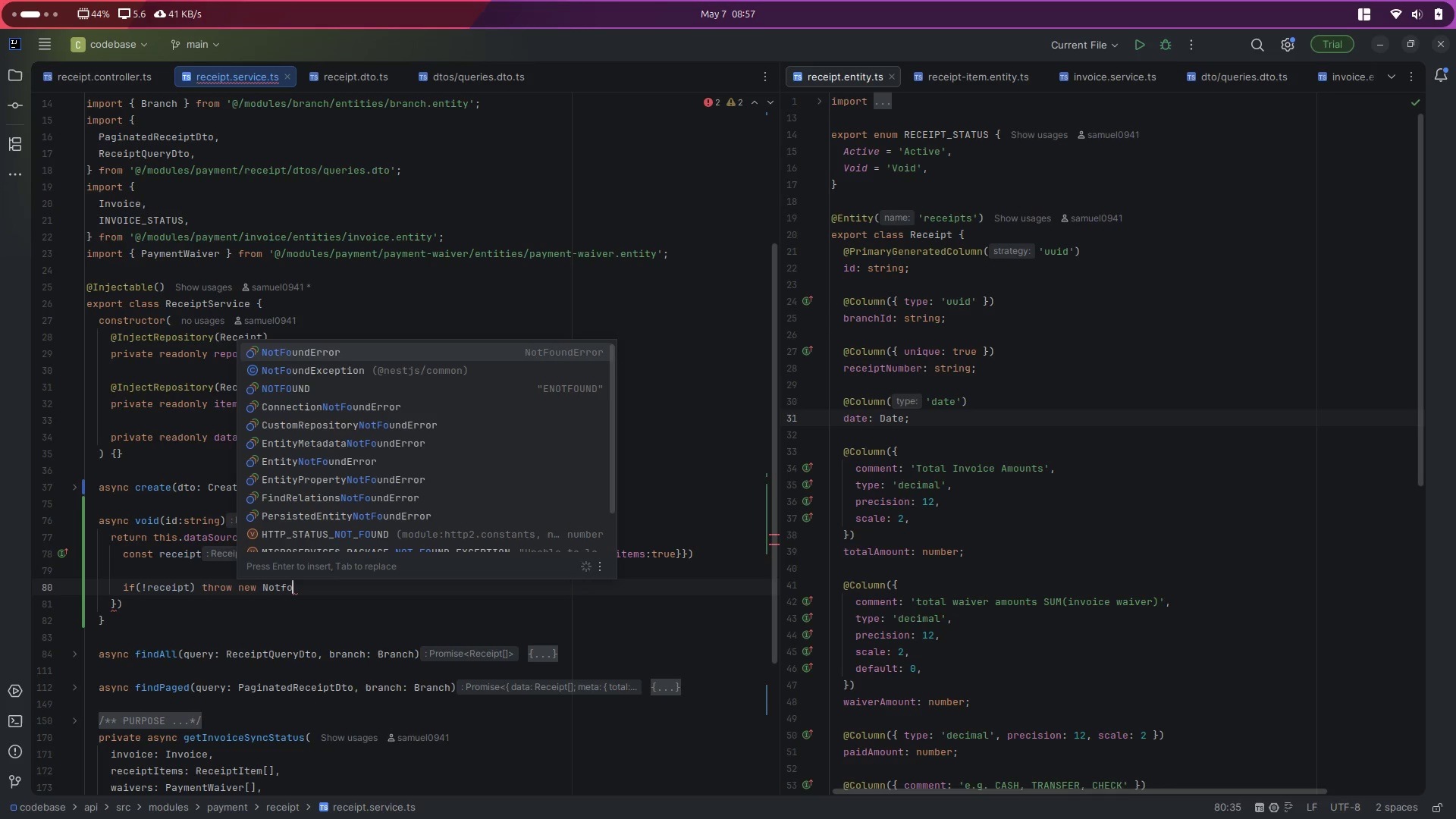 
key(ArrowDown)
 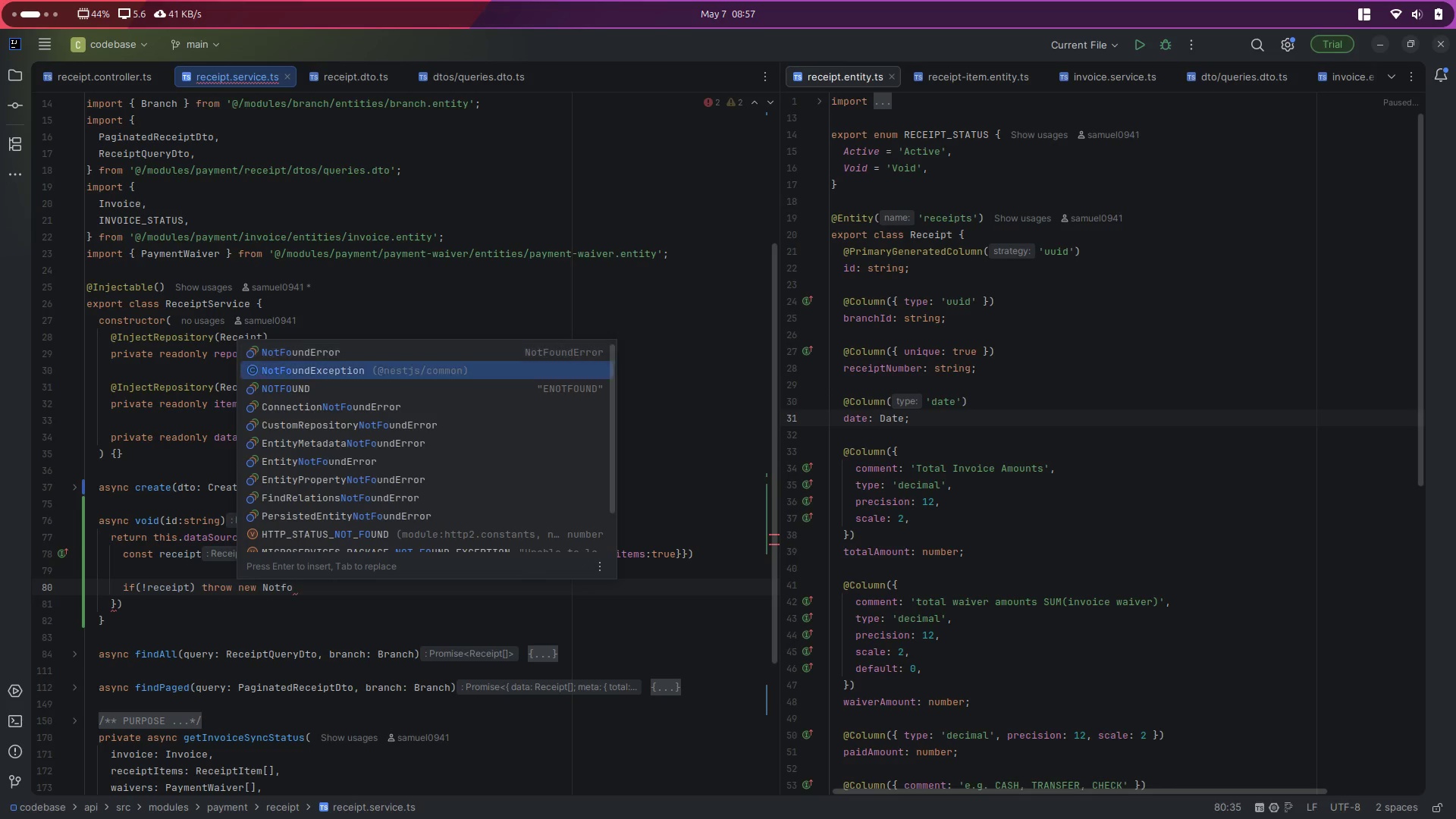 
key(Enter)
 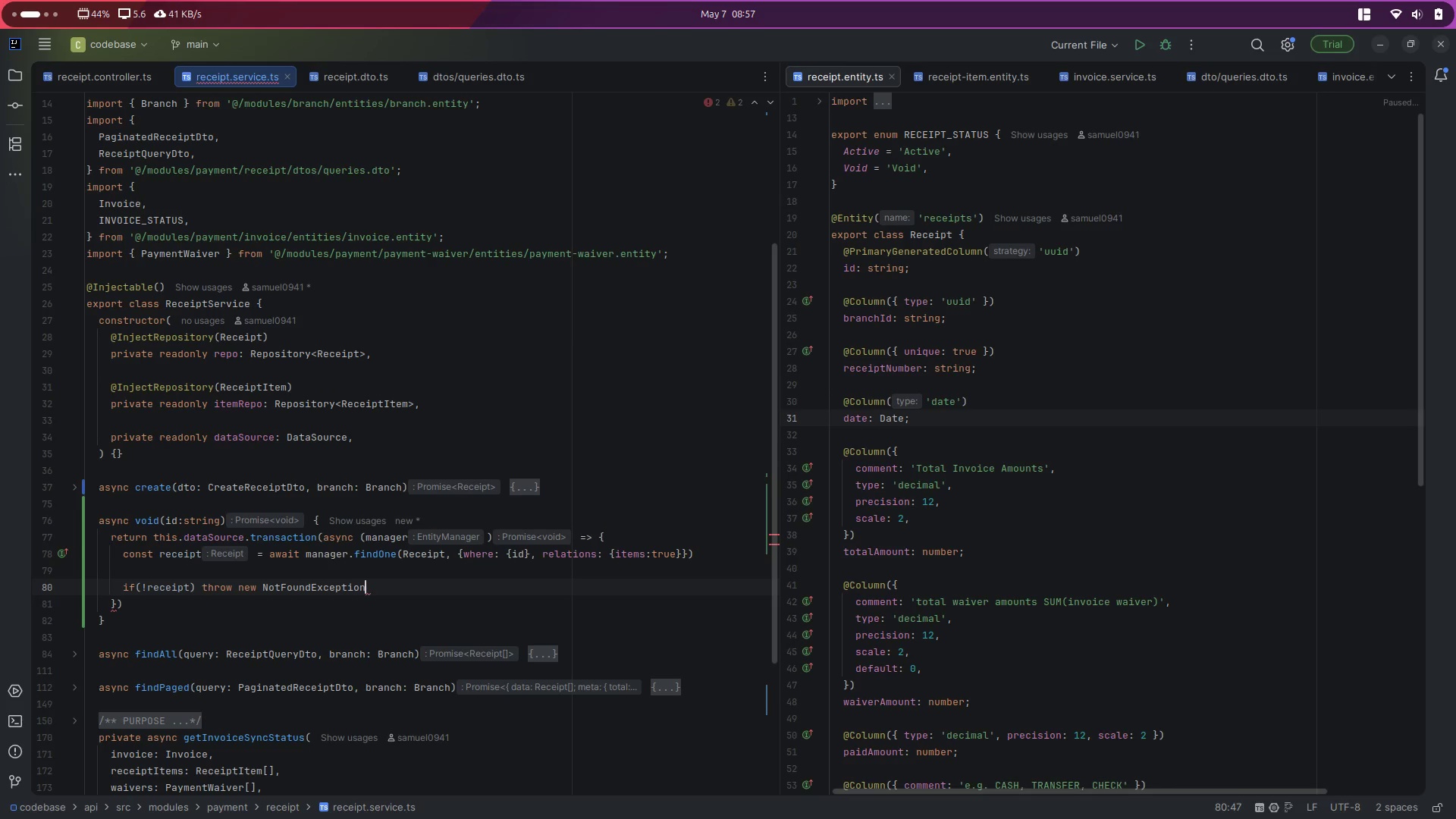 
type(("Recip)
key(Backspace)
key(Backspace)
type(ip)
key(Backspace)
key(Backspace)
type(eipt Not Found)
 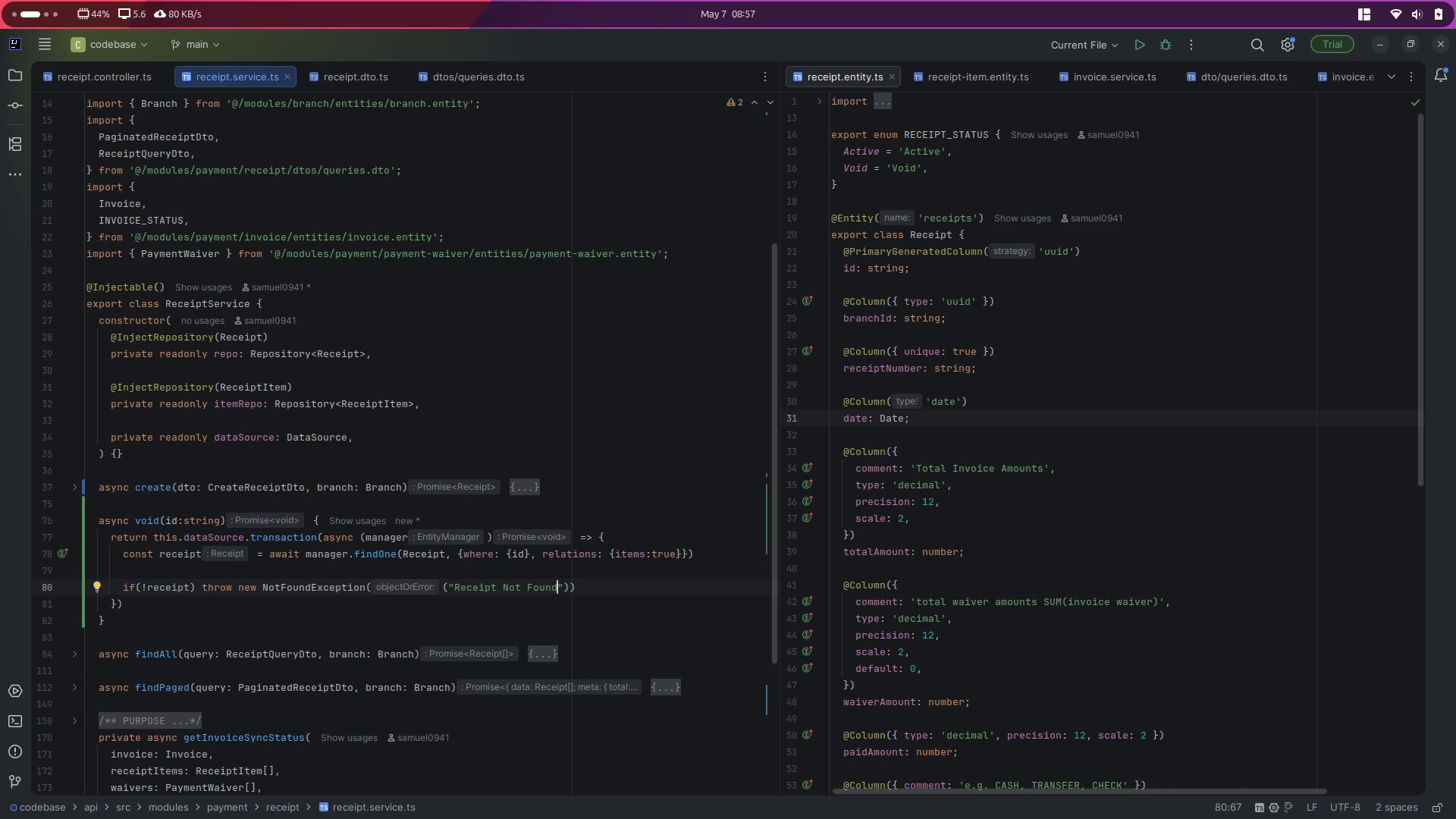 
key(ArrowRight)
 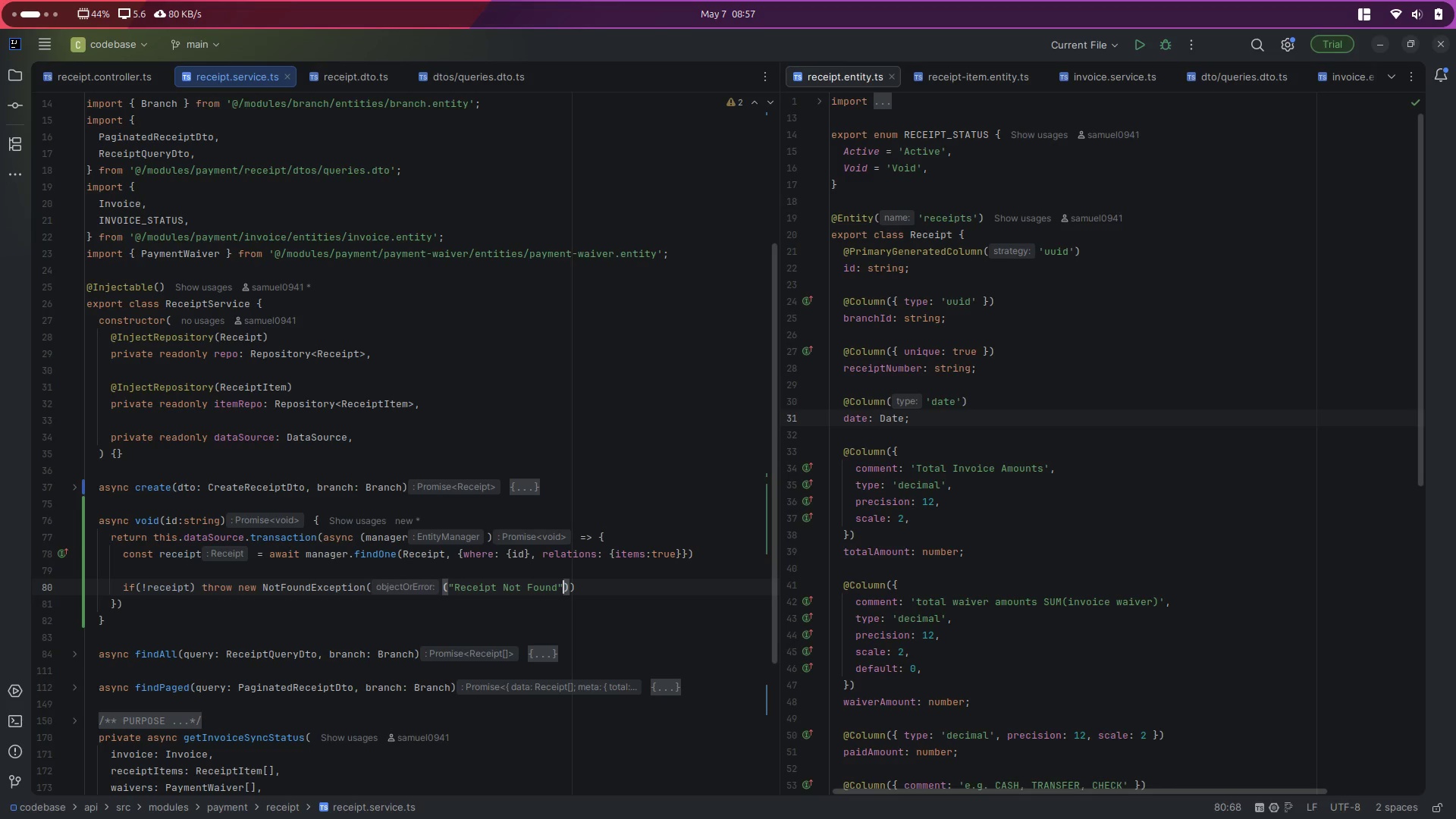 
key(ArrowRight)
 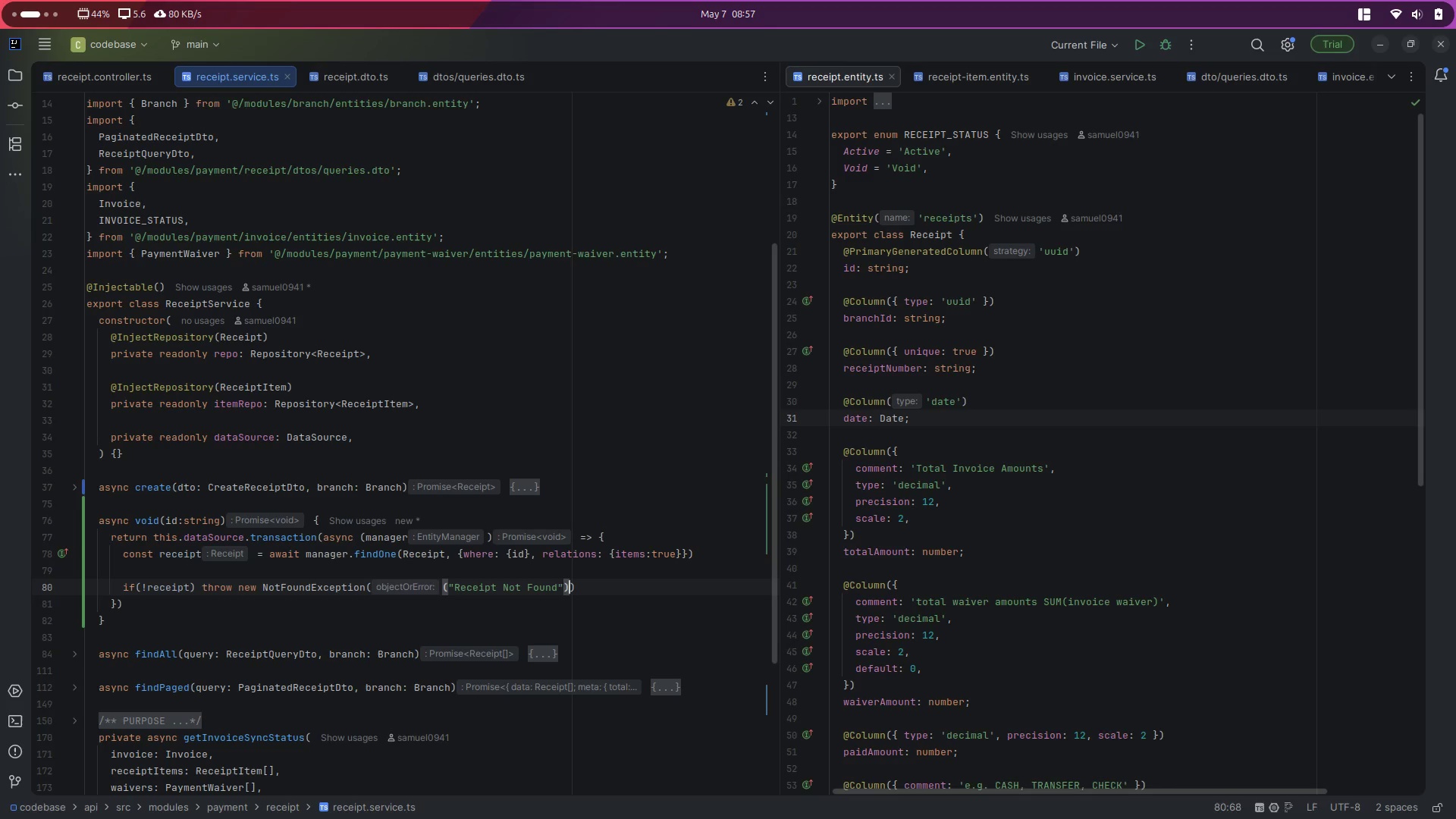 
key(ArrowRight)
 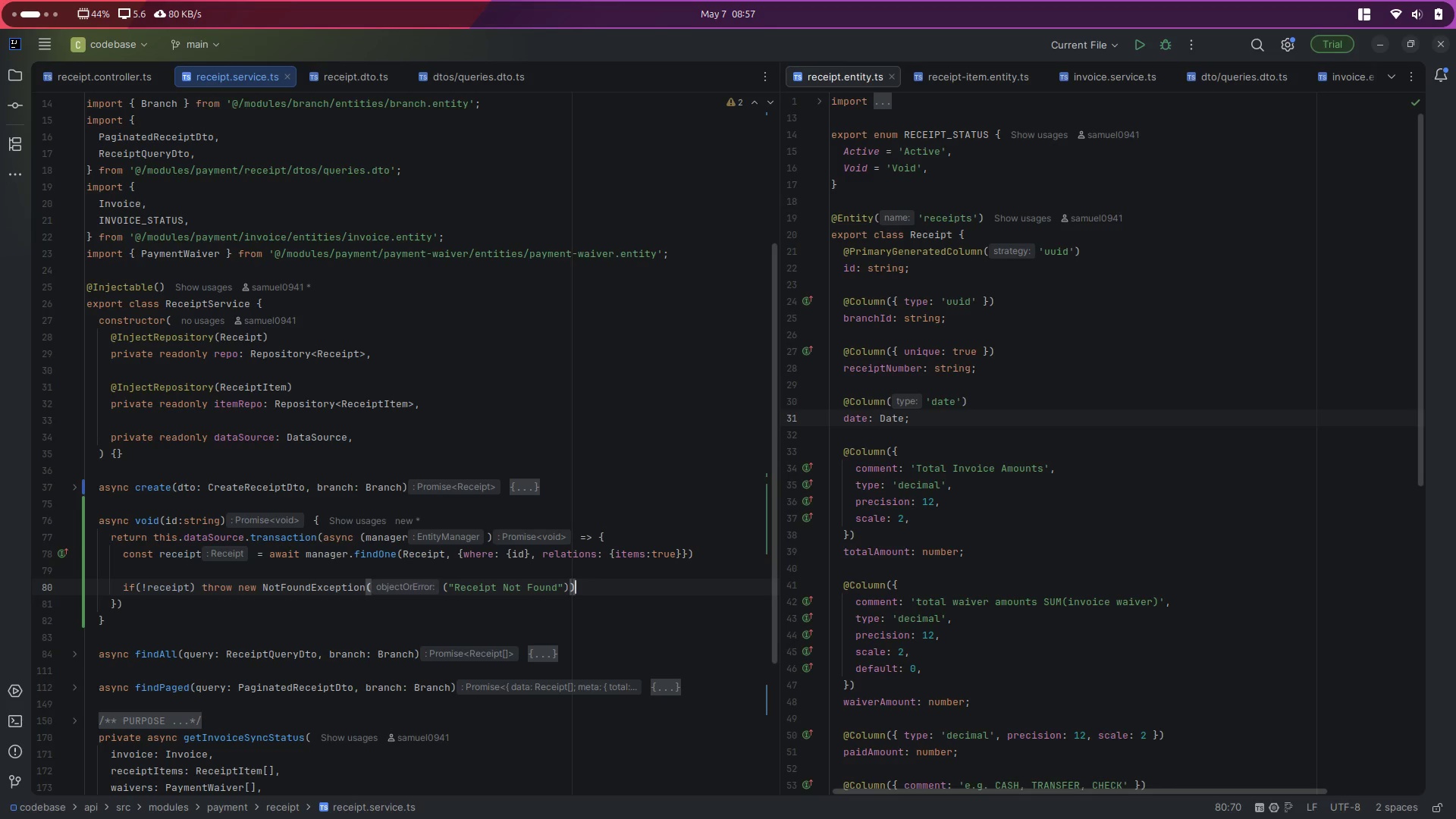 
key(Enter)
 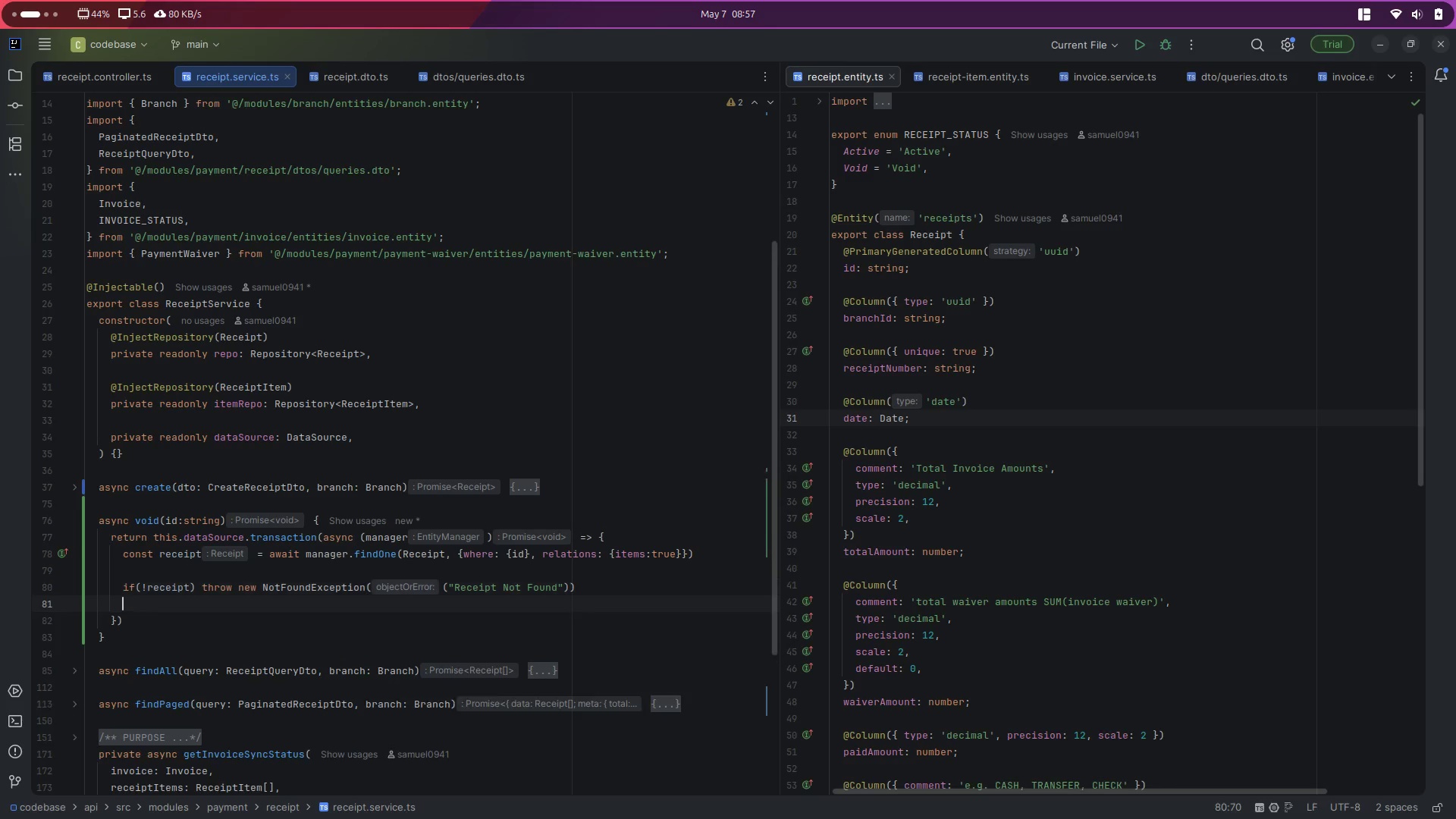 
key(Enter)
 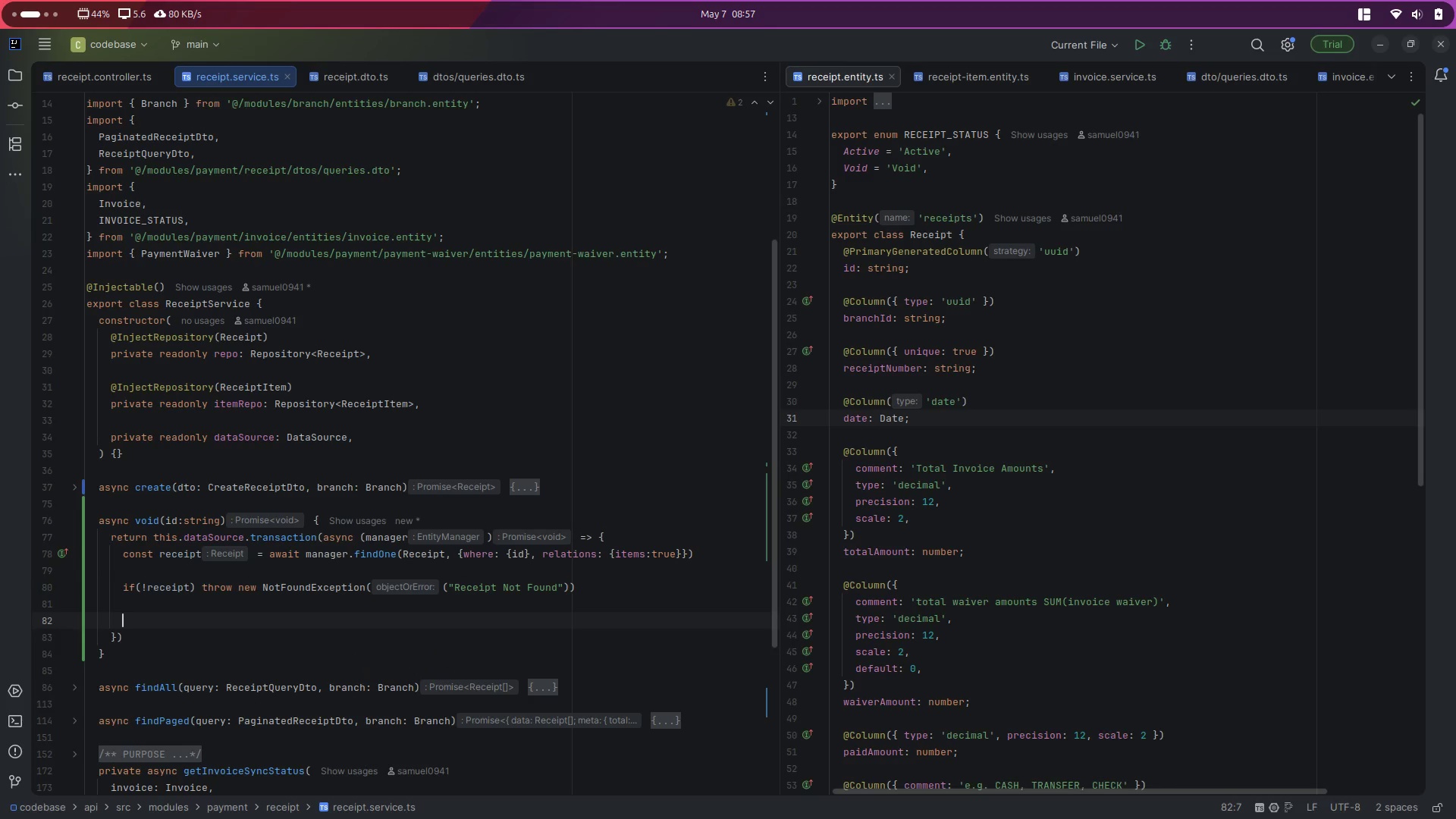 
type(if(receipt)
 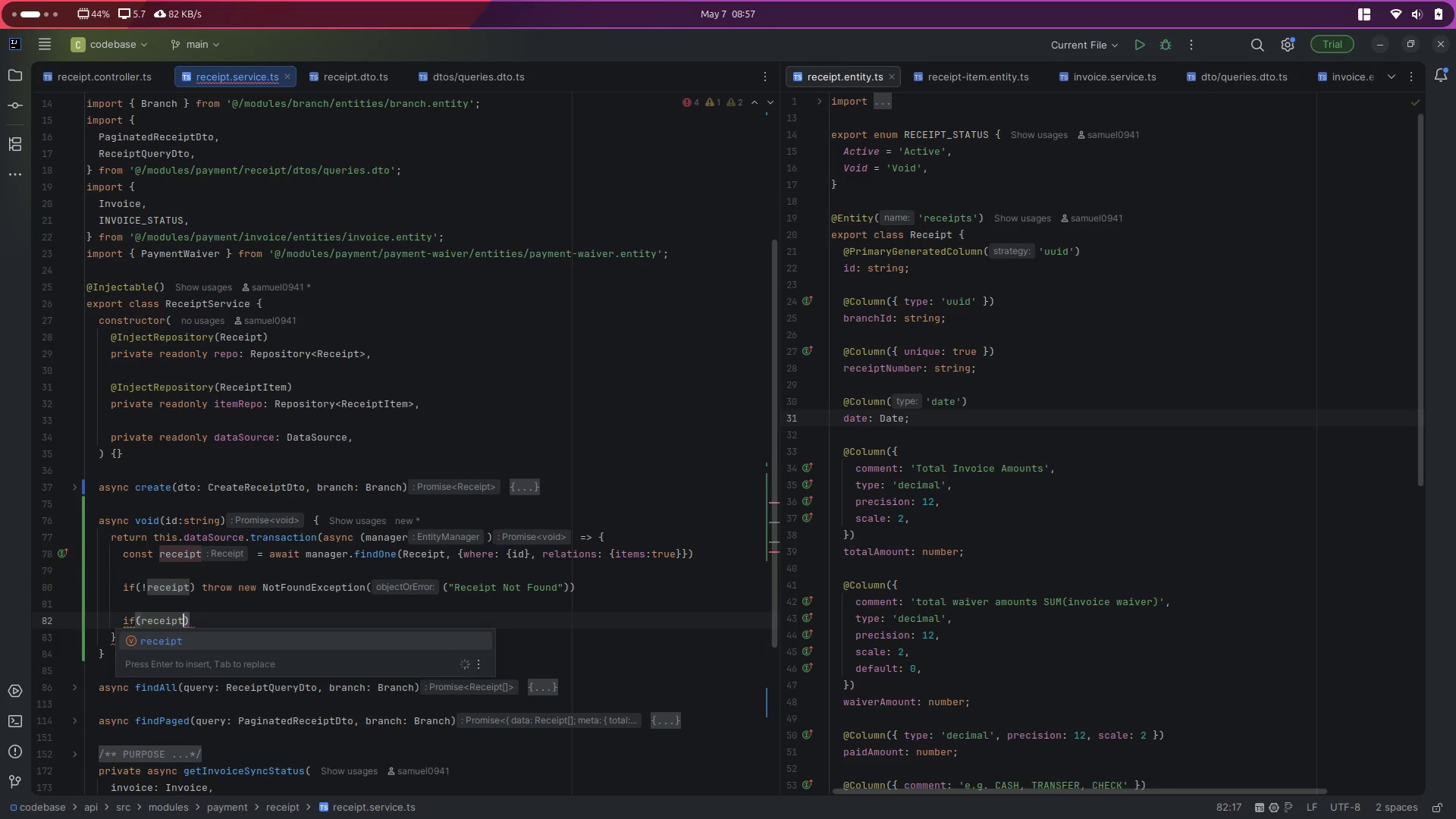 
key(ArrowRight)
 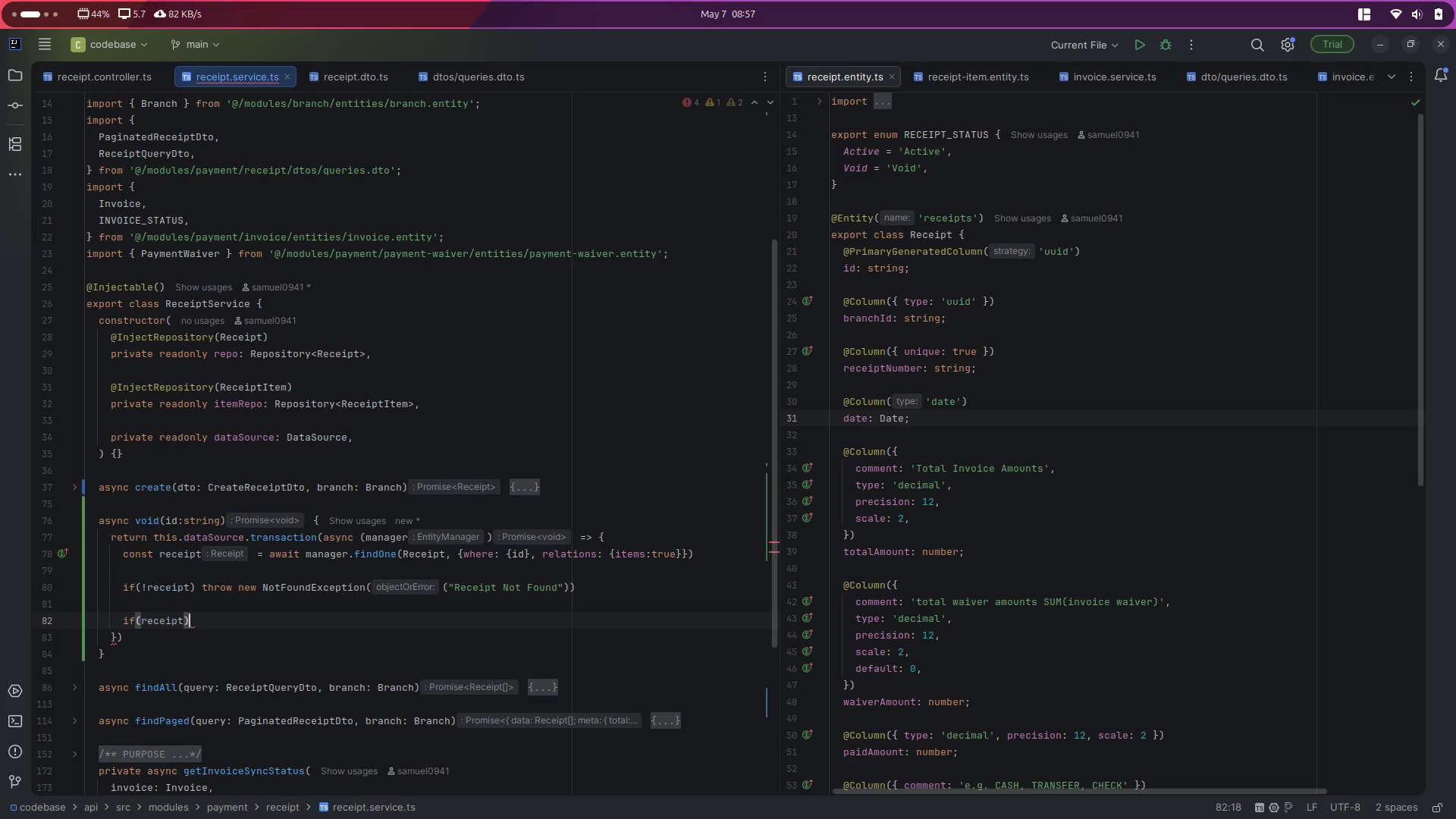 
key(ArrowLeft)
 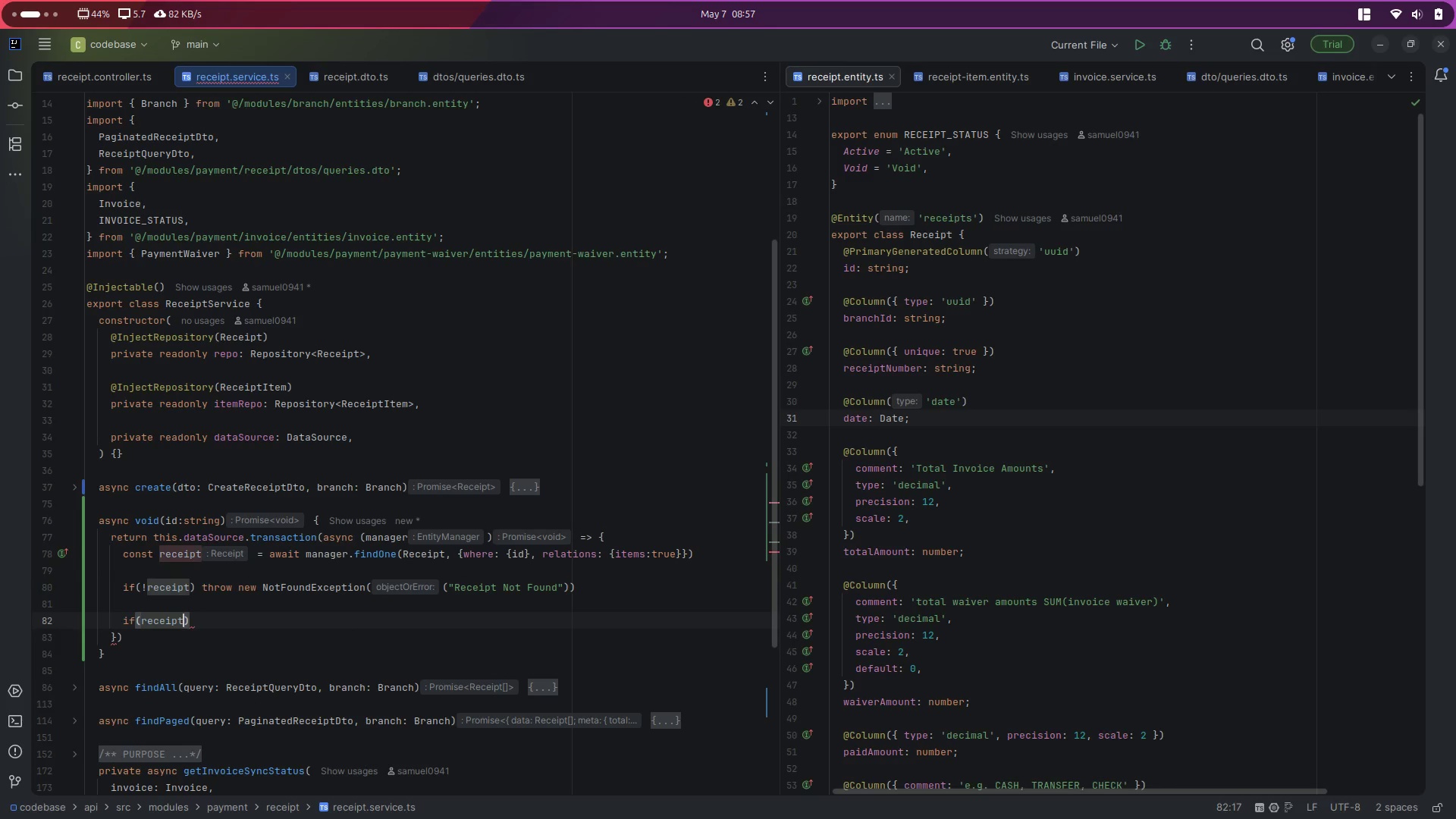 
type(.isv)
key(Backspace)
type(Void)
 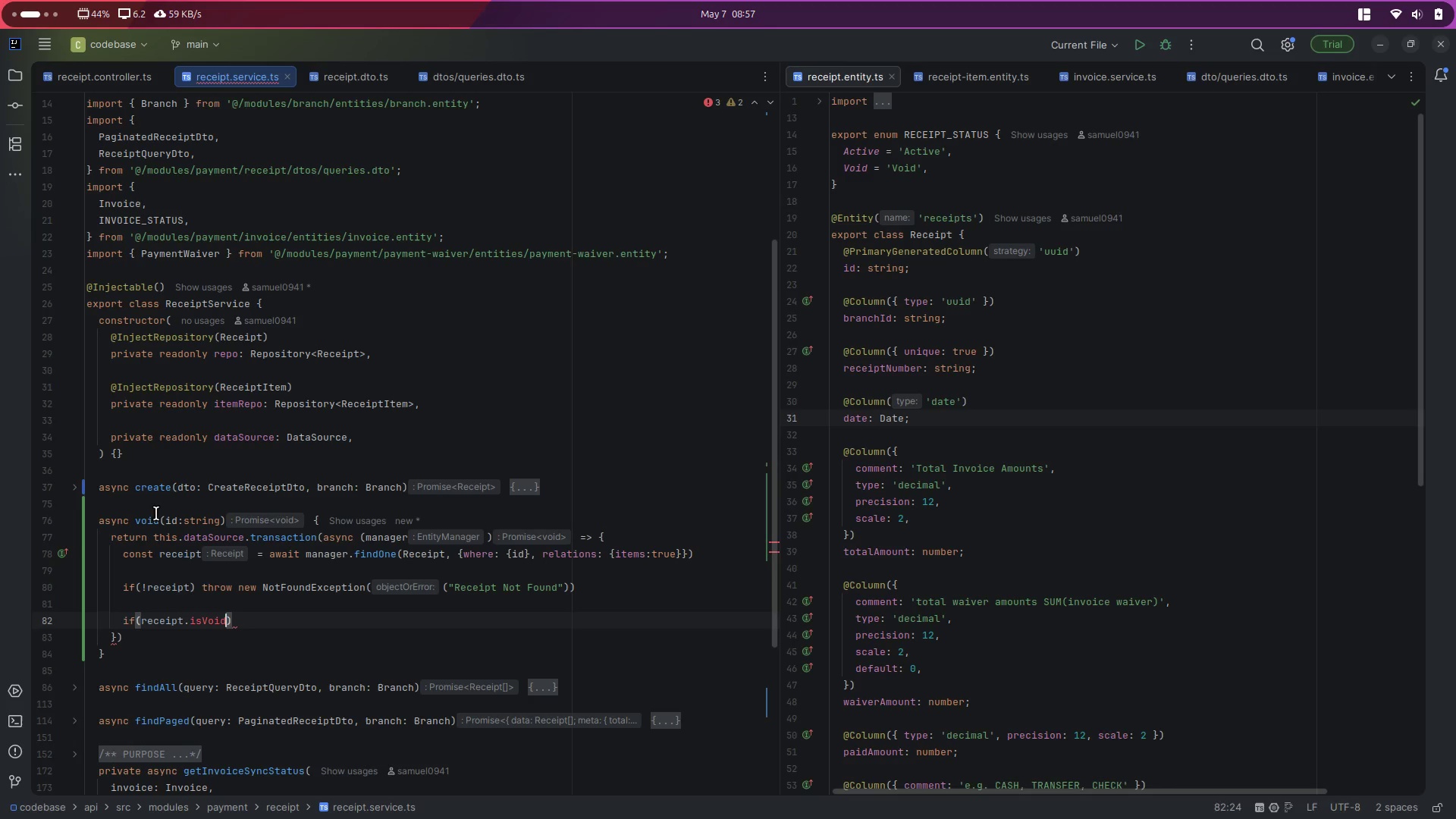 
mouse_move([180, 620])
 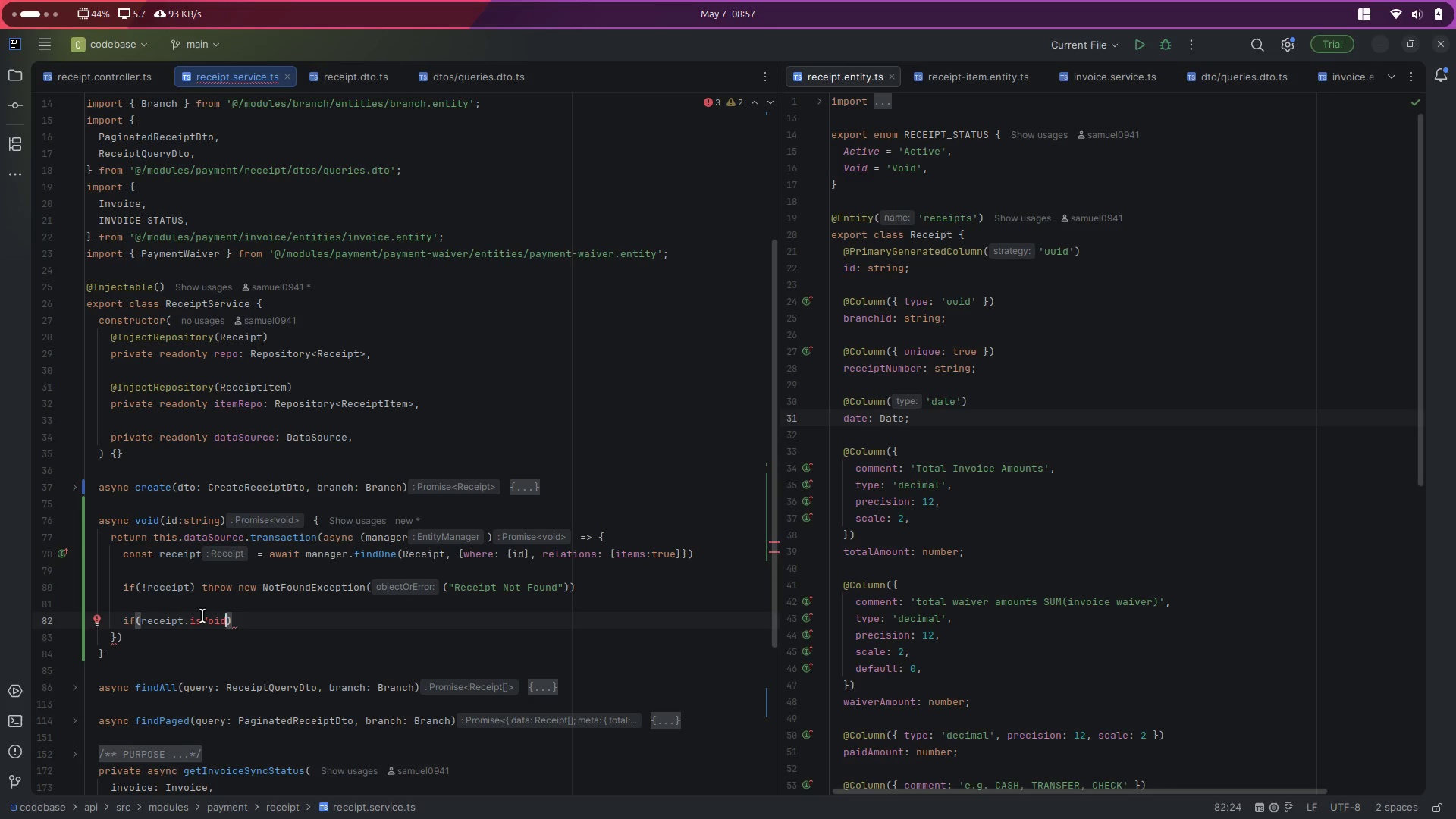 
double_click([202, 616])
 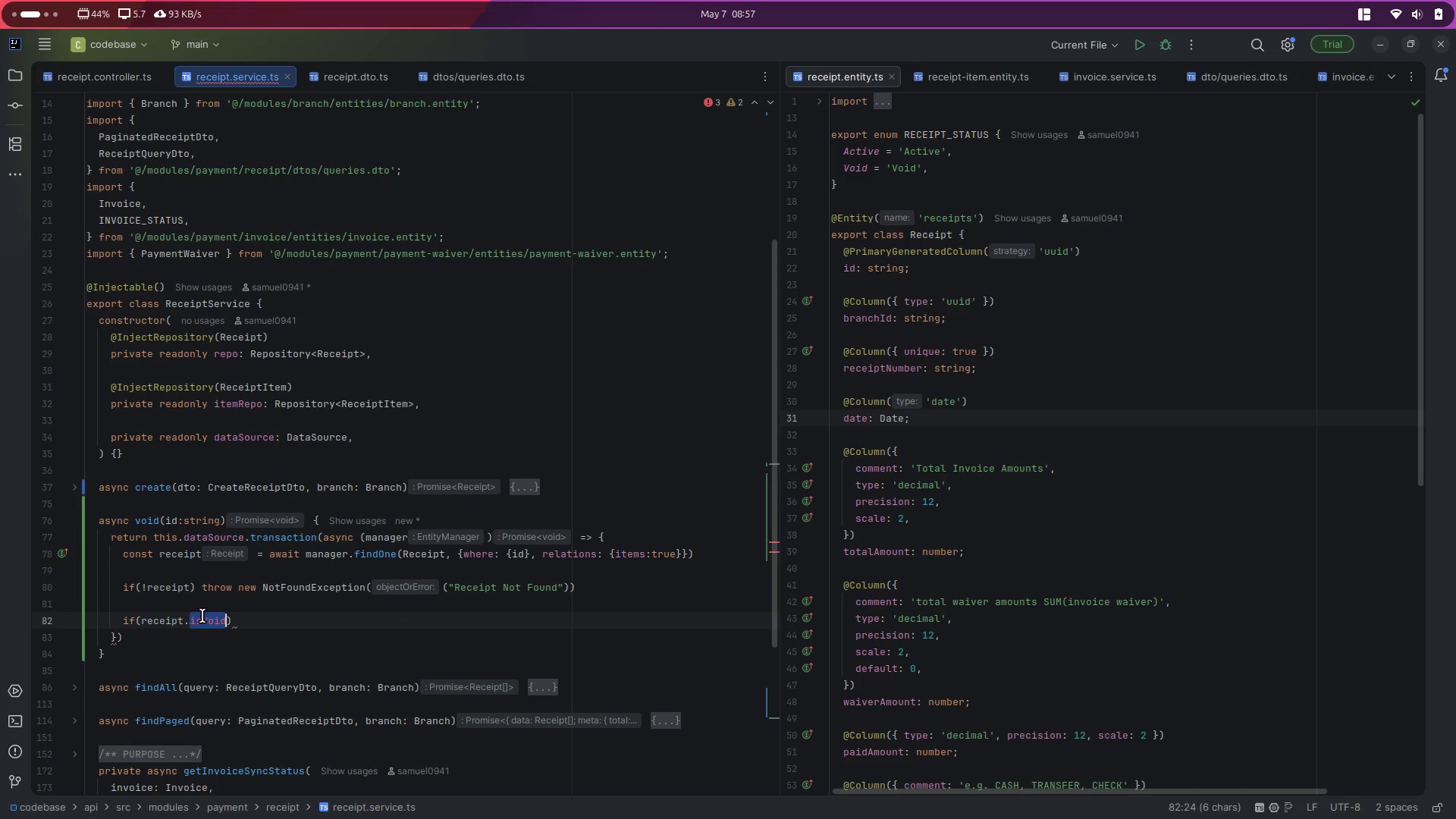 
type(==)
key(Backspace)
key(Backspace)
key(Backspace)
type(.voi)
key(Backspace)
key(Backspace)
key(Backspace)
key(Backspace)
type(.is)
key(Backspace)
key(Backspace)
key(Backspace)
type(.)
 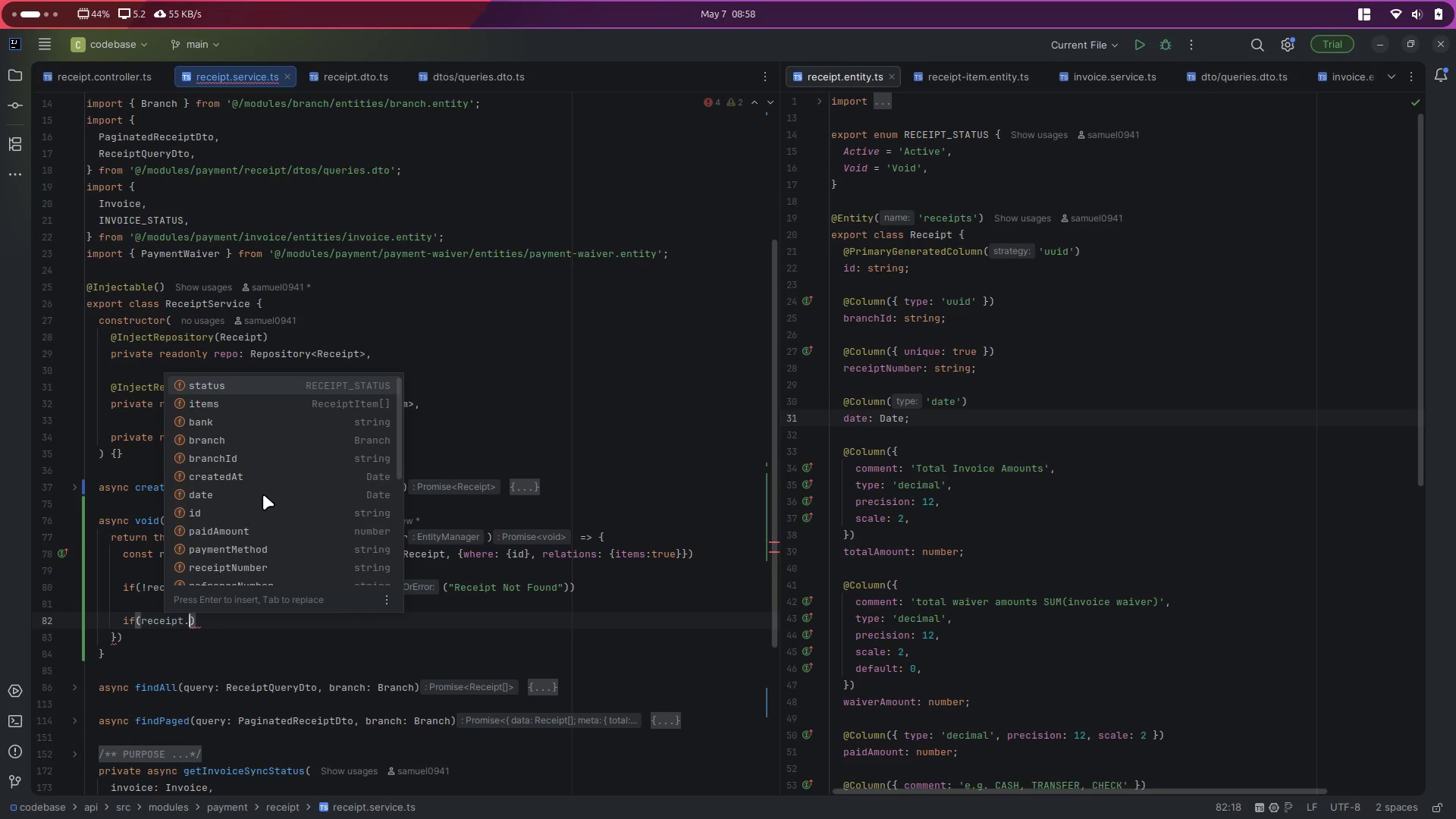 
scroll: coordinate [263, 494], scroll_direction: down, amount: 6.0
 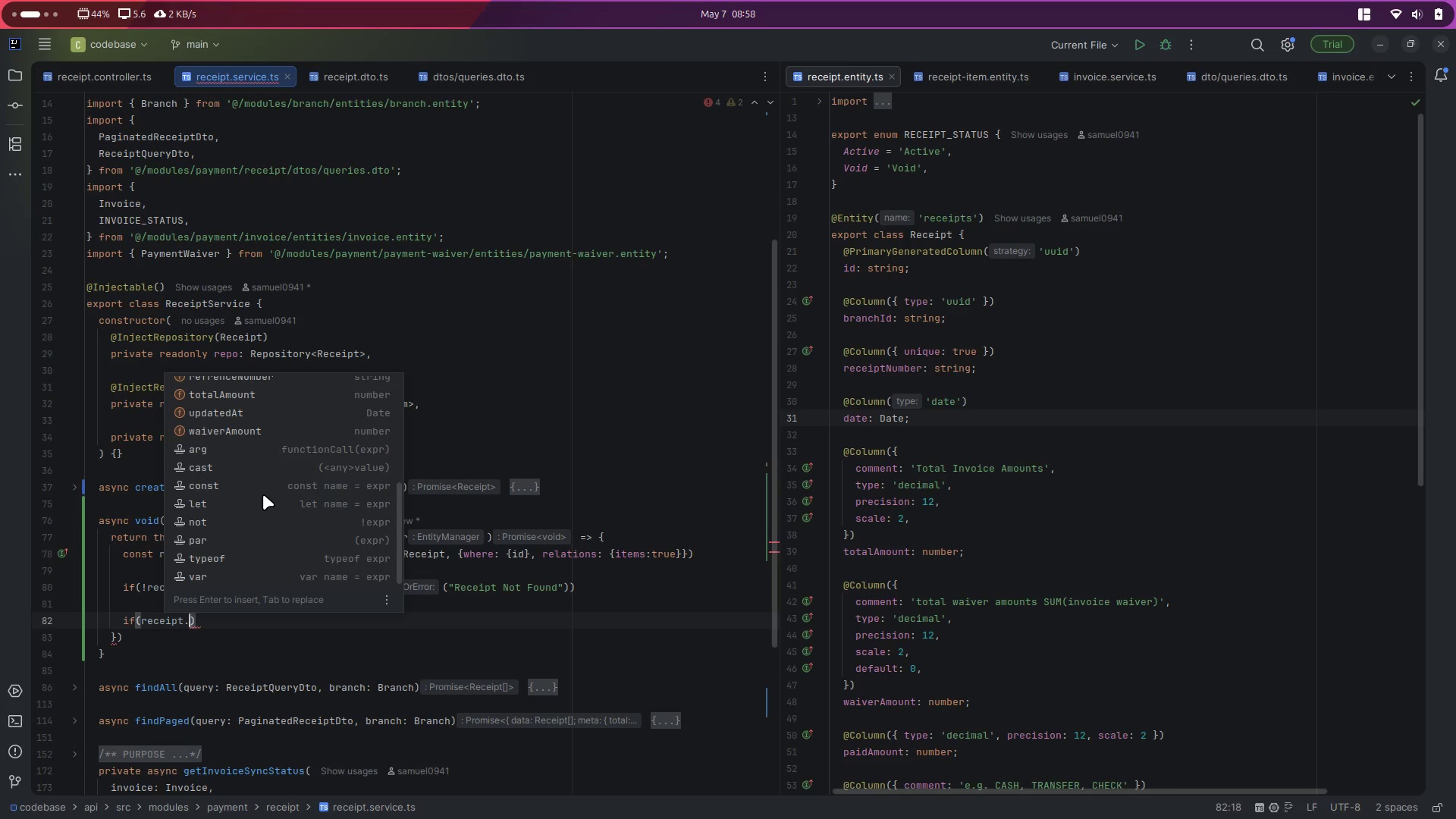 
scroll: coordinate [263, 494], scroll_direction: up, amount: 4.0
 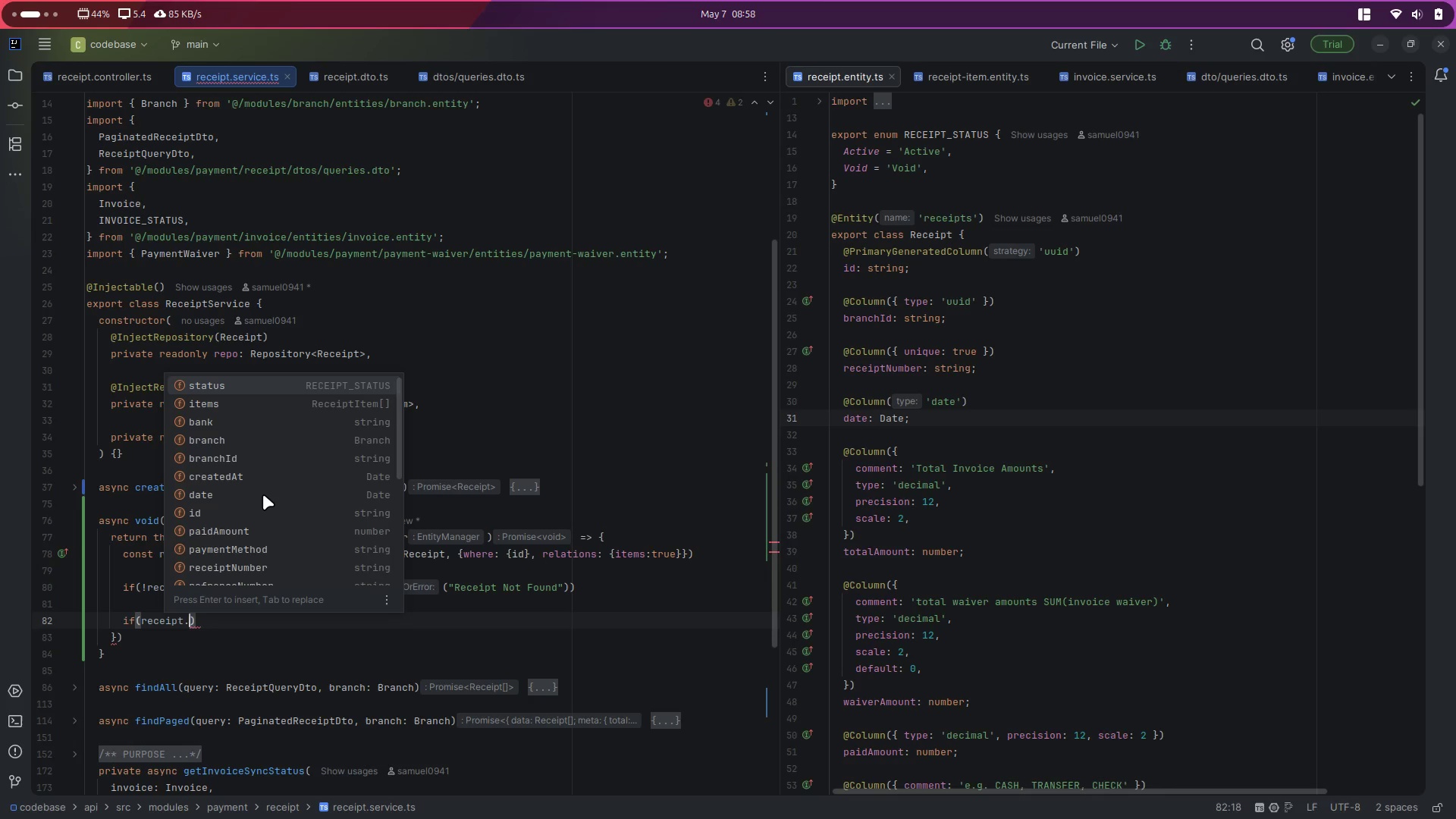 
wait(6.7)
 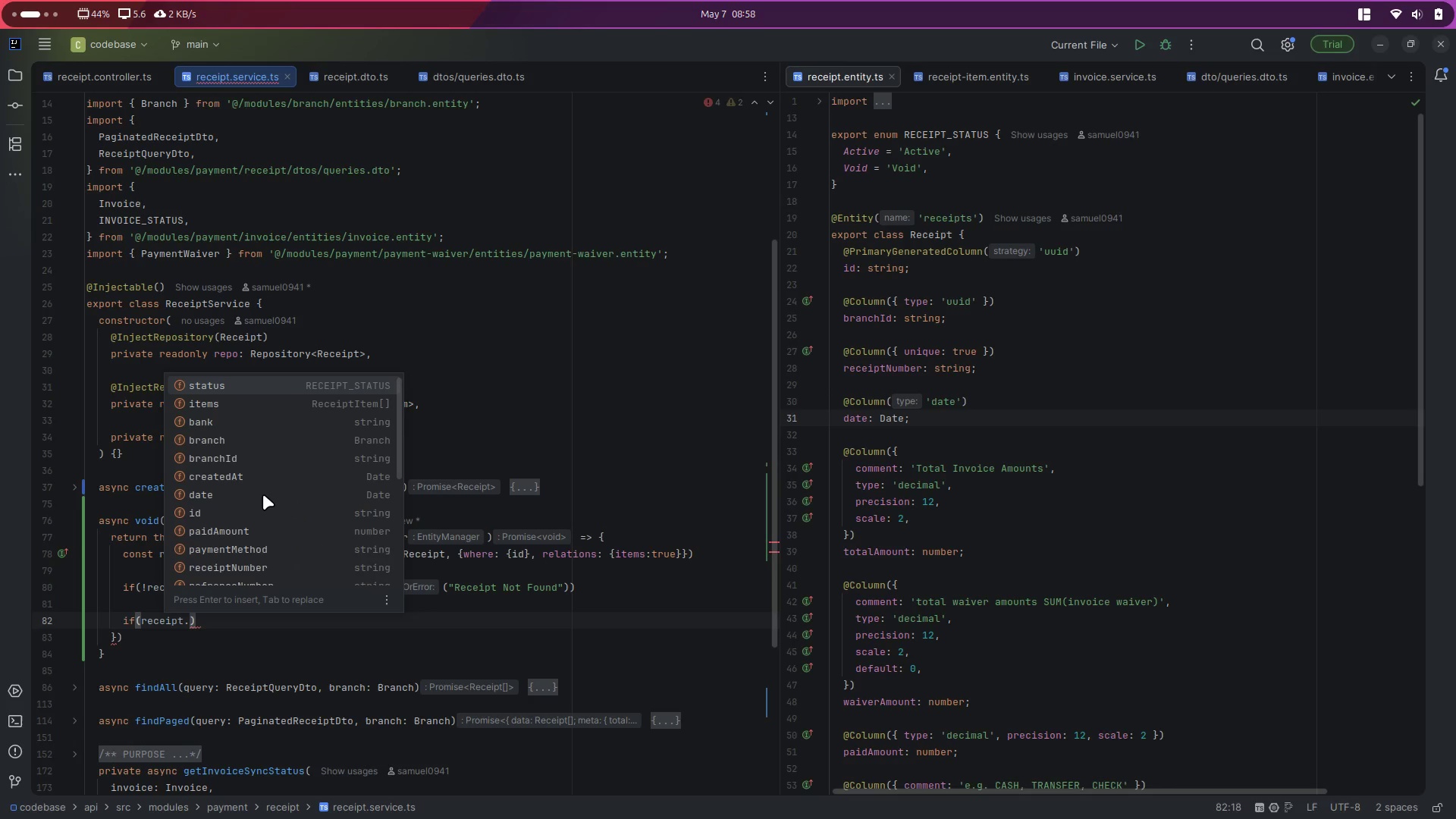 
scroll: coordinate [263, 494], scroll_direction: up, amount: 4.0
 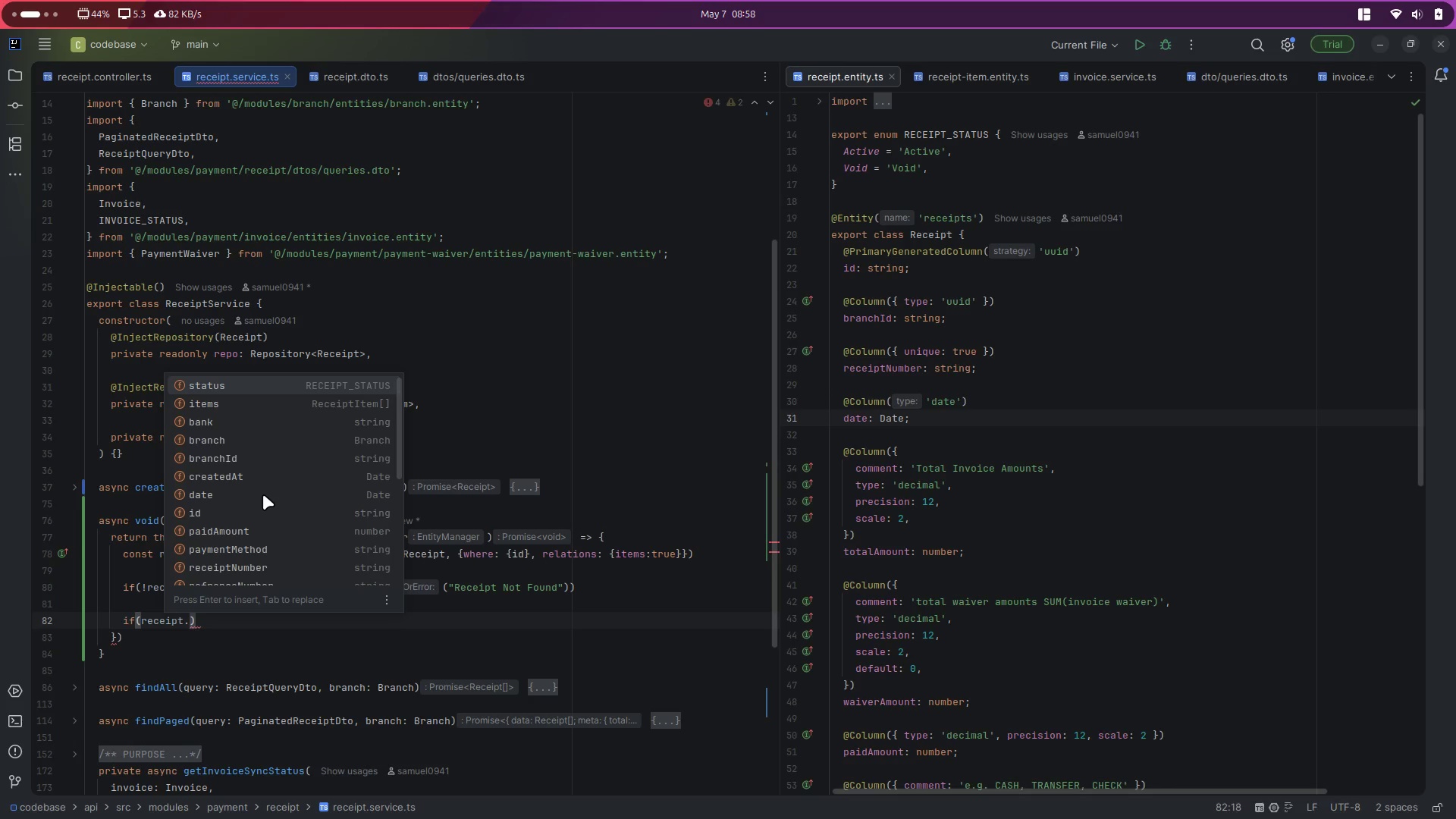 
wait(16.11)
 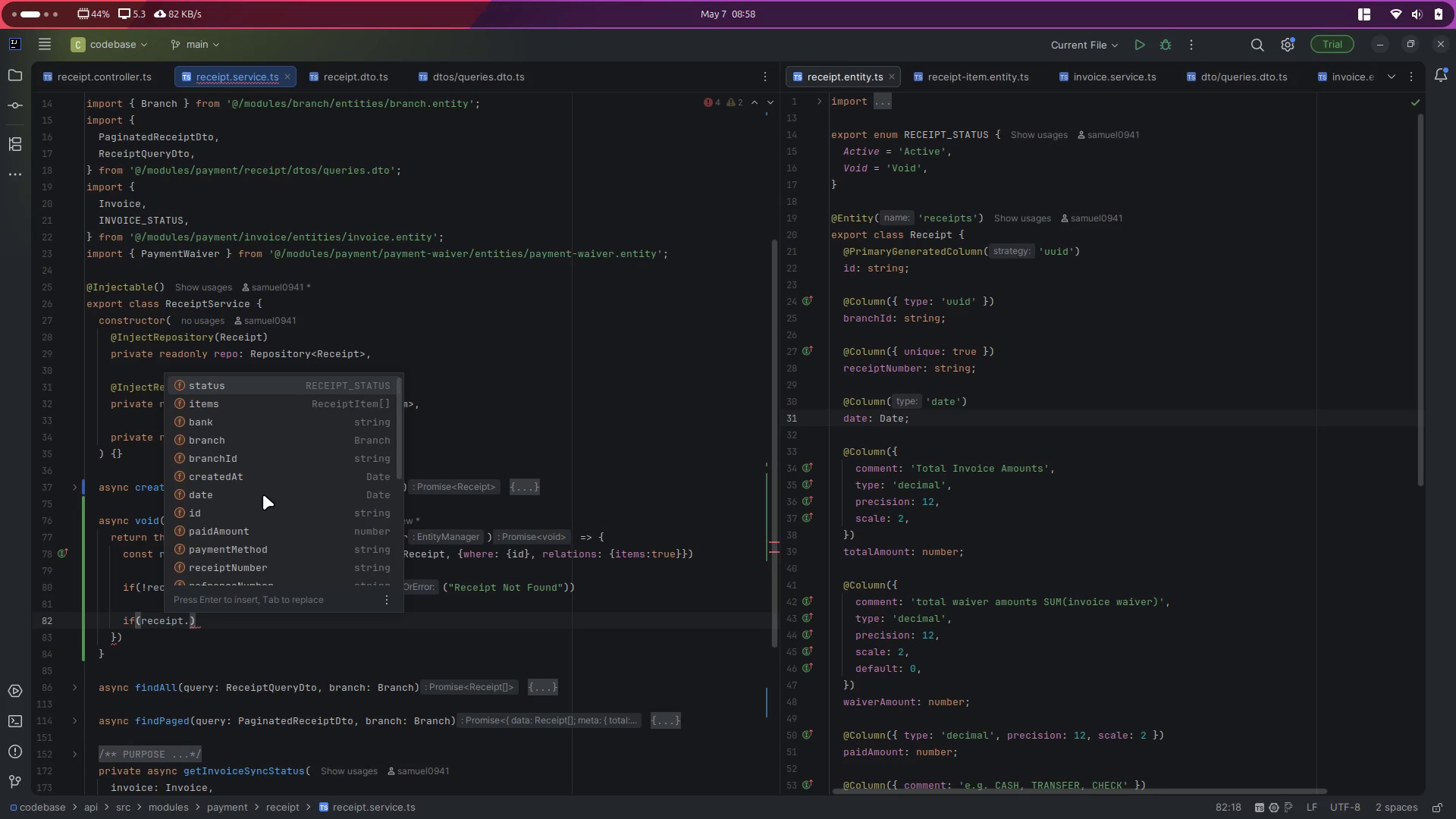 
left_click([591, 519])
 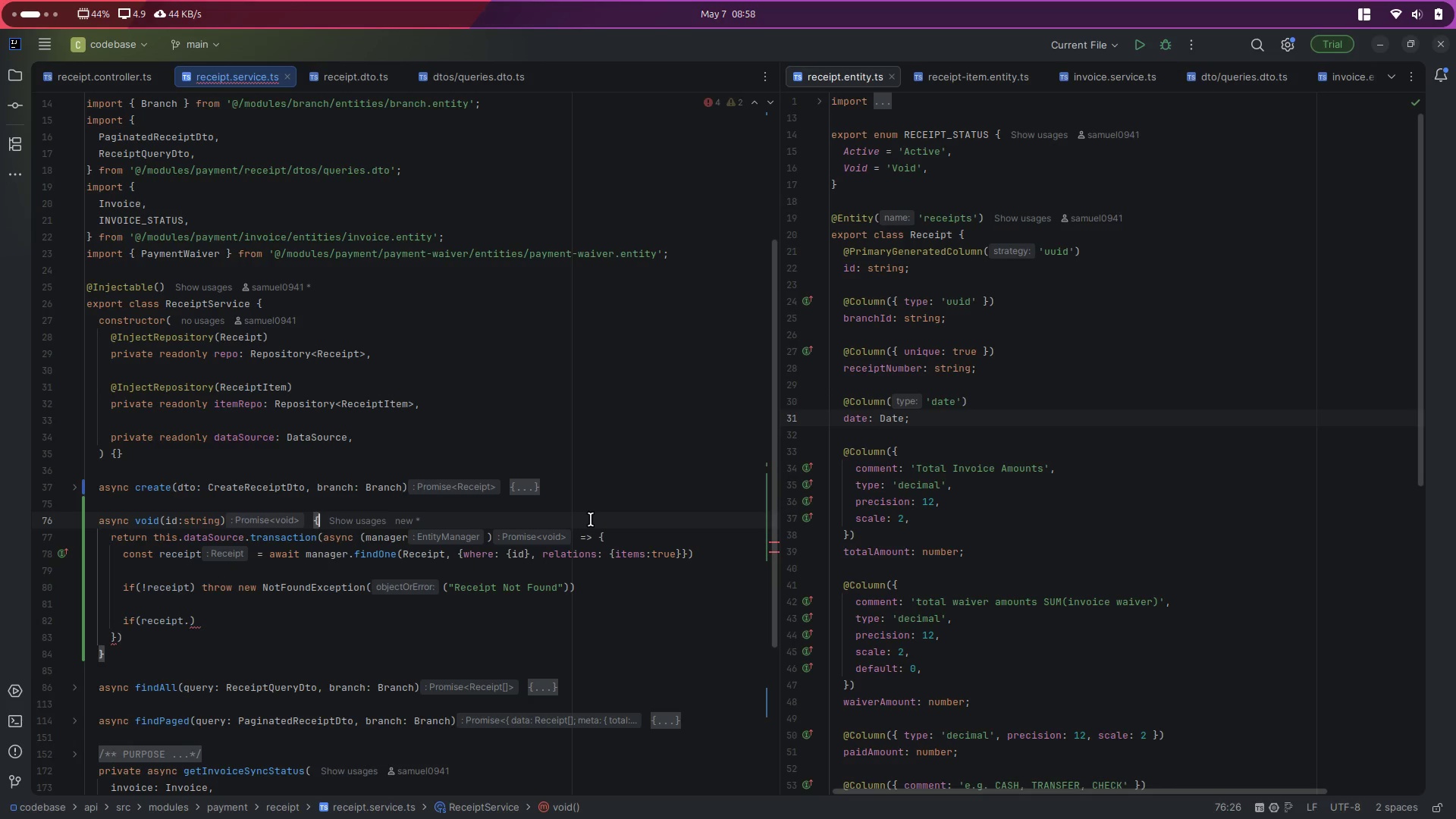 
scroll: coordinate [591, 519], scroll_direction: down, amount: 1.0
 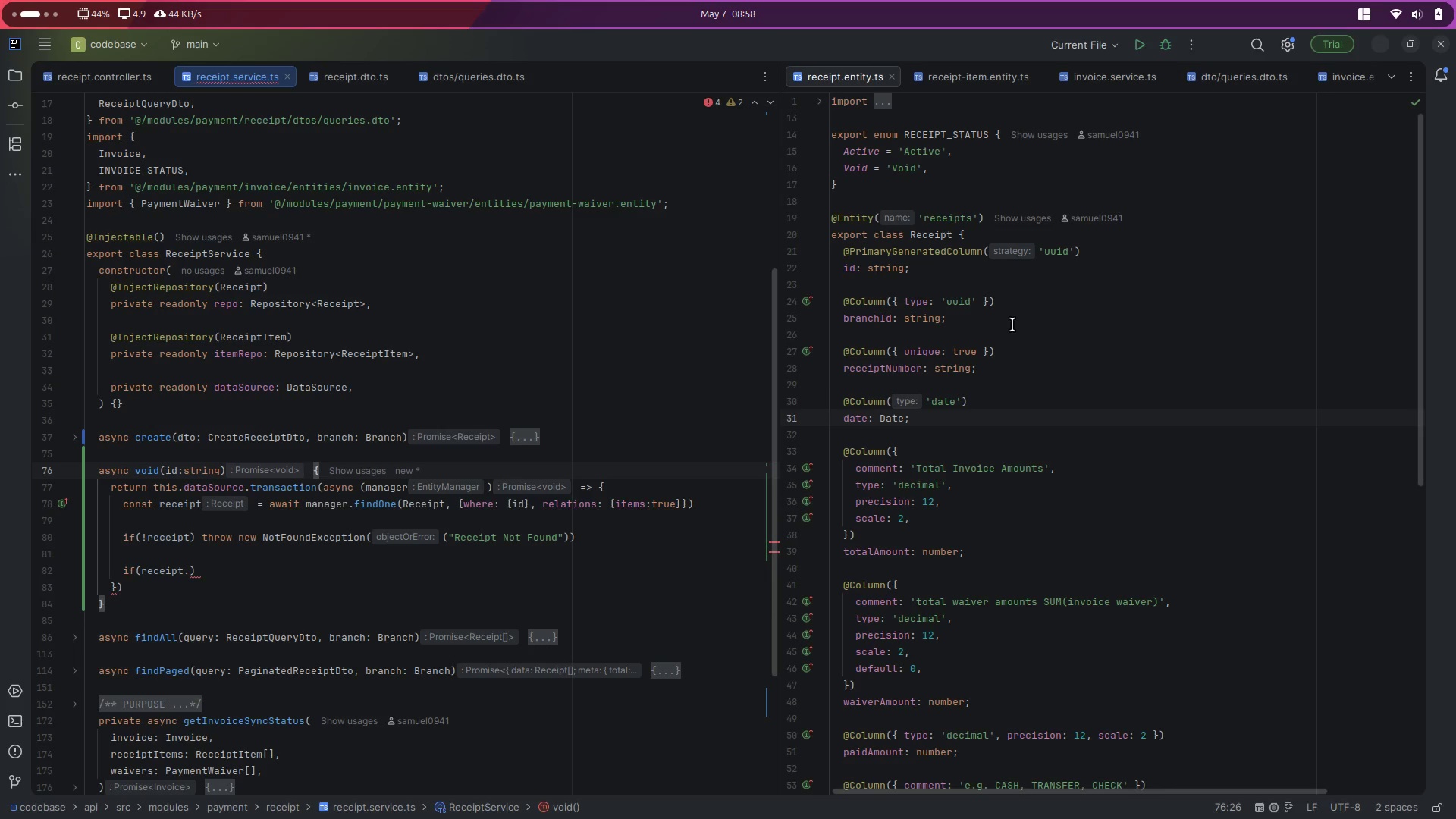 
left_click([1156, 497])
 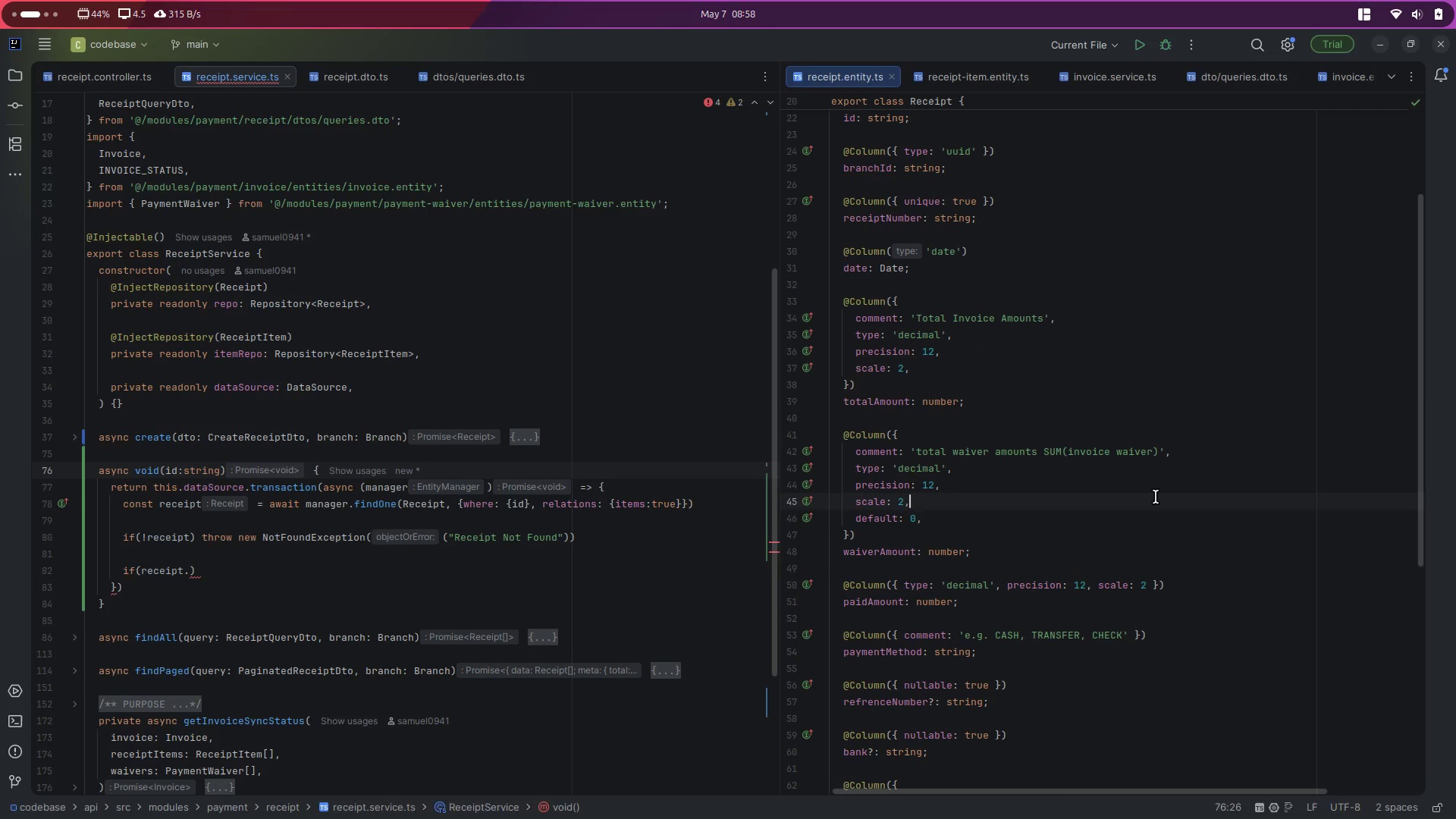 
scroll: coordinate [1013, 319], scroll_direction: down, amount: 3.0
 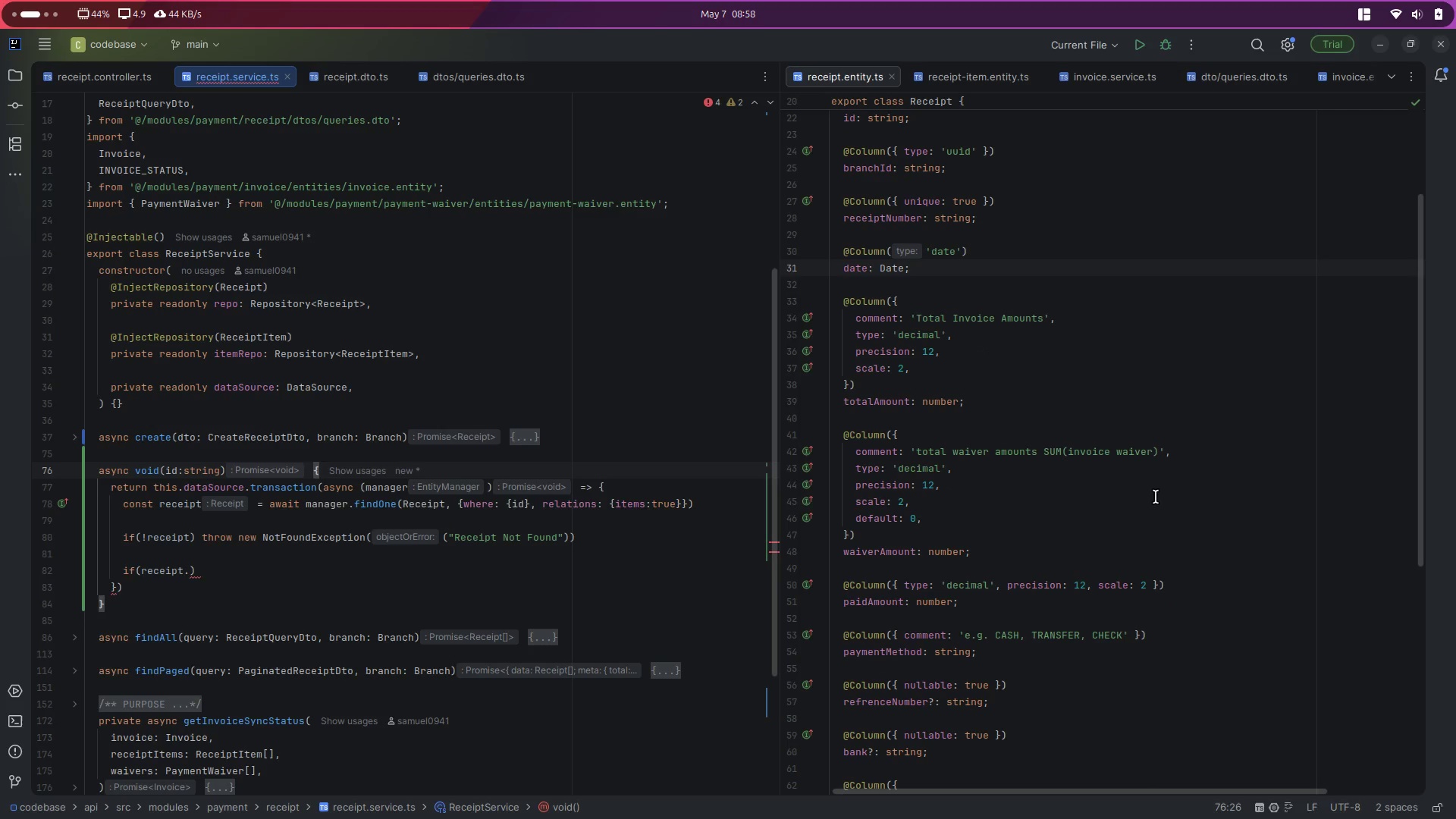 
key(Control+F)
 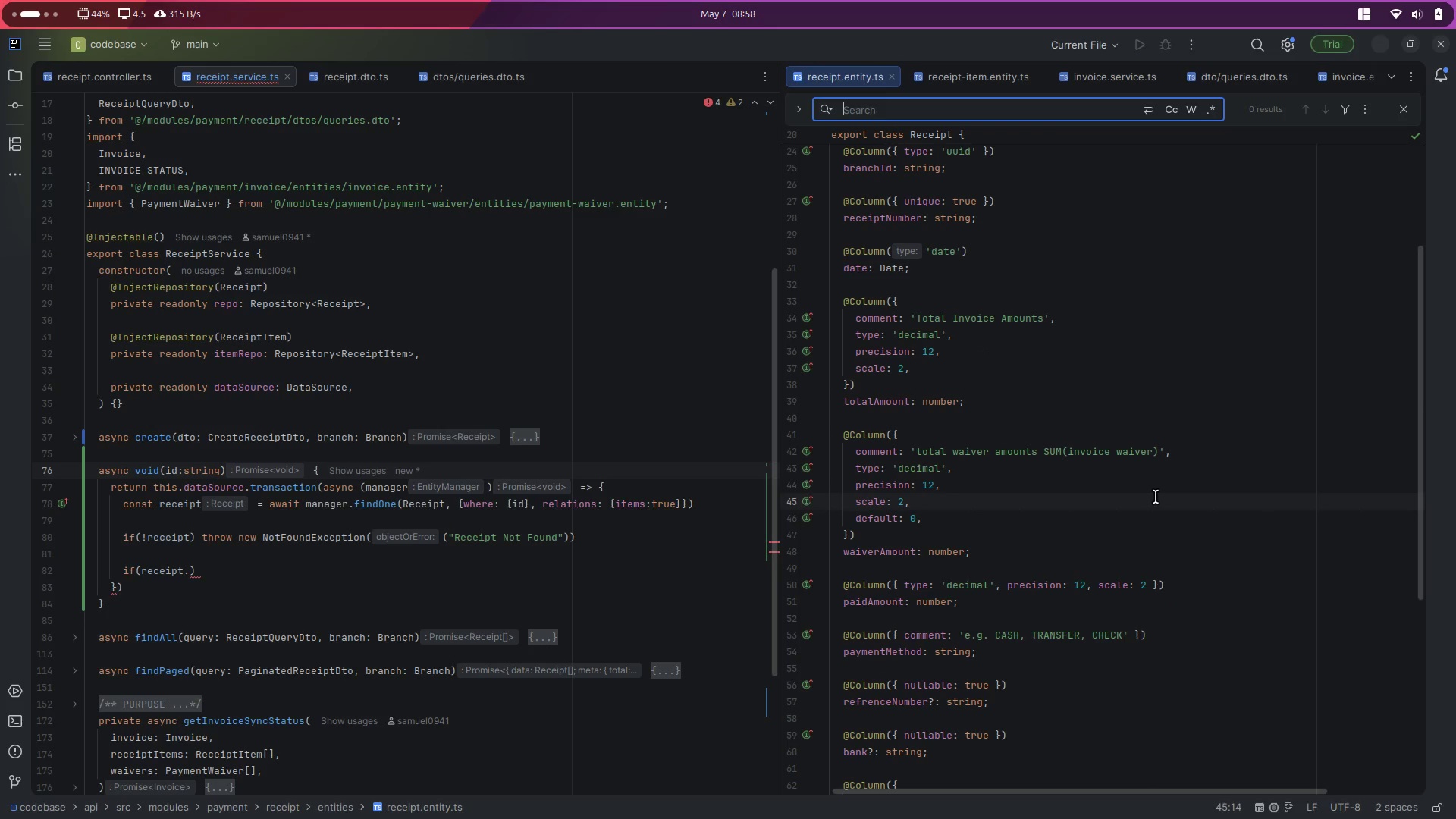 
type(void)
 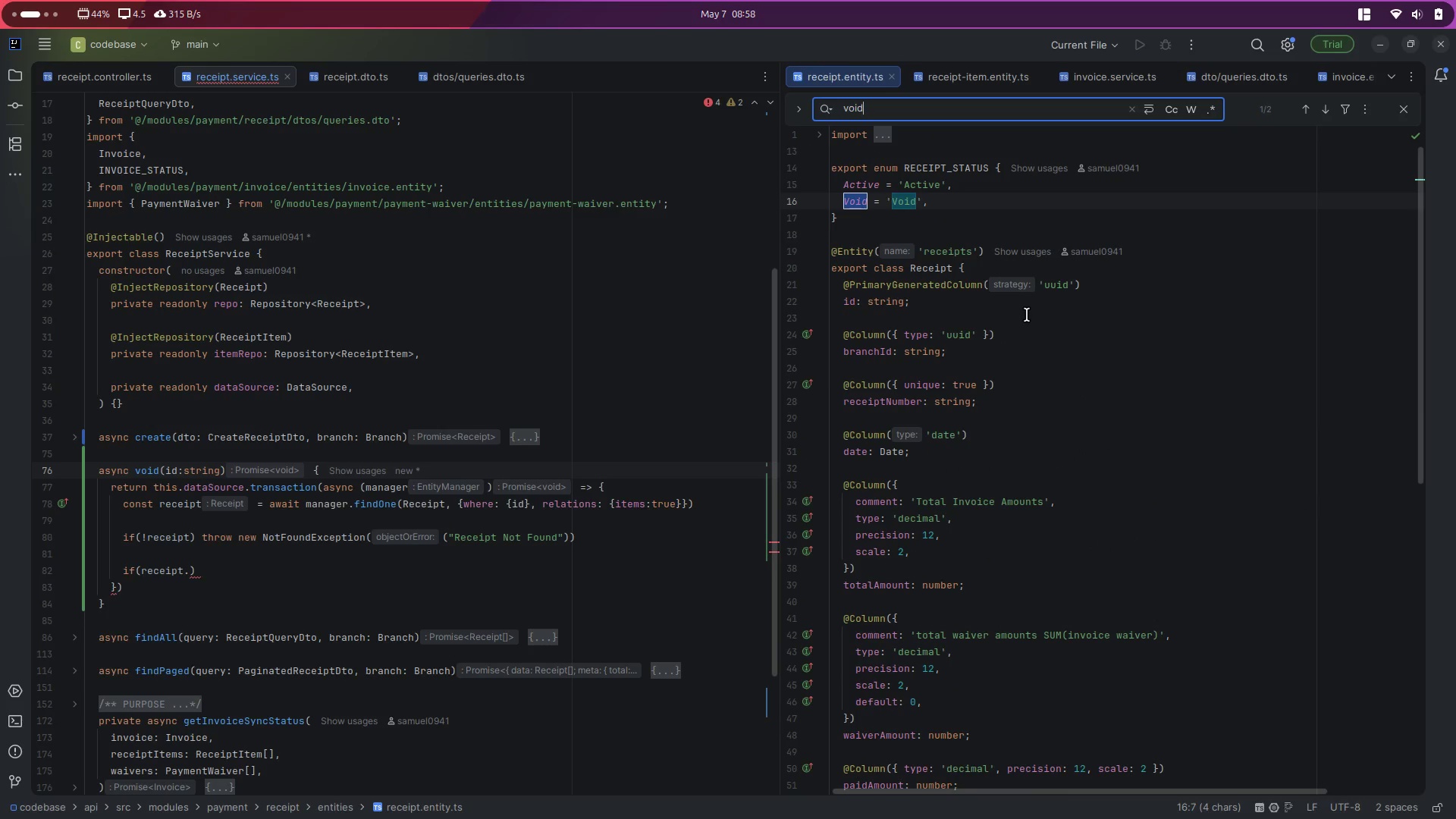 
double_click([943, 165])
 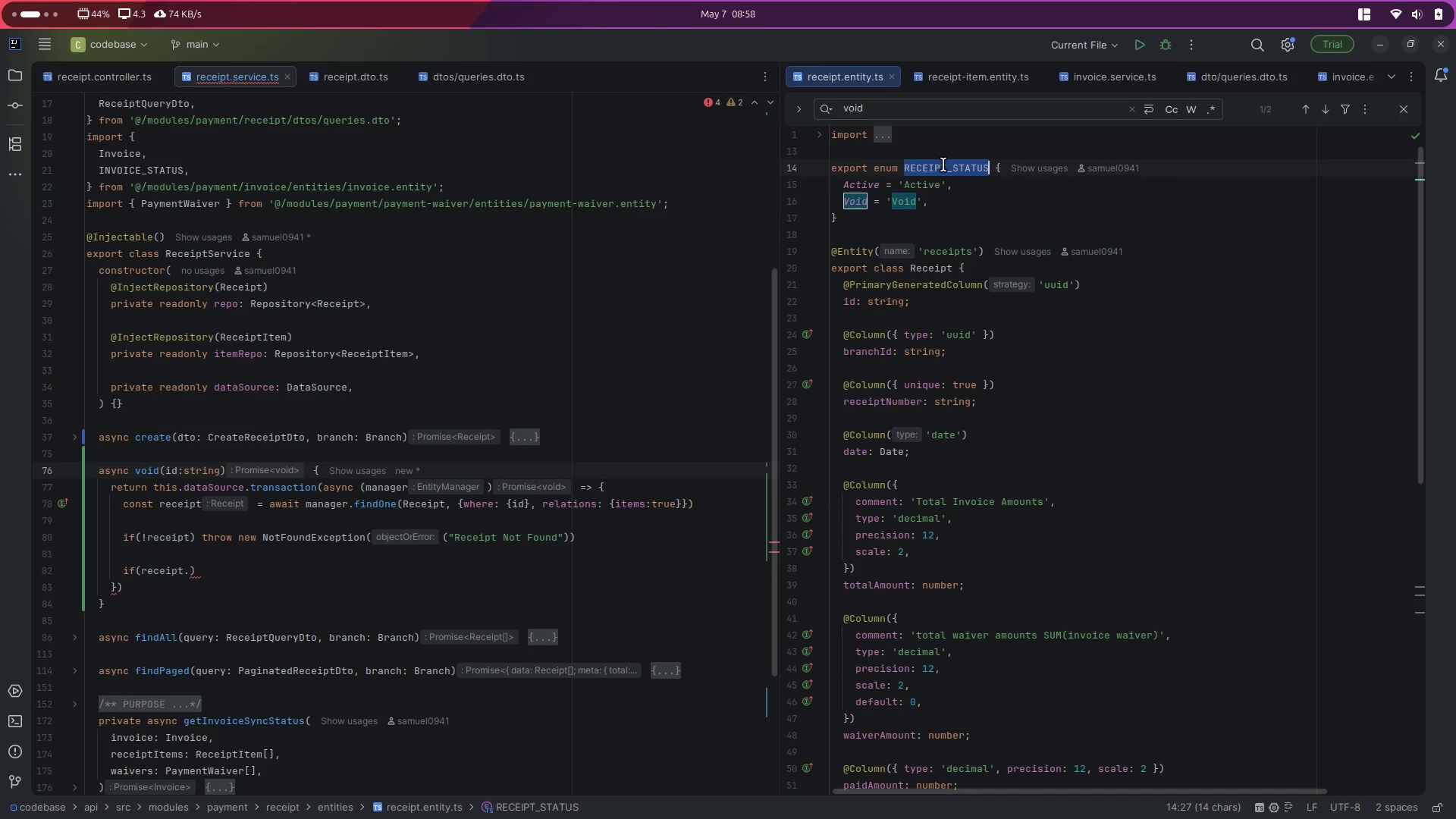 
key(Control+C)
 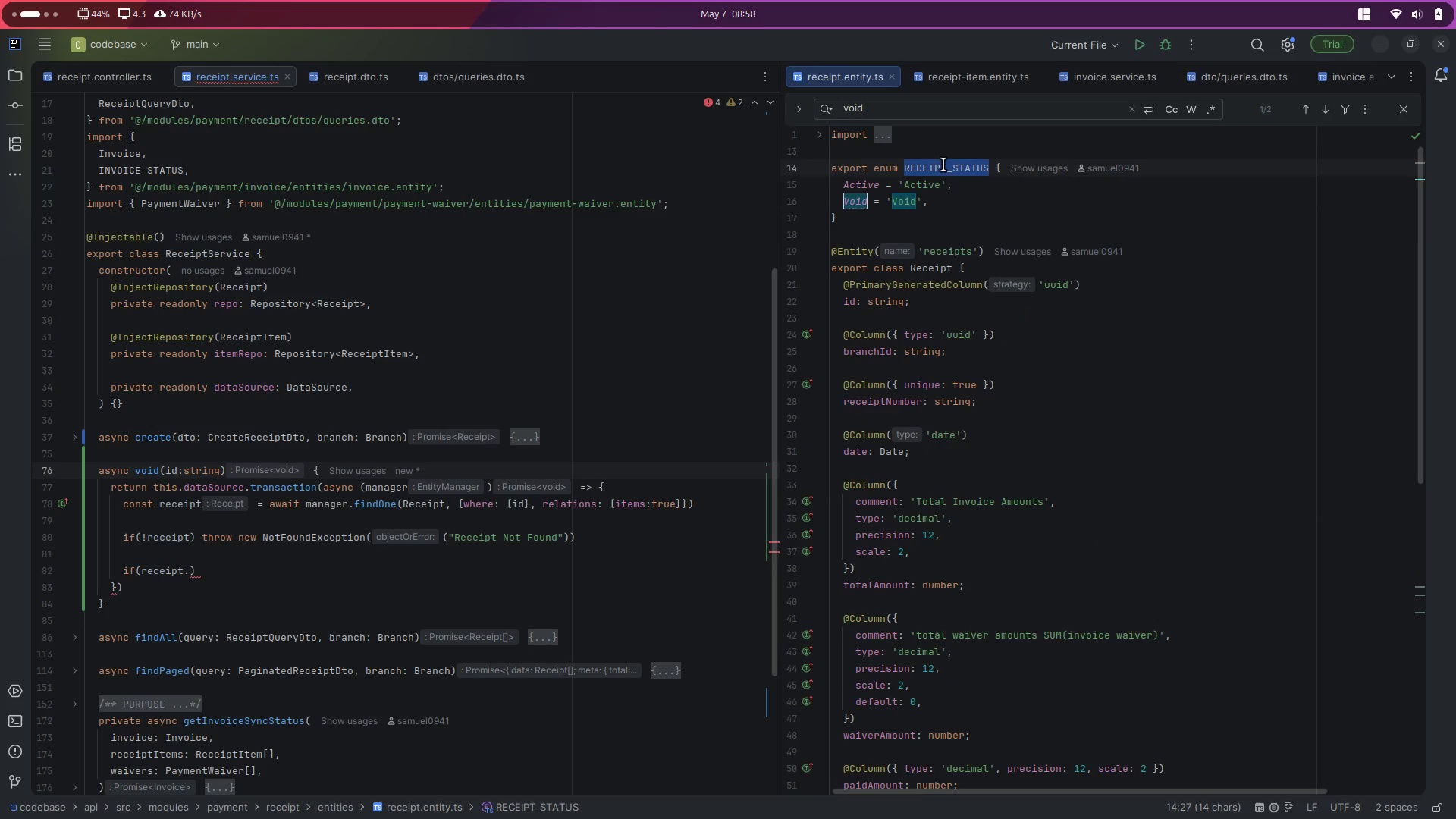 
key(Control+D)
 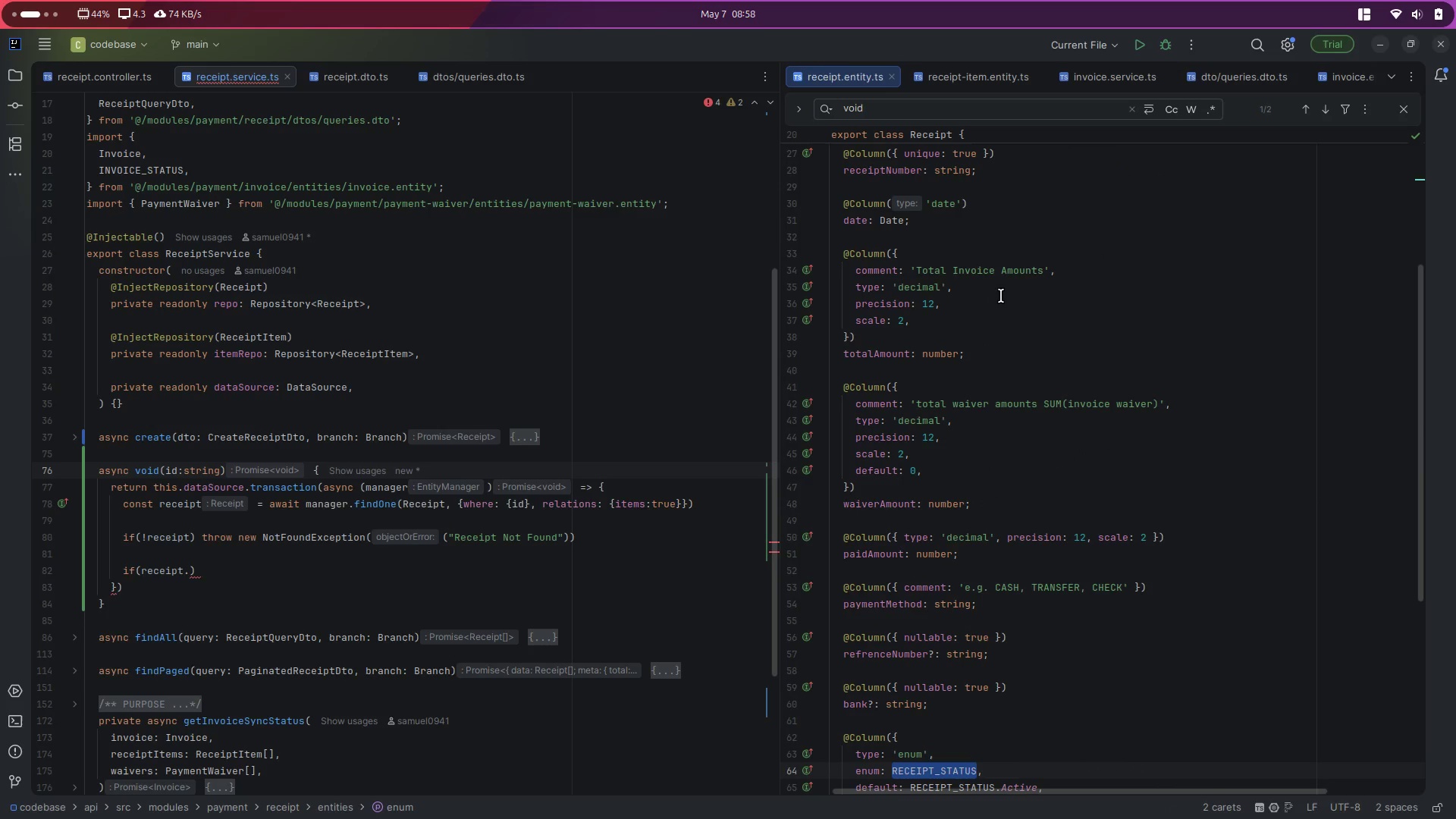 
scroll: coordinate [1025, 344], scroll_direction: down, amount: 6.0
 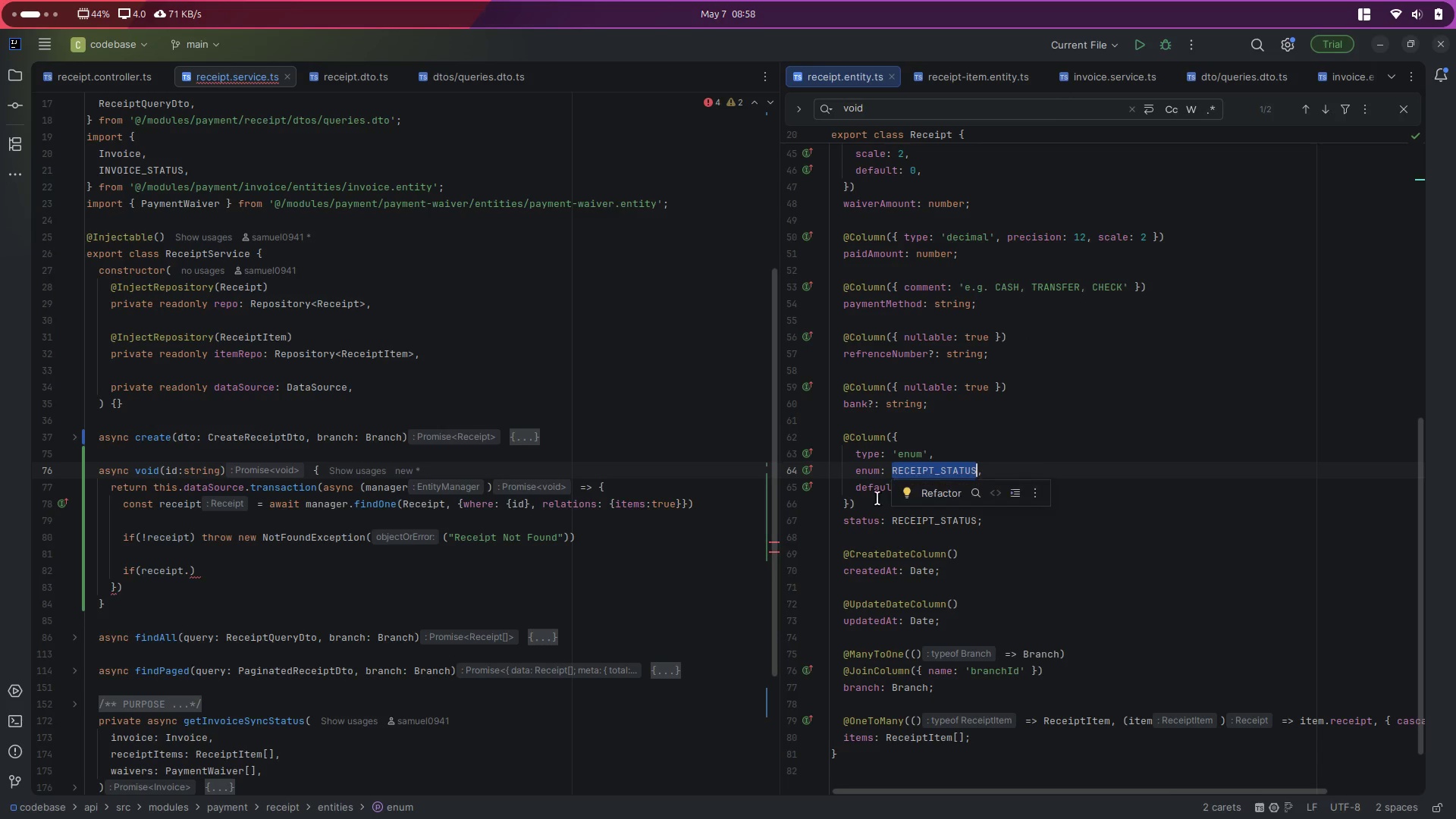 
double_click([856, 526])
 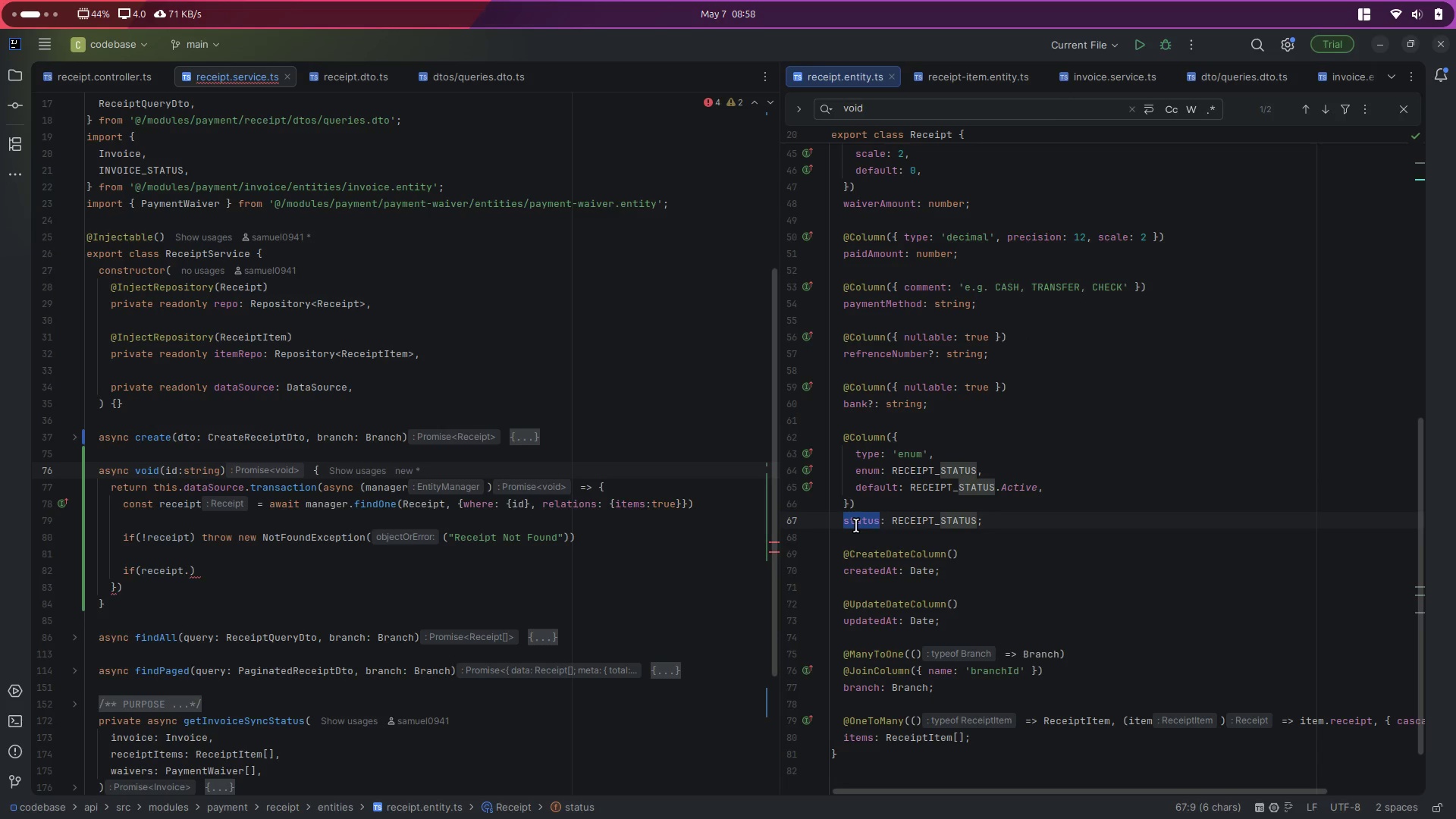 
type(isVoid)
 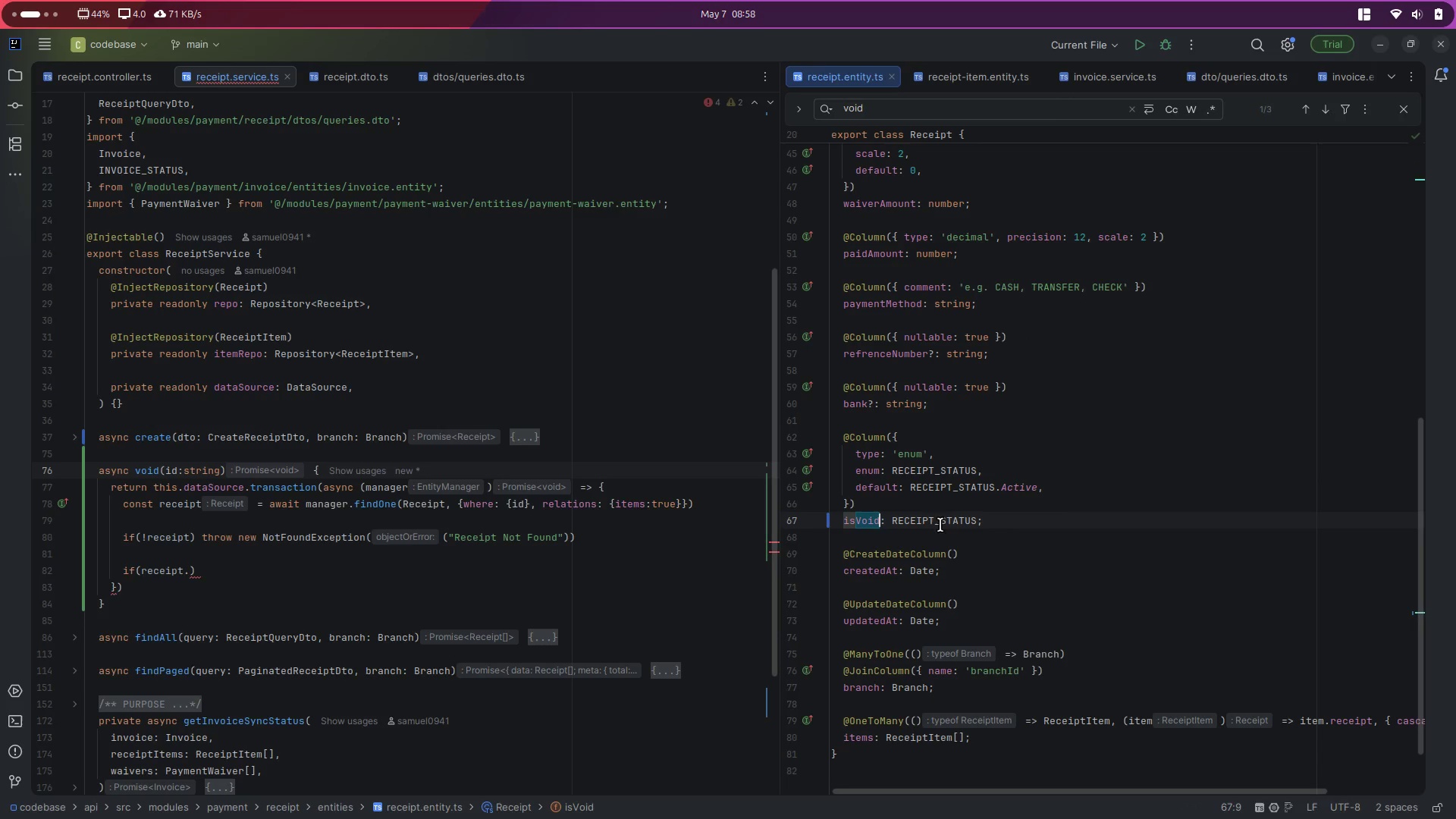 
double_click([924, 523])
 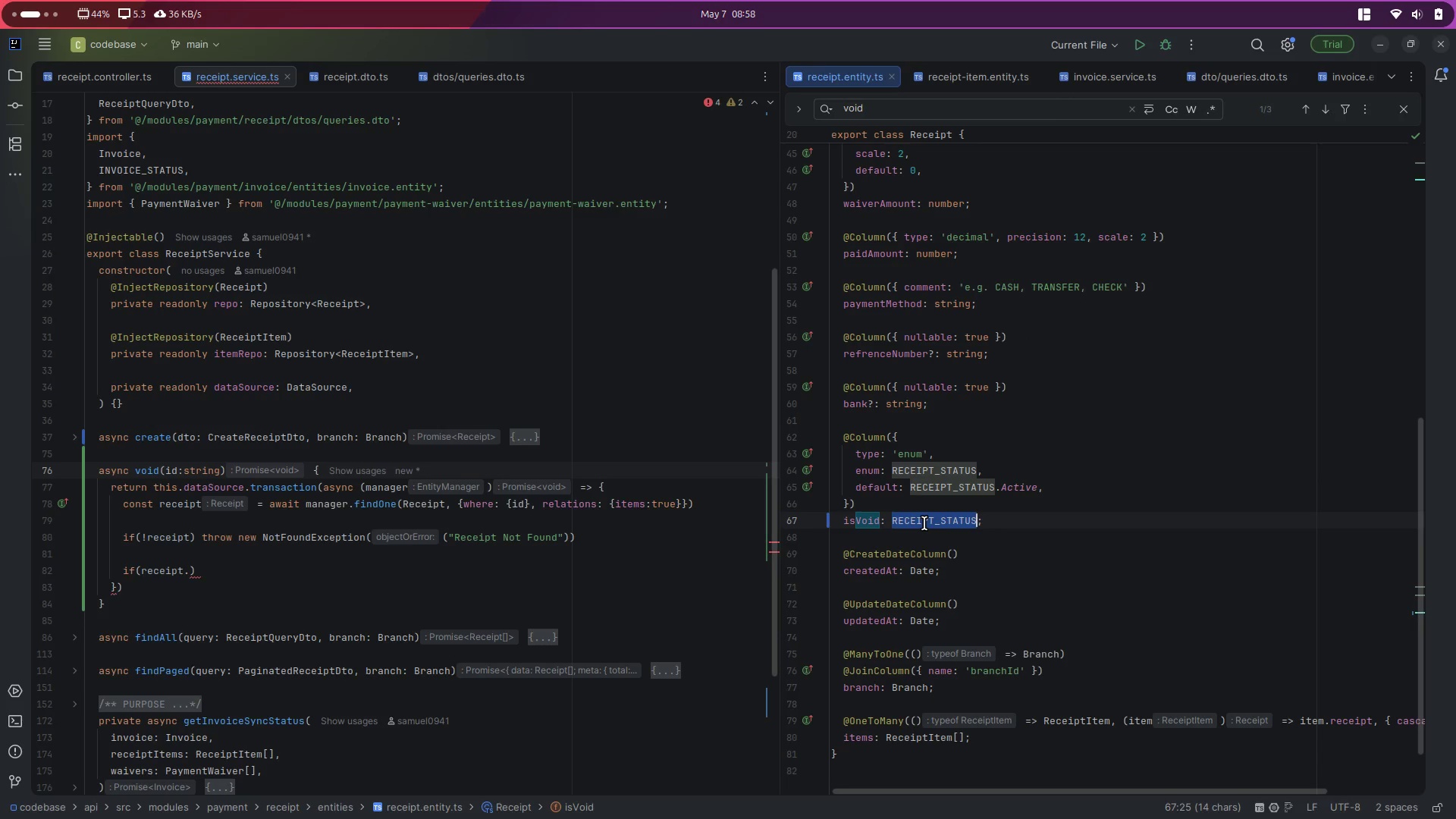 
type(boolean)
 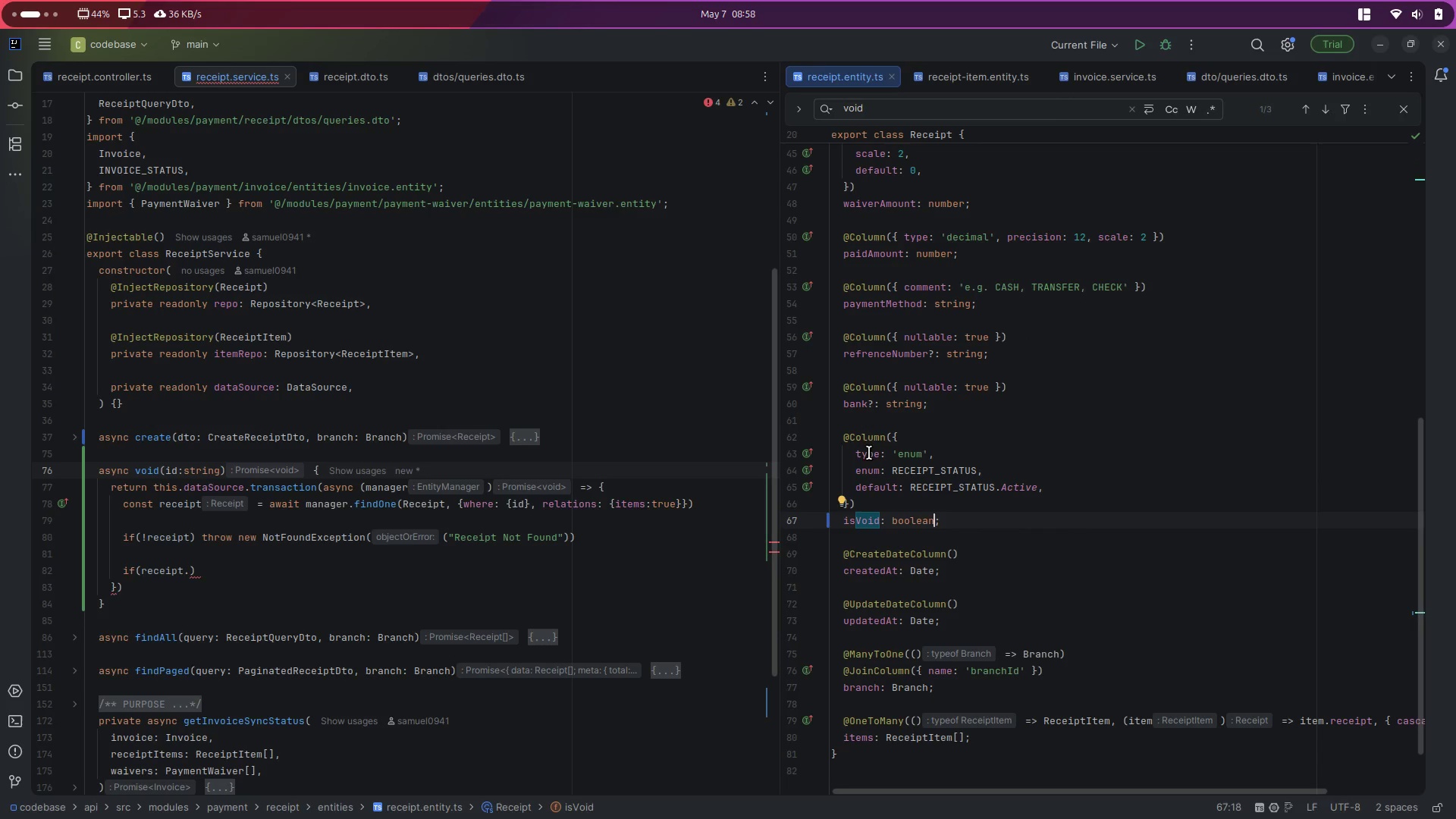 
double_click([915, 452])
 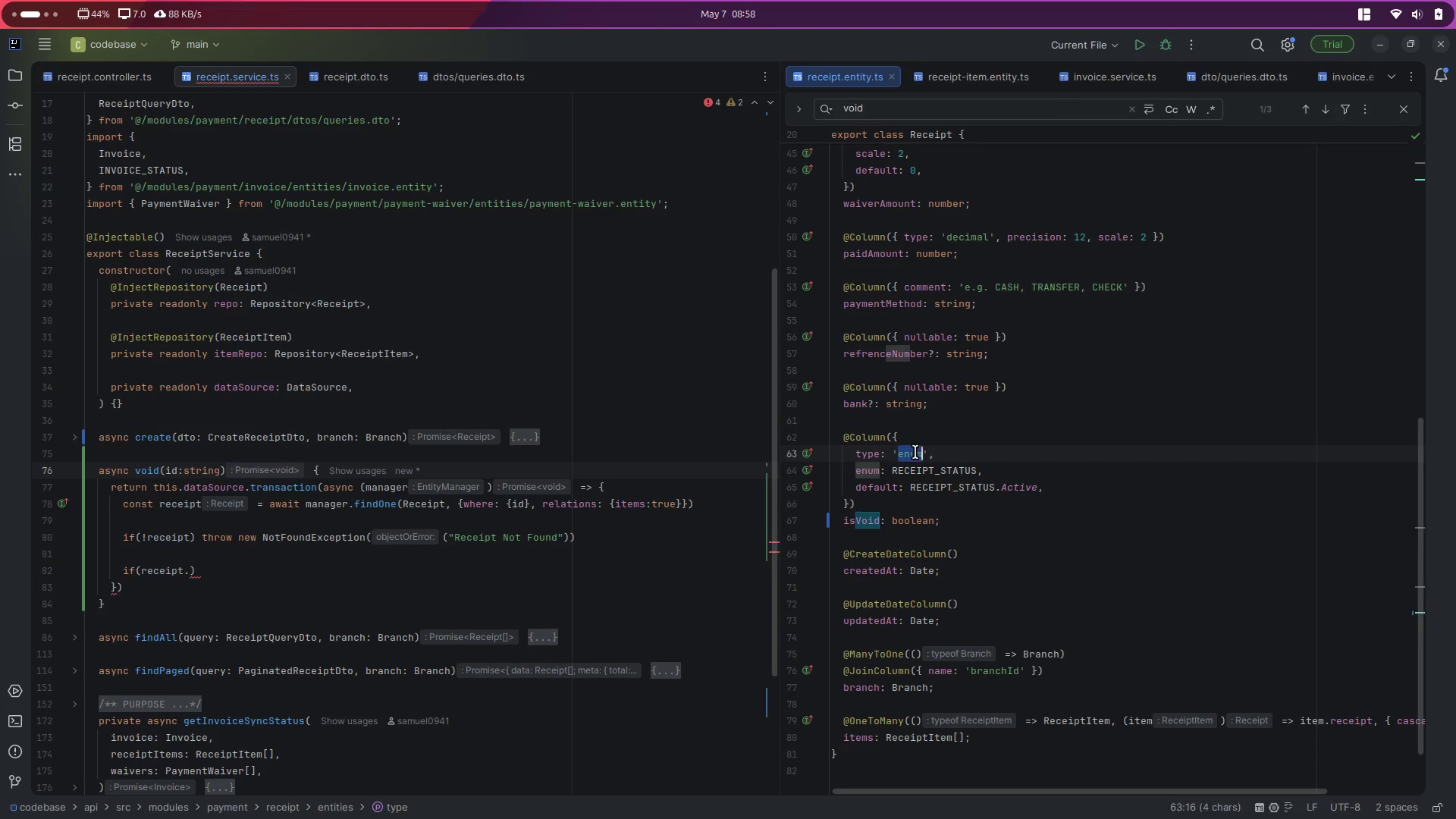 
key(Backspace)
 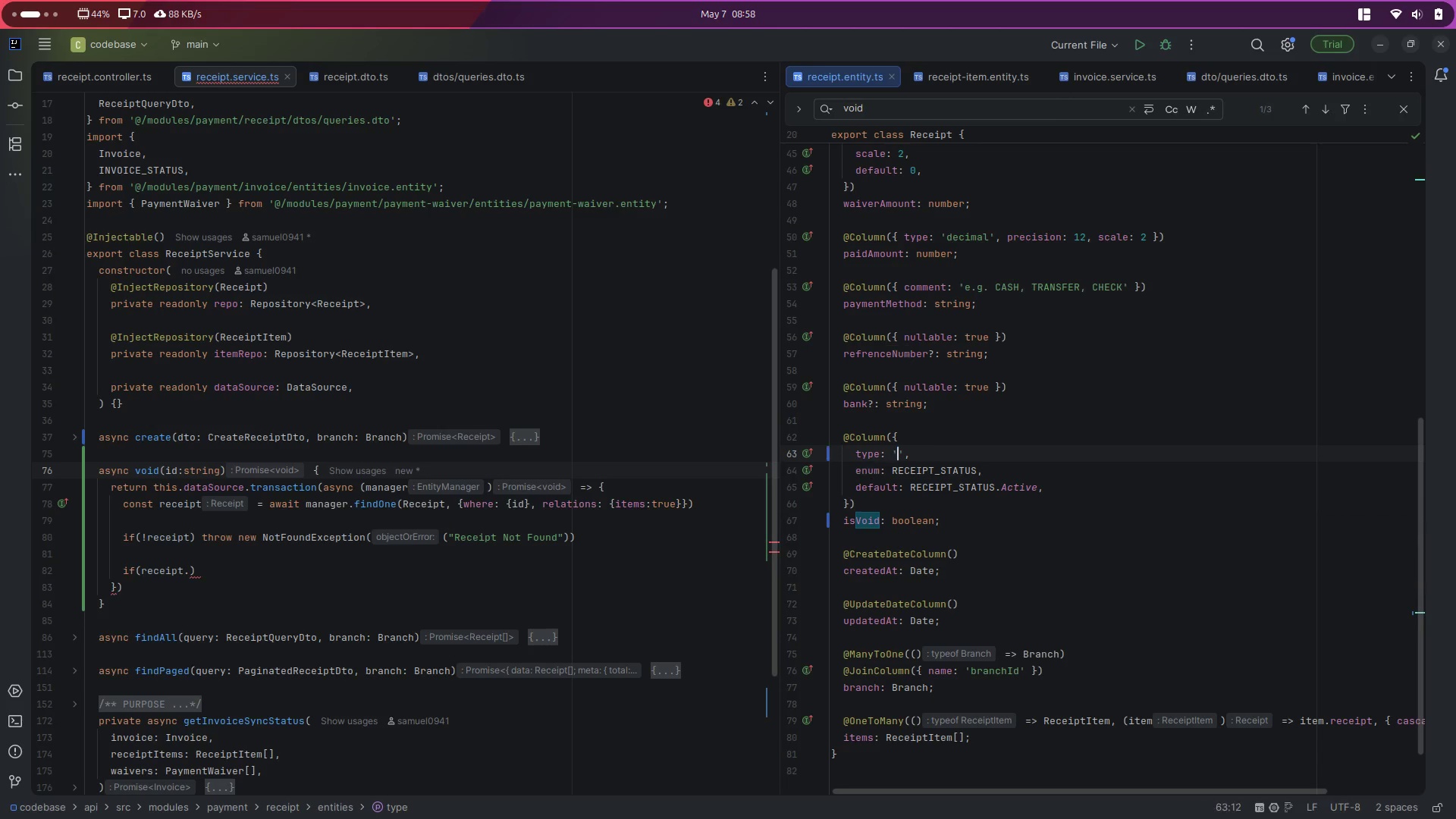 
key(Control+Space)
 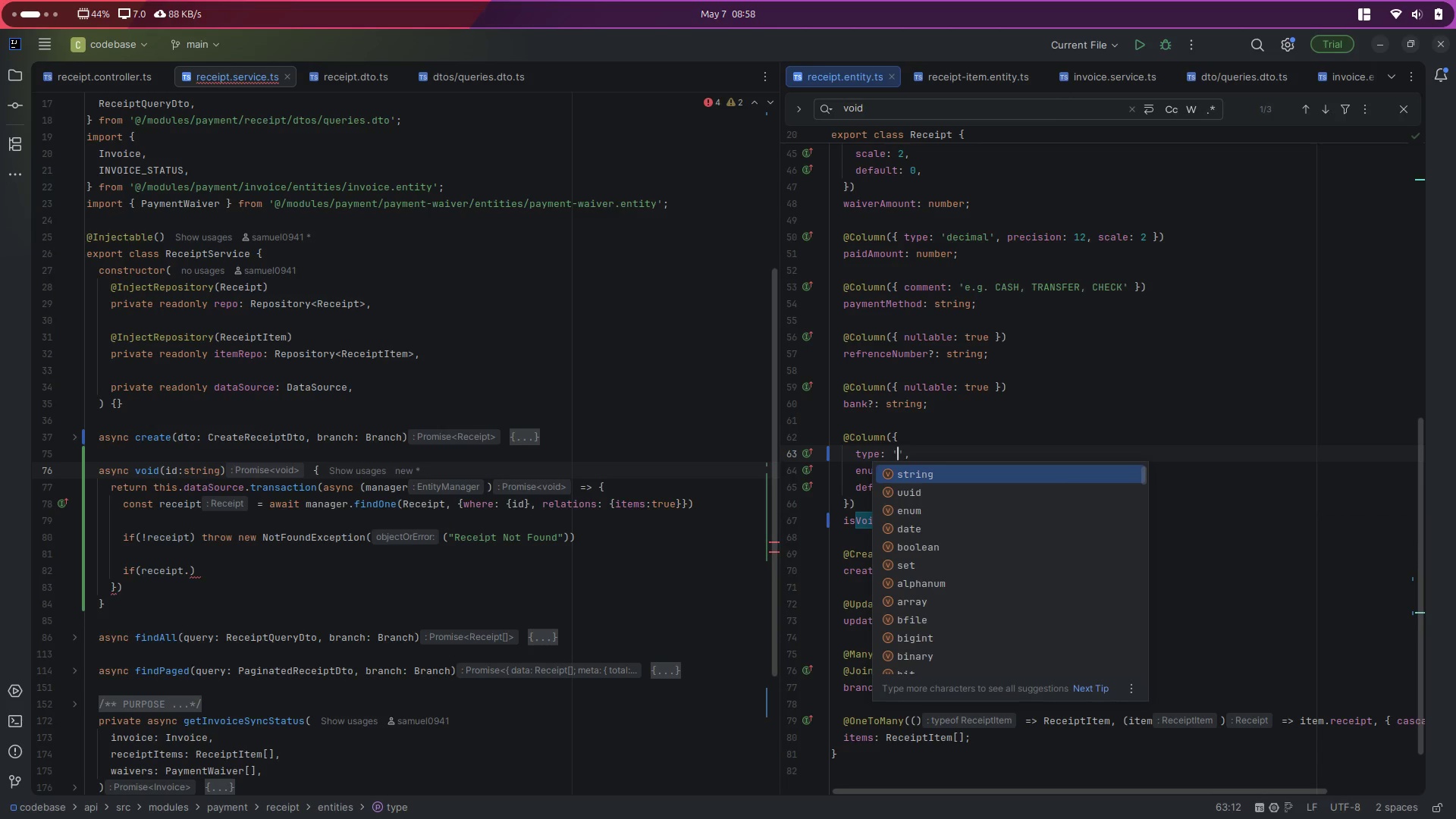 
type(boolean)
 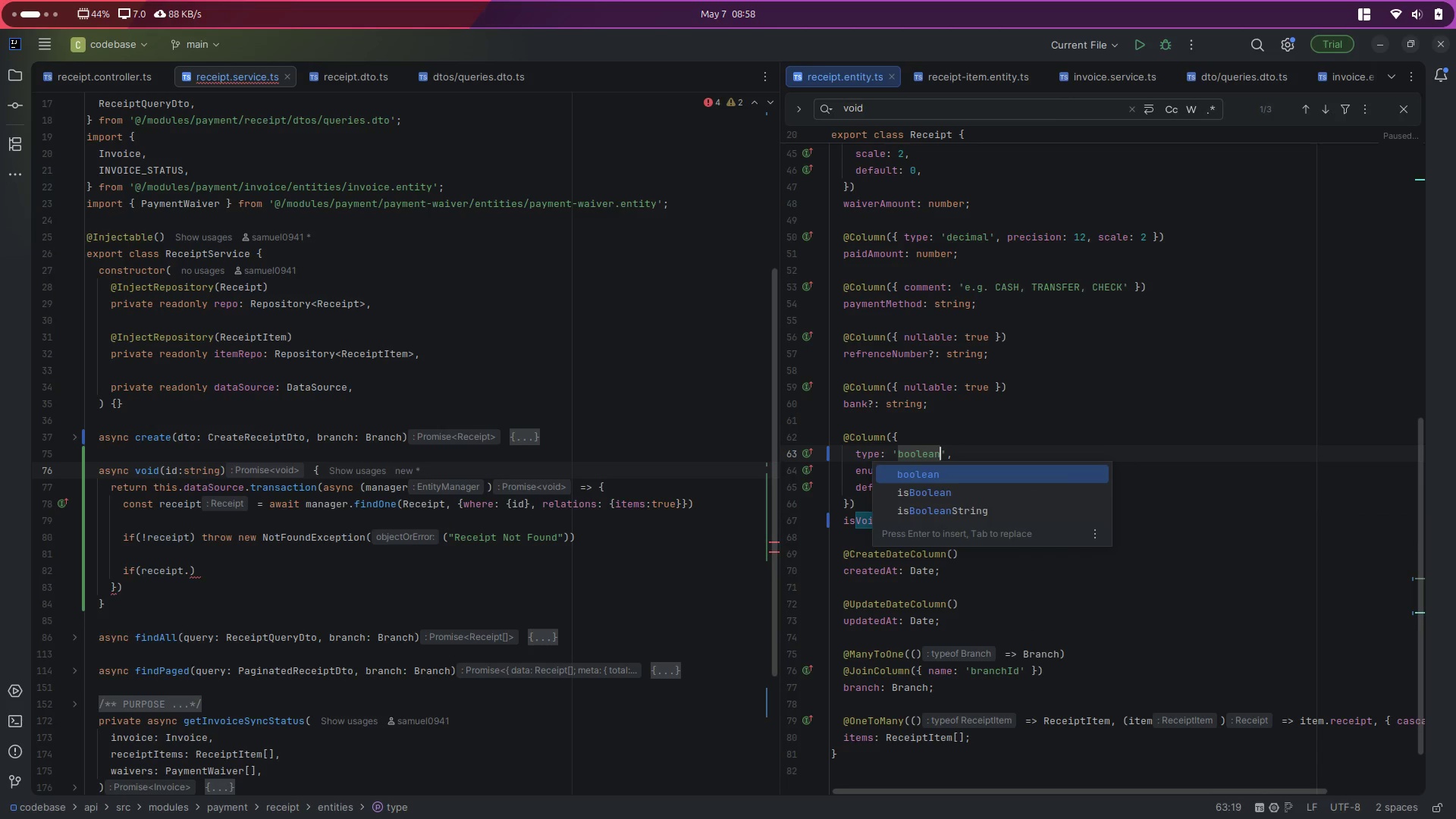 
key(Escape)
 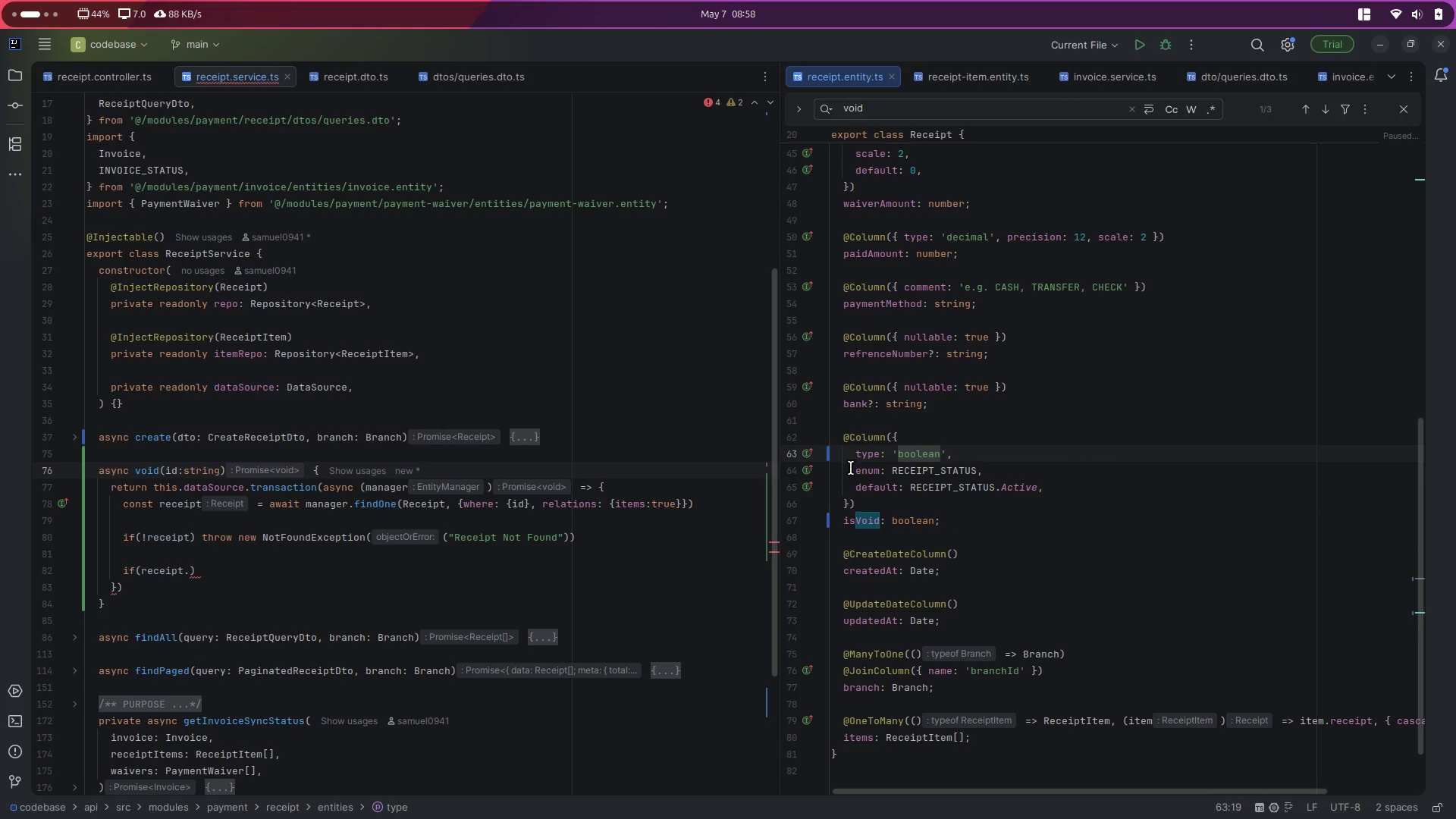 
left_click_drag(start_coordinate=[850, 468], to_coordinate=[1009, 467])
 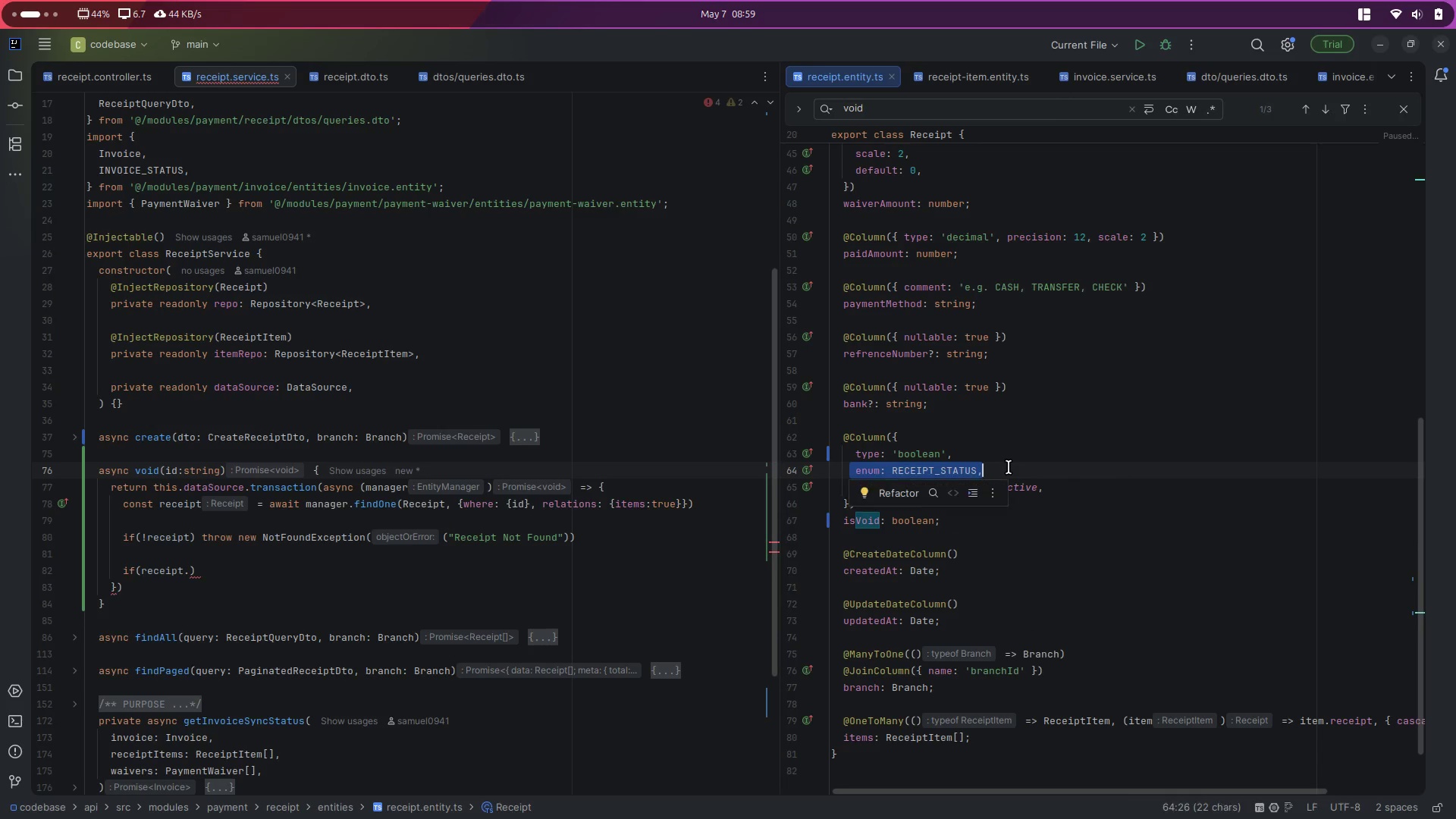 
key(Backspace)
 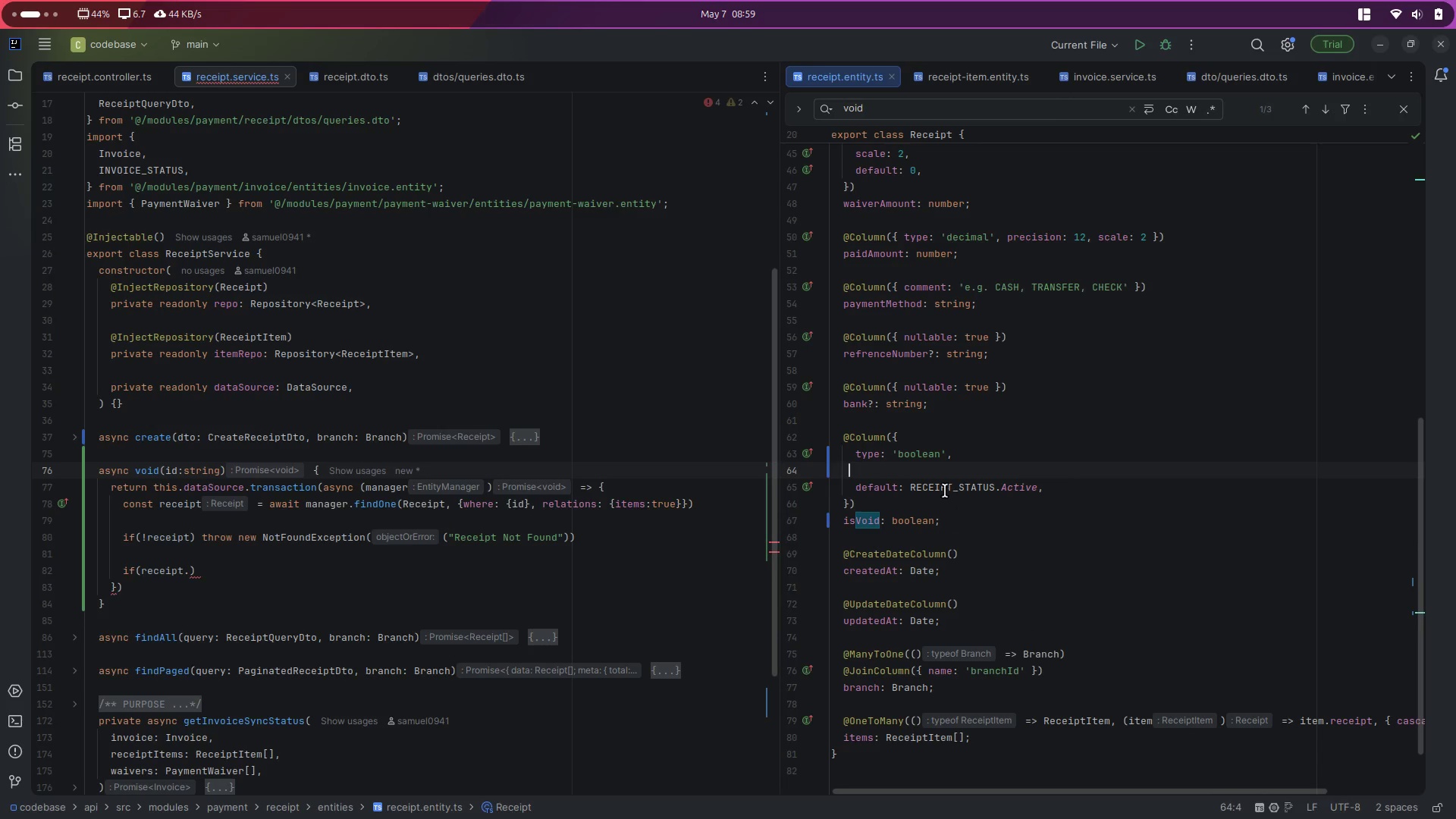 
double_click([930, 478])
 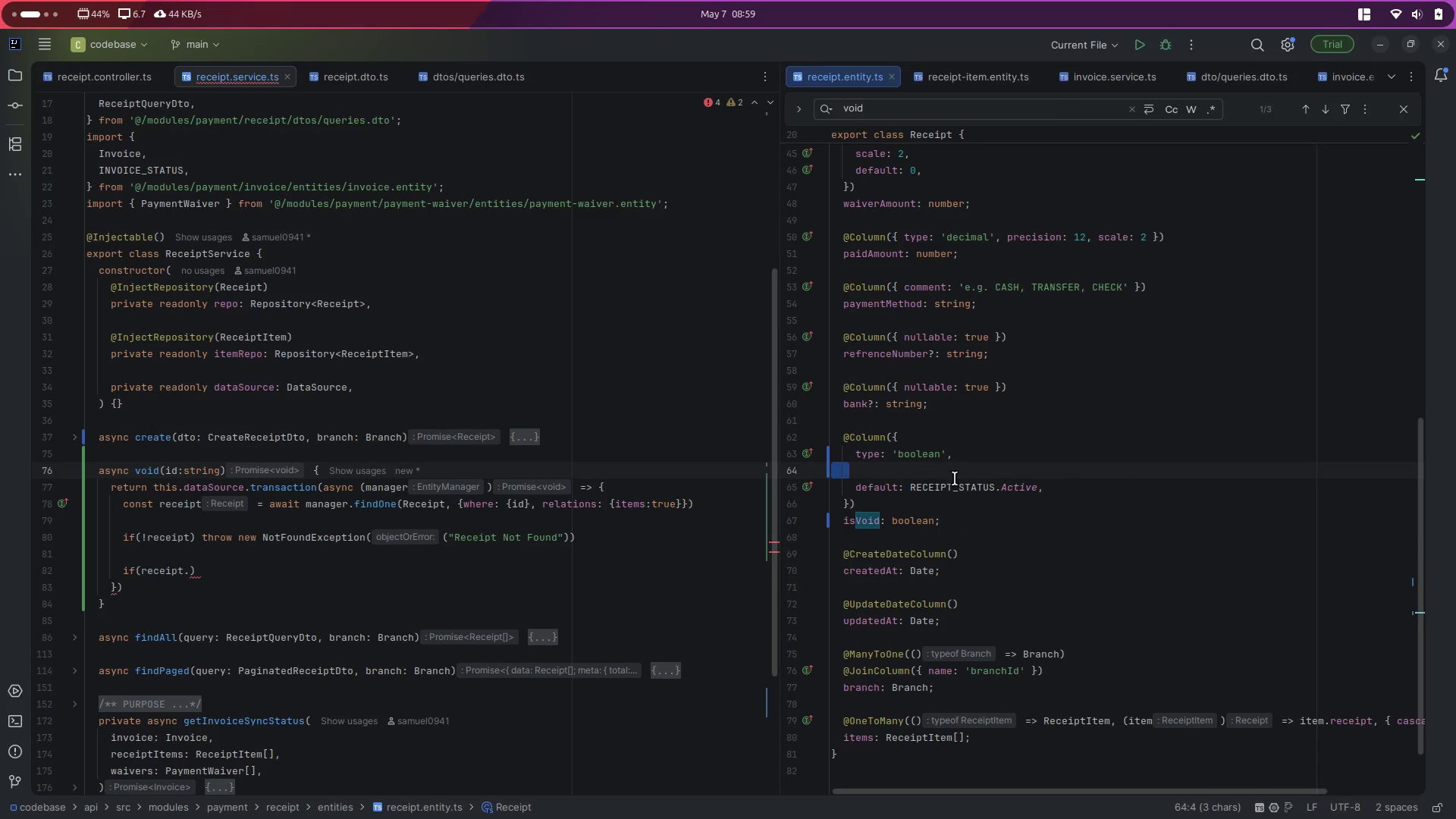 
double_click([955, 481])
 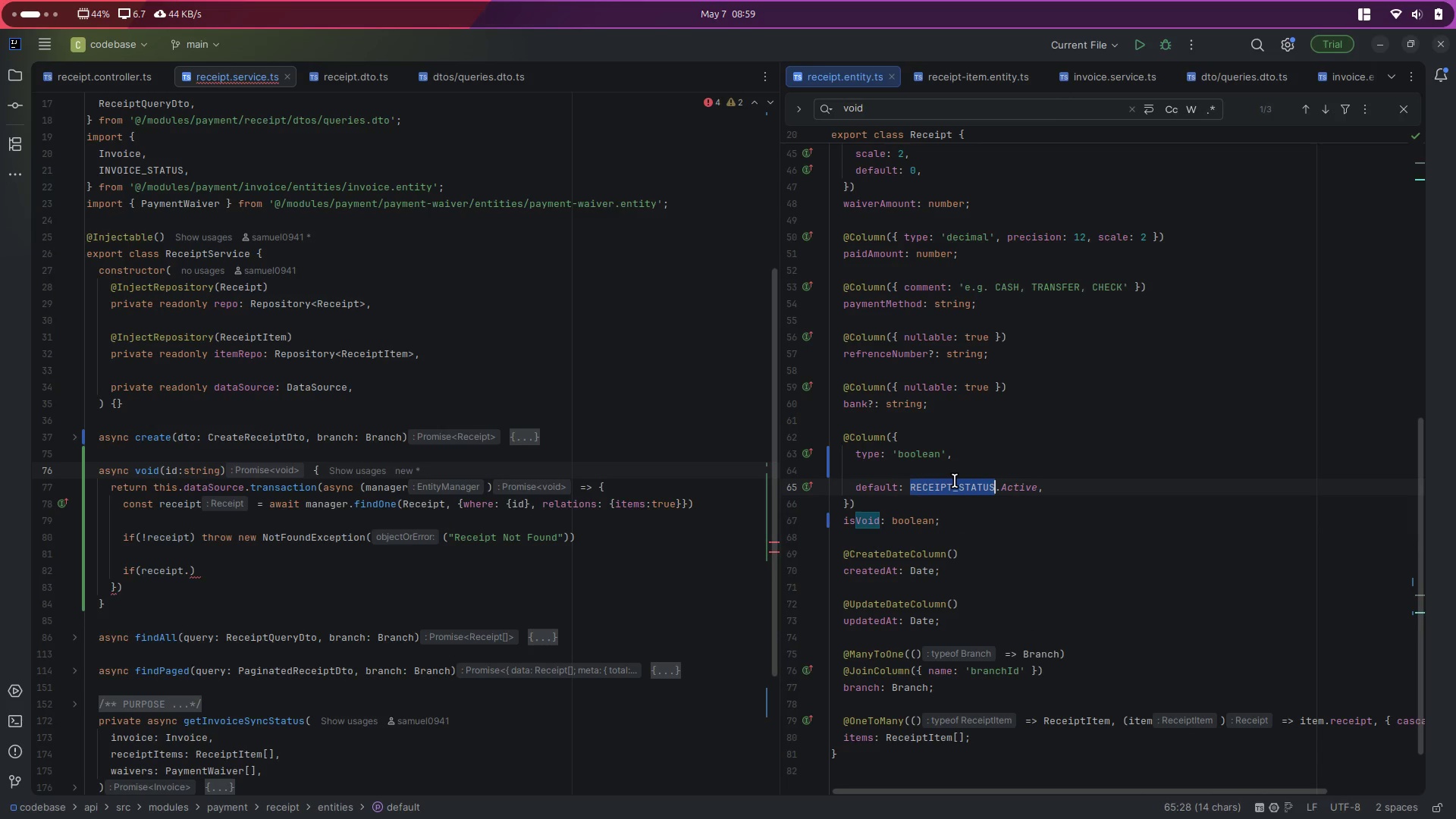 
key(Shift+ArrowRight)
 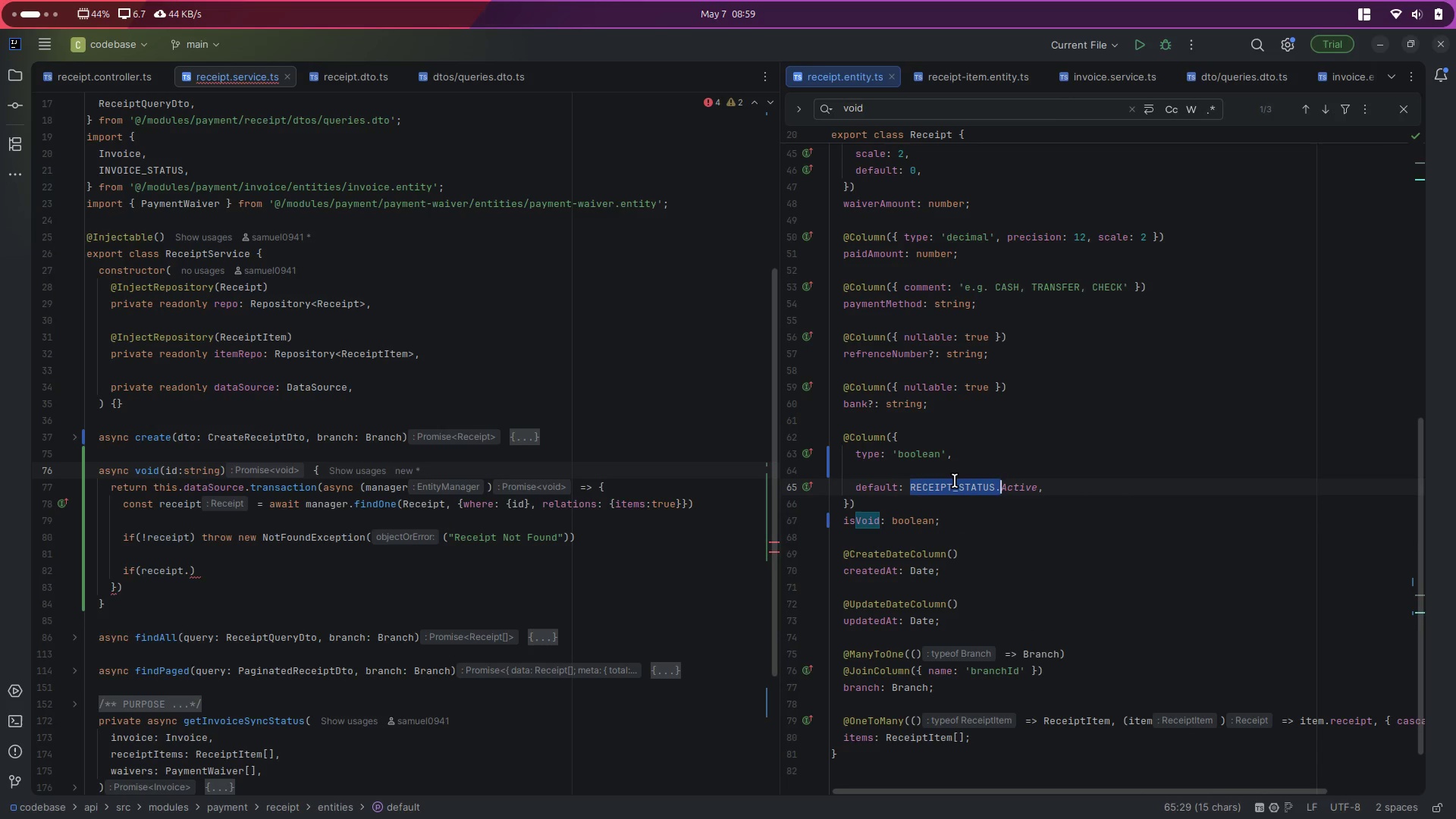 
key(Shift+ArrowRight)
 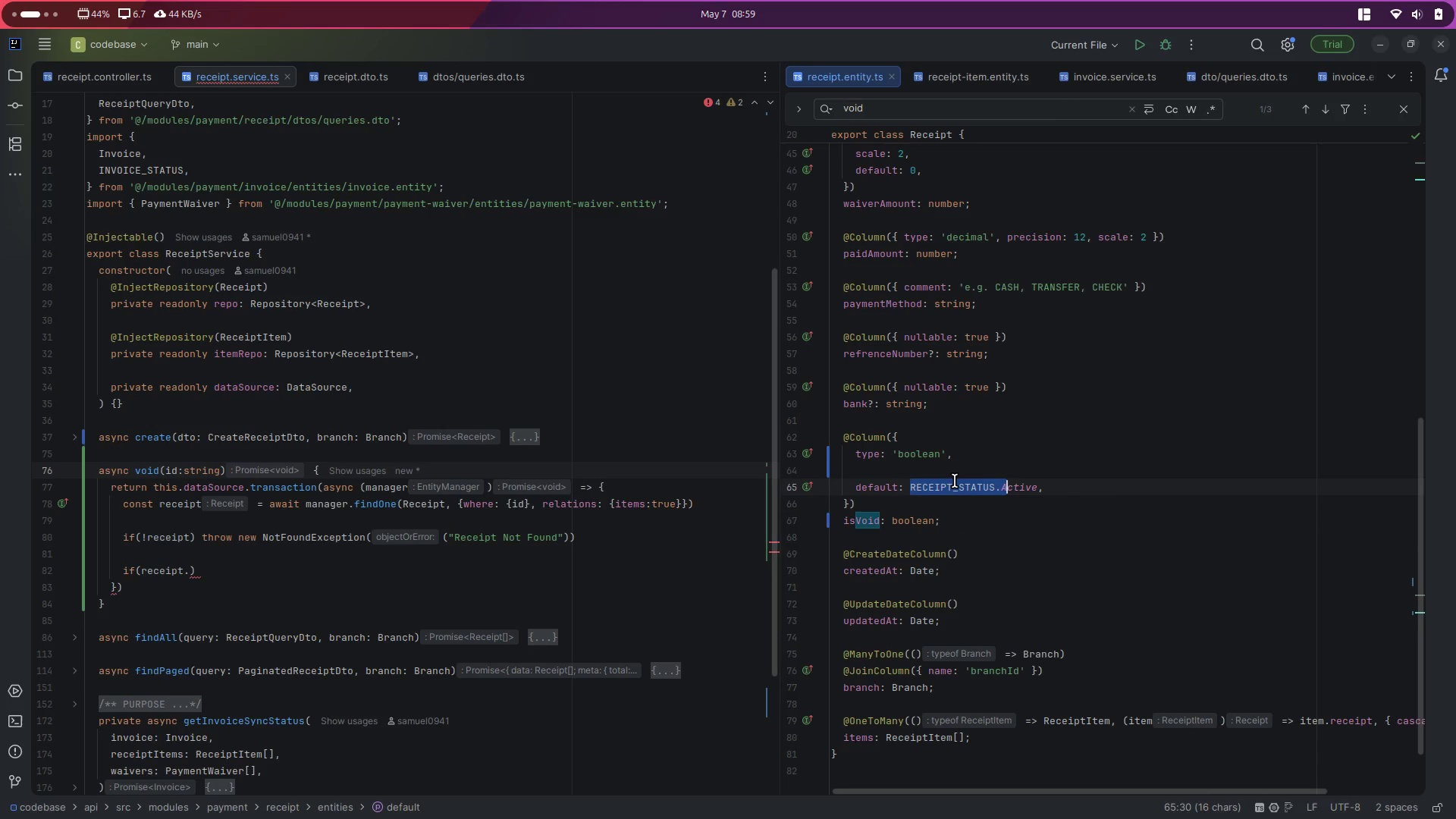 
key(Shift+ArrowRight)
 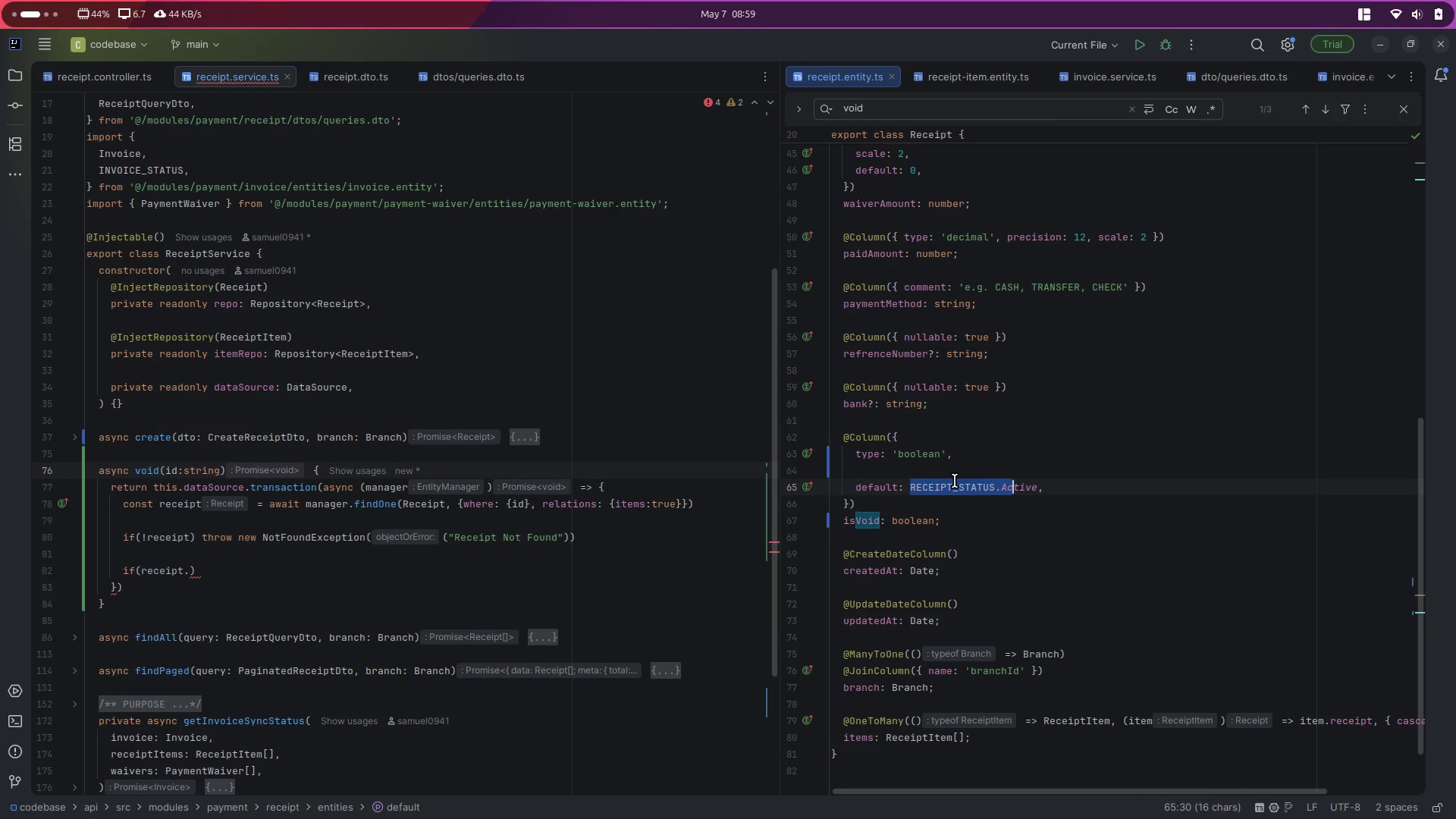 
key(Shift+ArrowRight)
 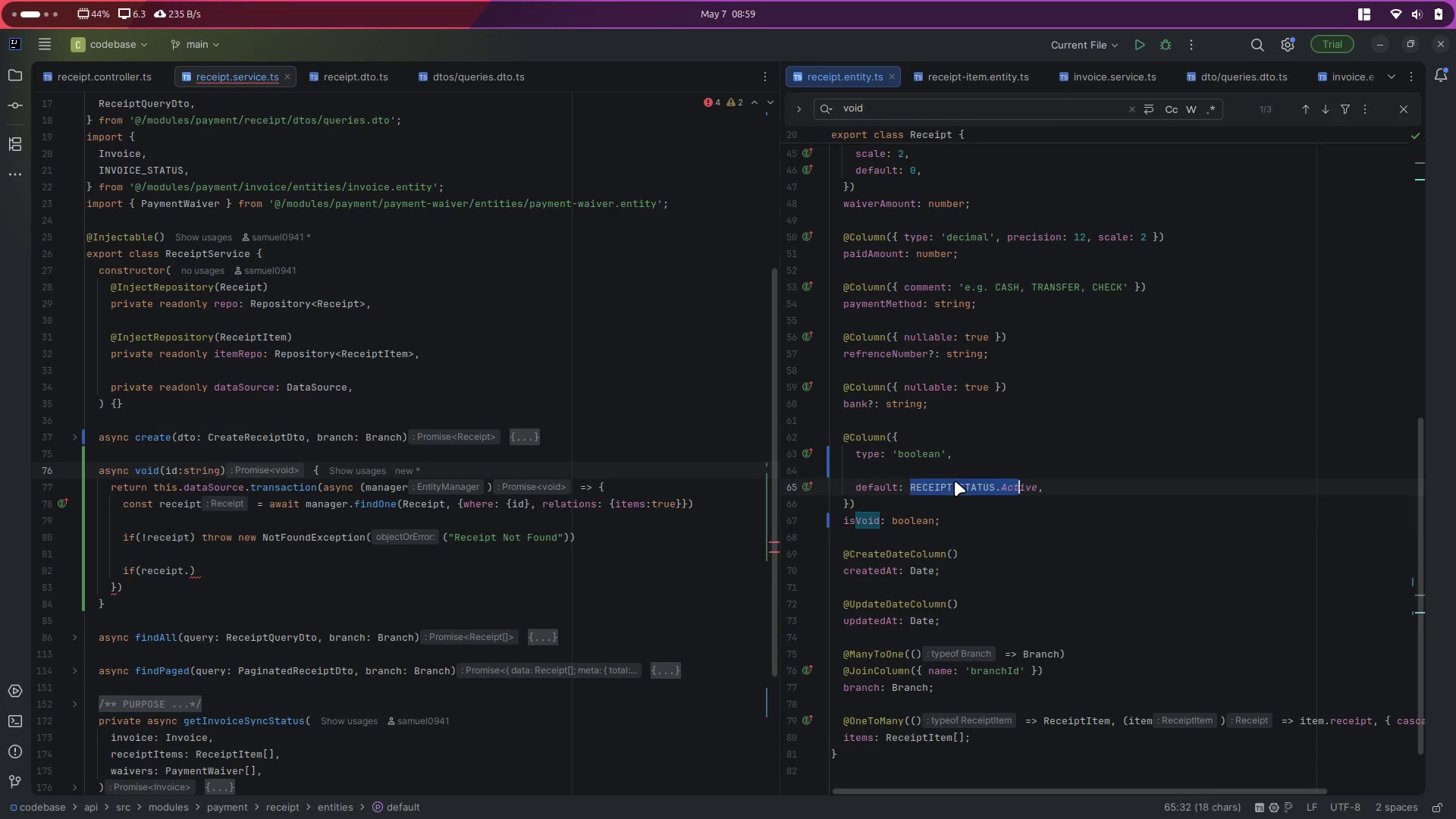 
key(Shift+ArrowRight)
 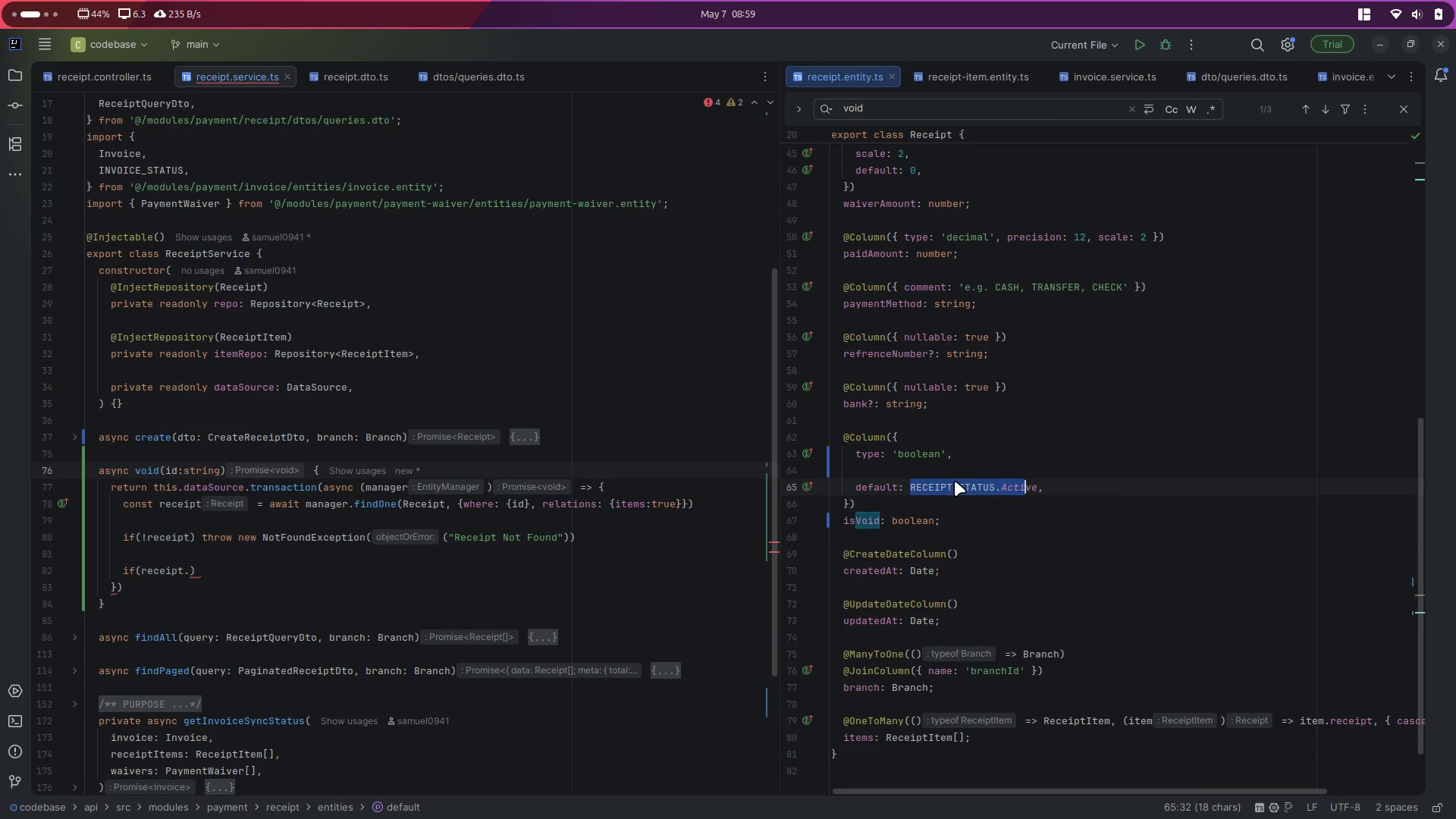 
key(Shift+ArrowRight)
 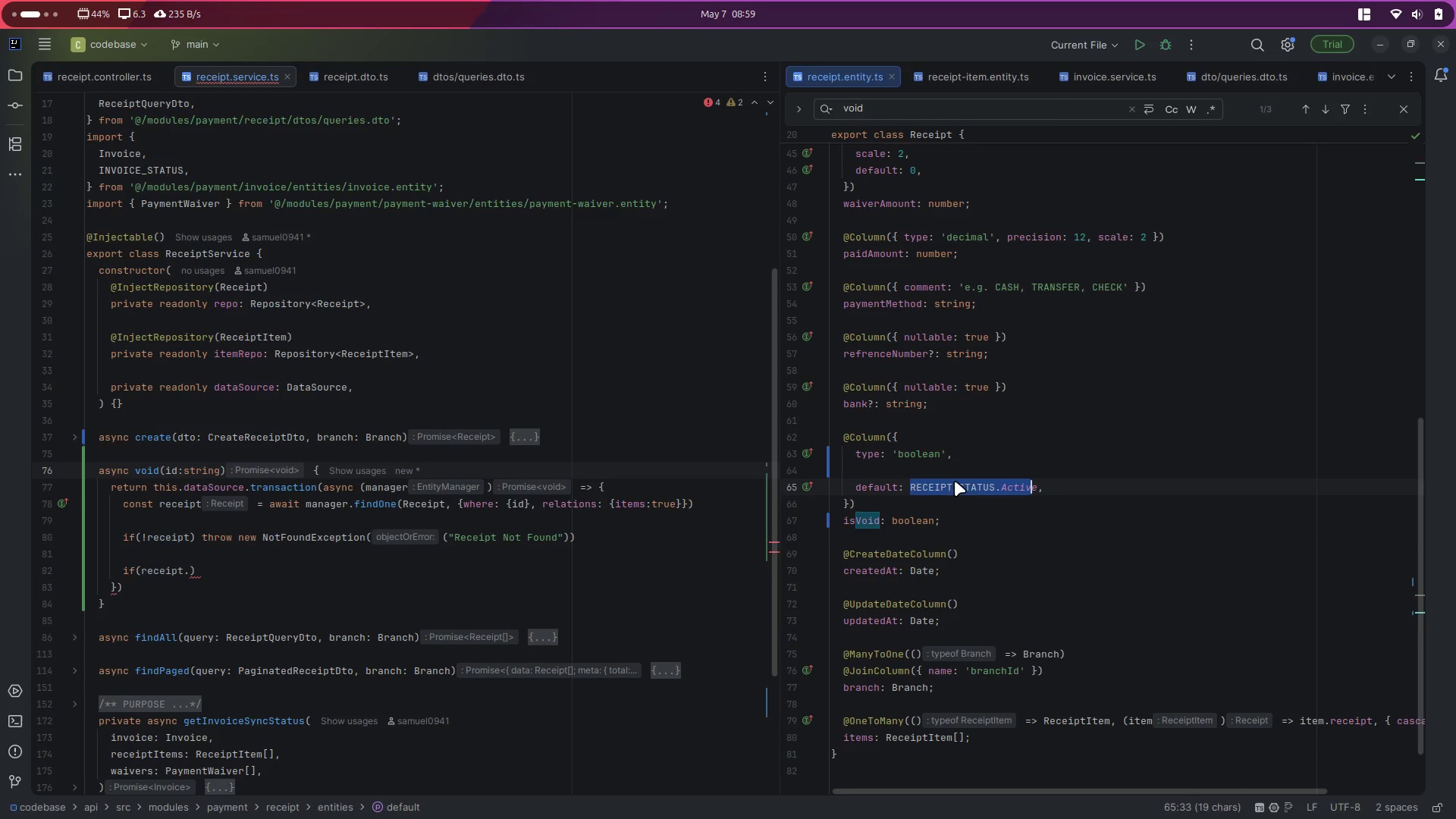 
key(Shift+ArrowRight)
 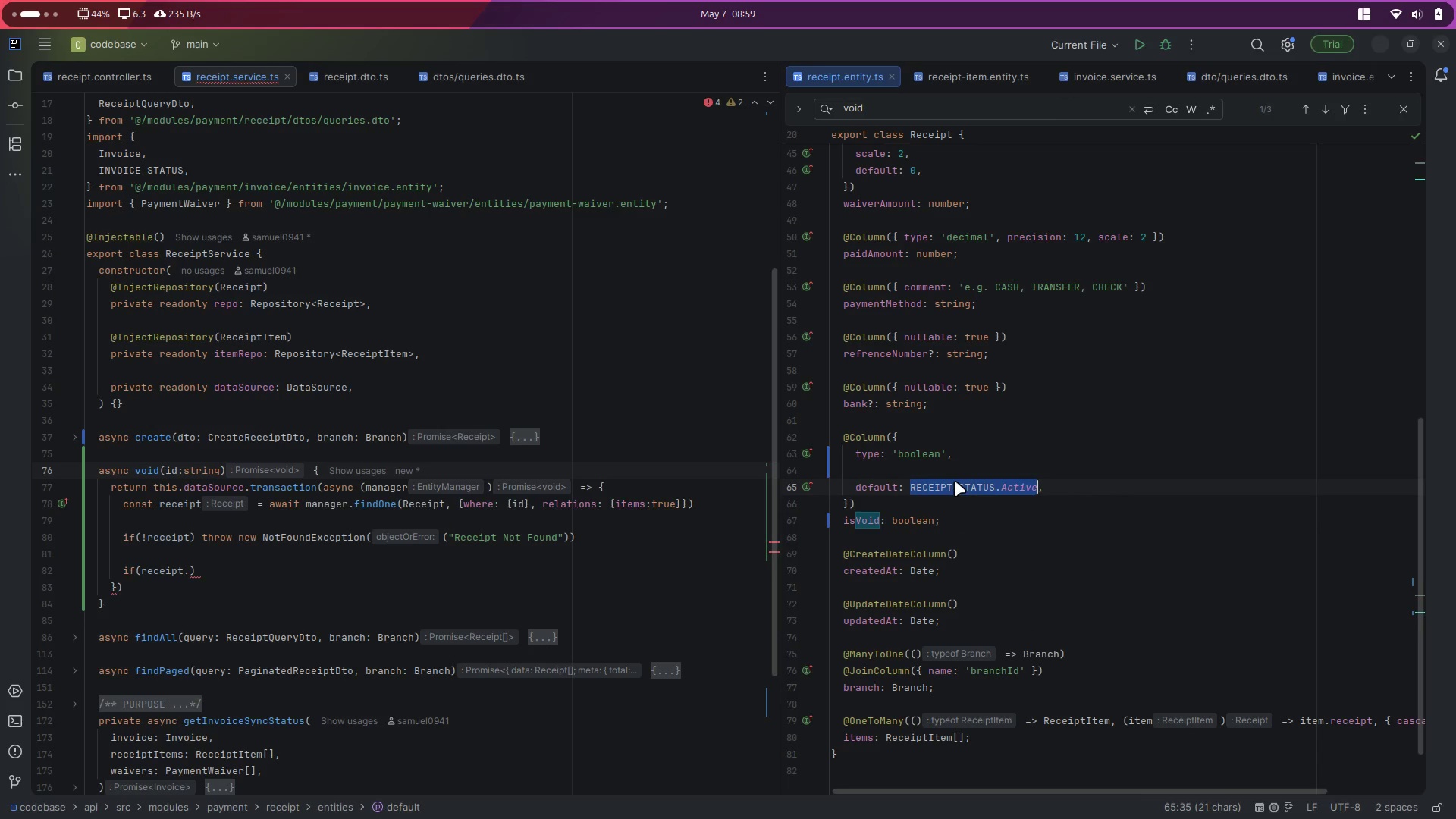 
key(Backspace)
type(false)
key(Escape)
 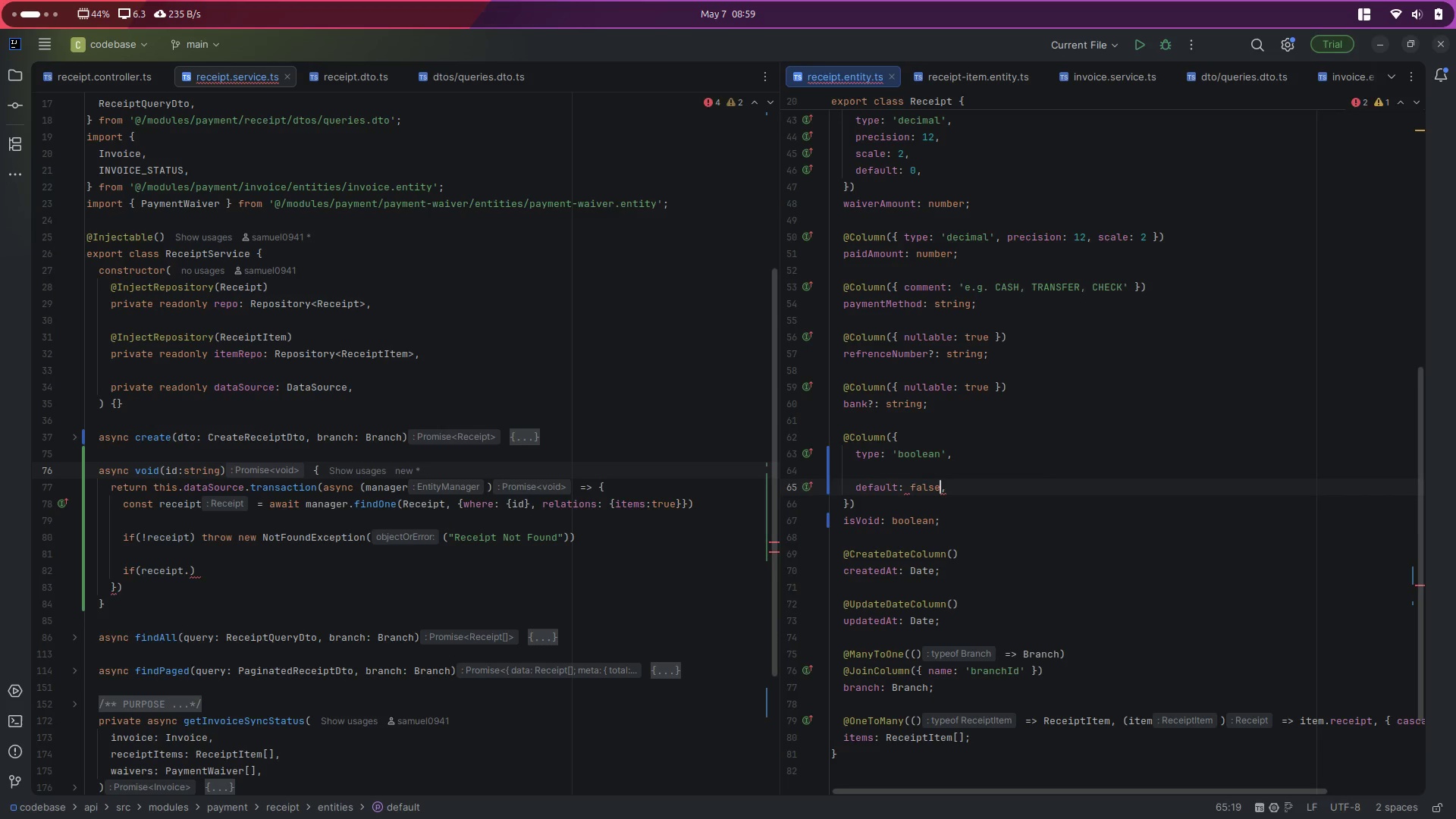 
key(ArrowUp)
 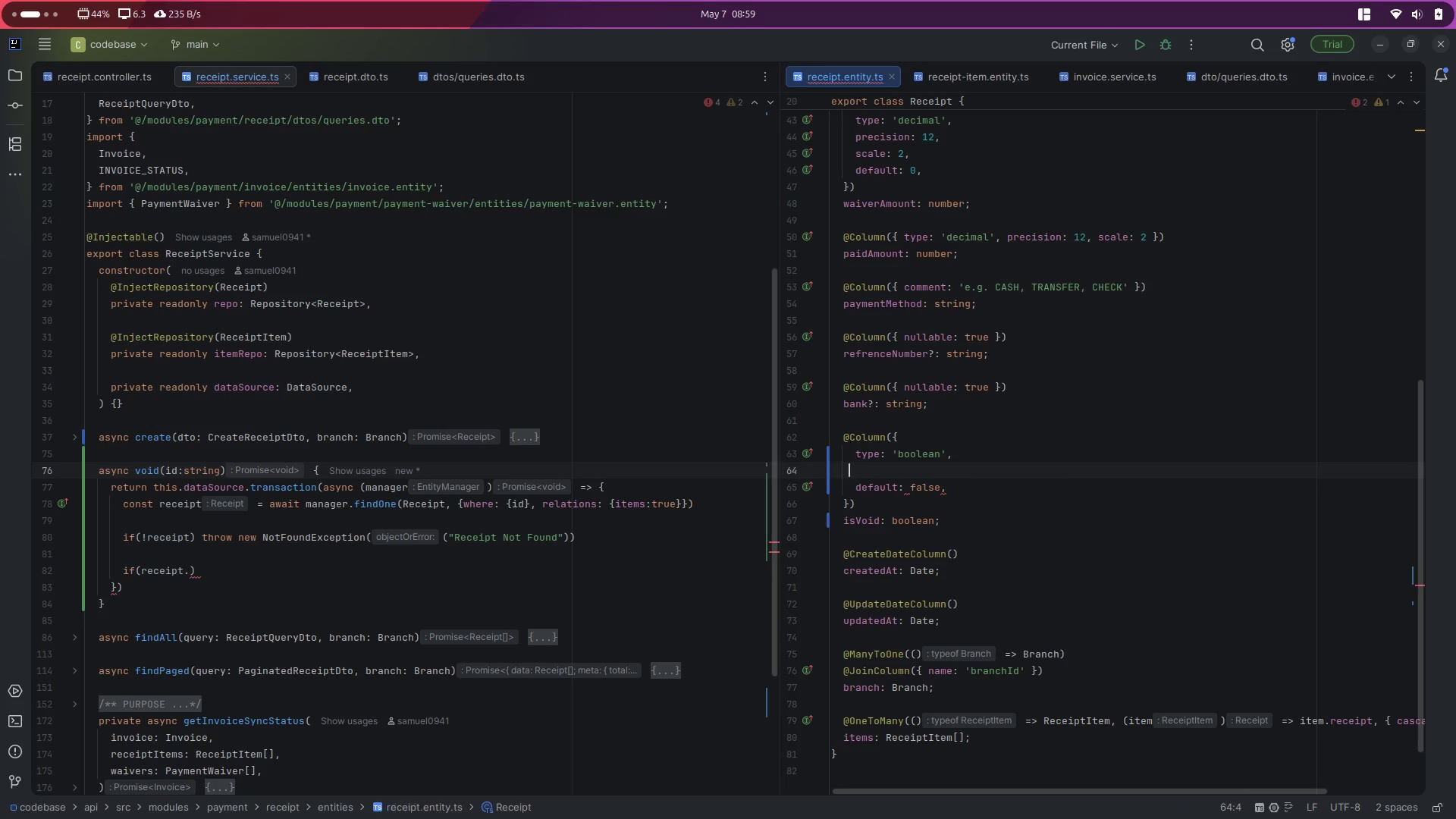 
key(Control+X)
 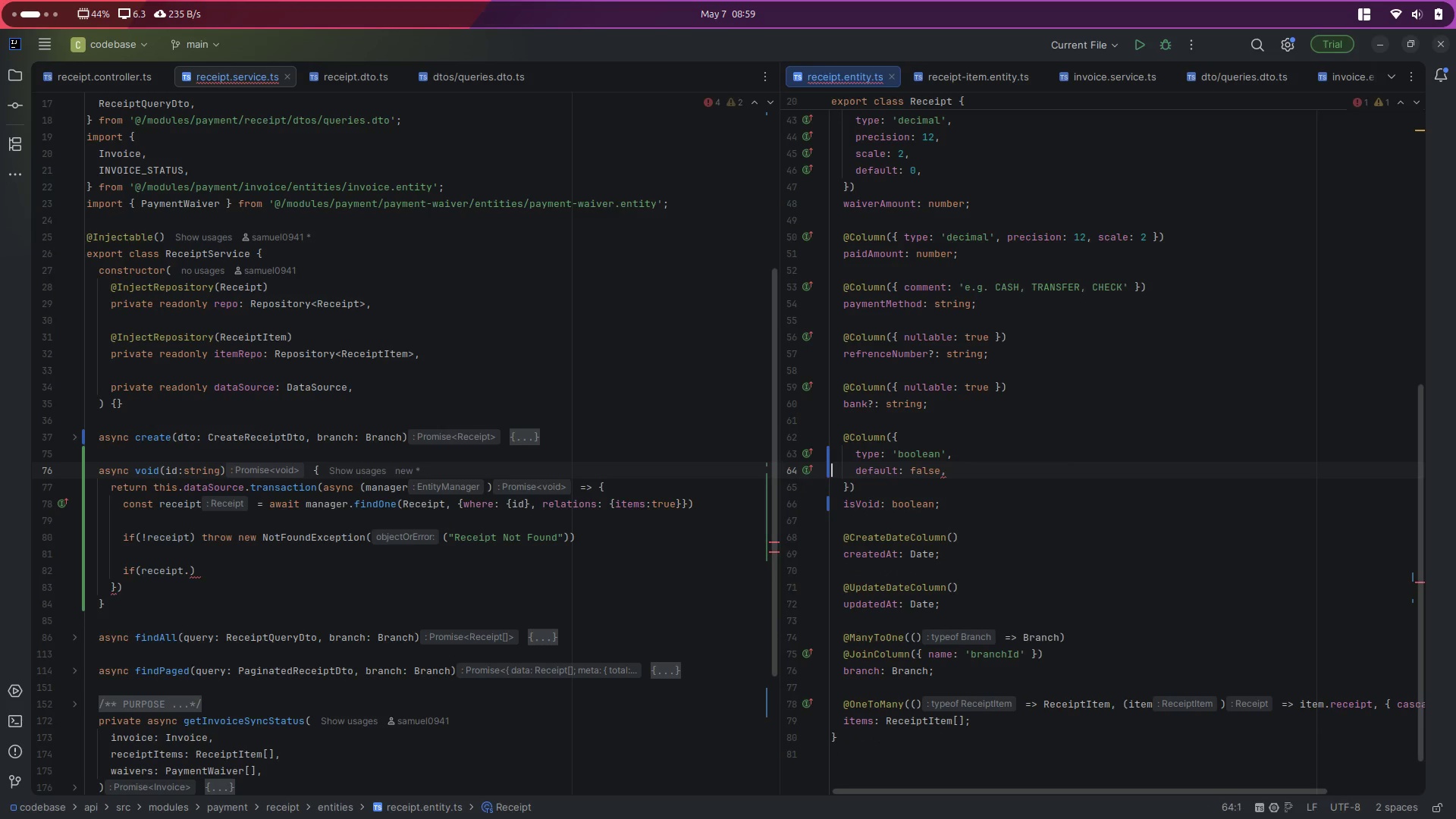 
key(Control+S)
 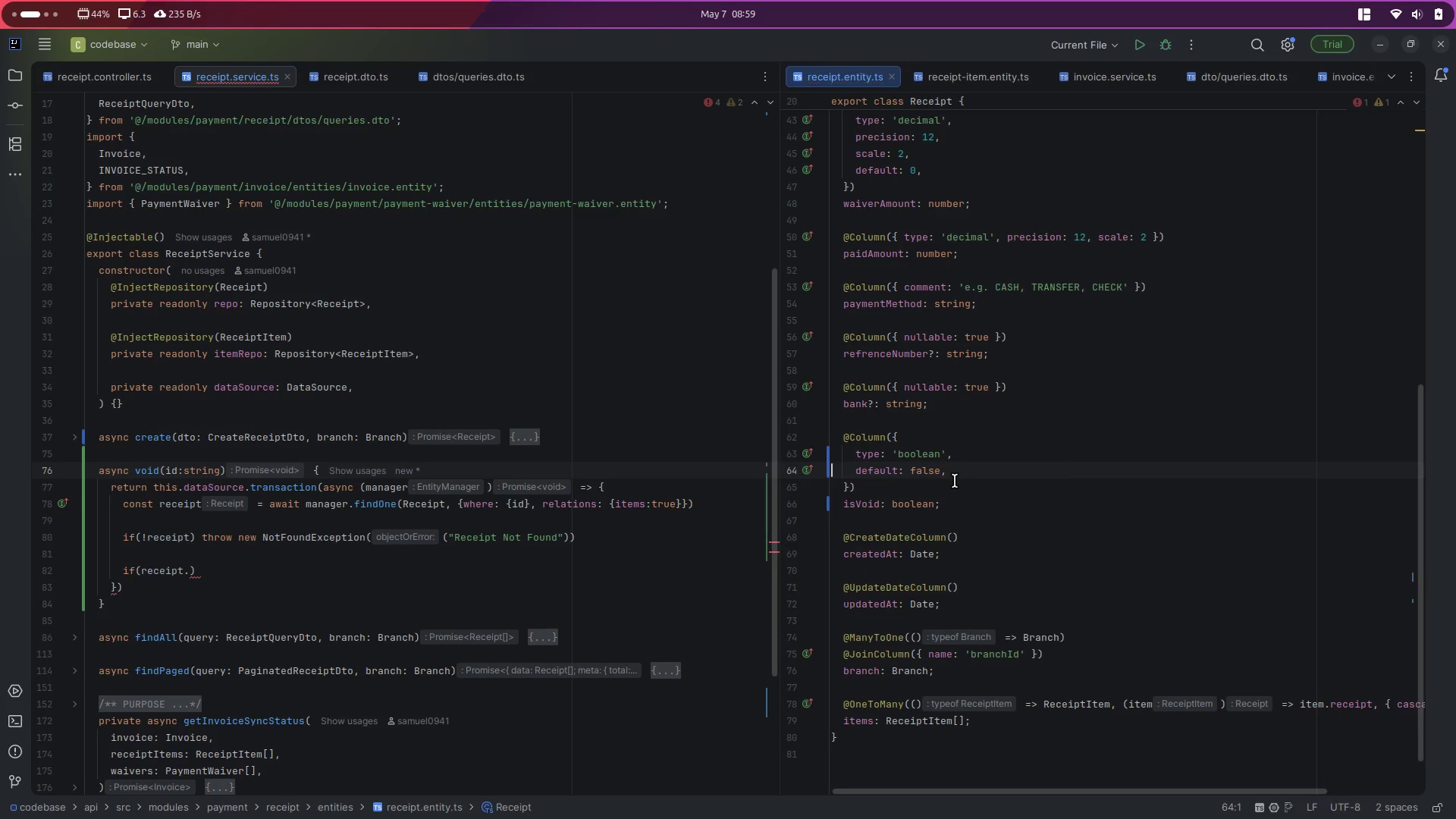 
key(Control+ControlLeft)
 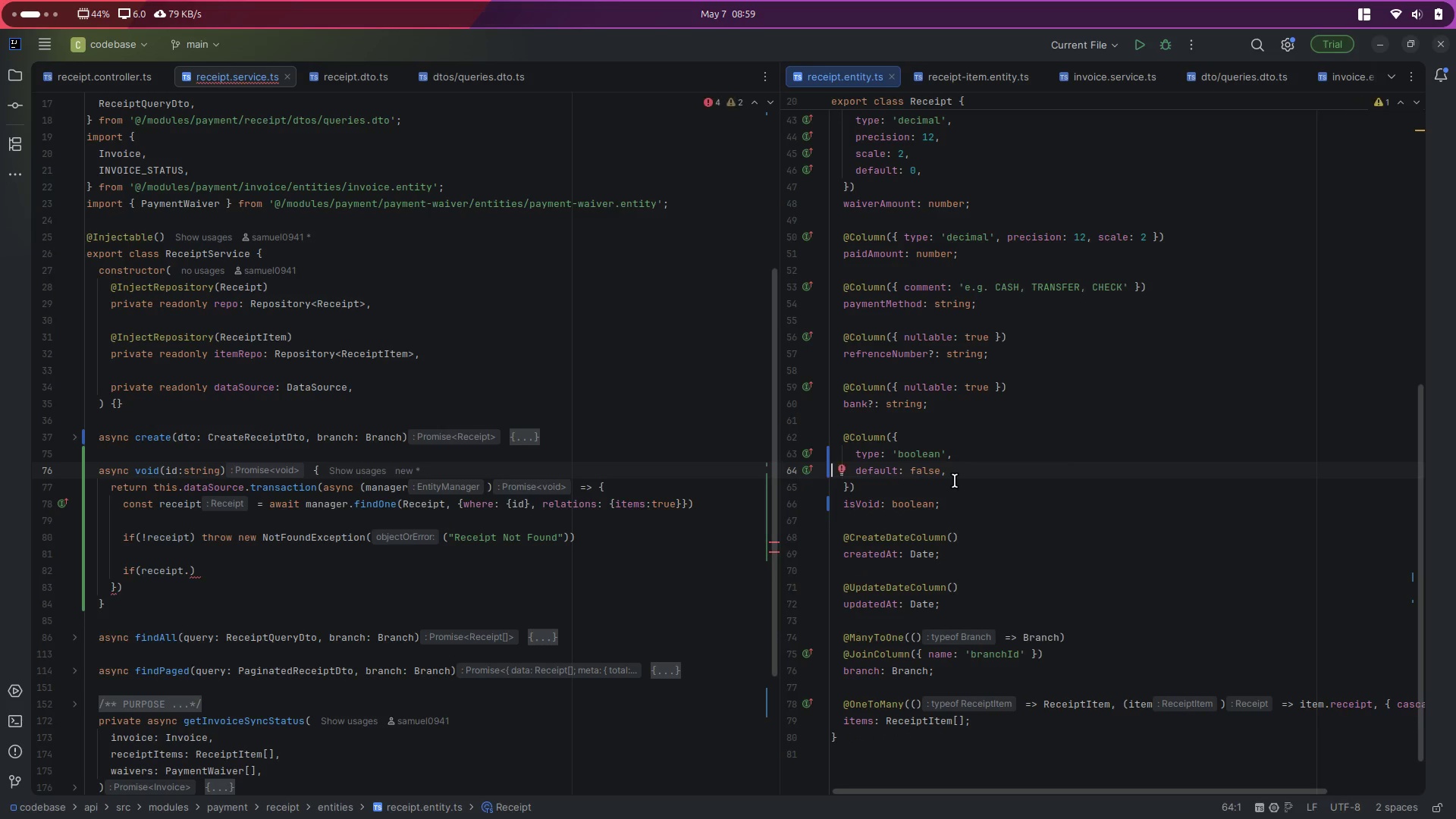 
key(Control+S)
 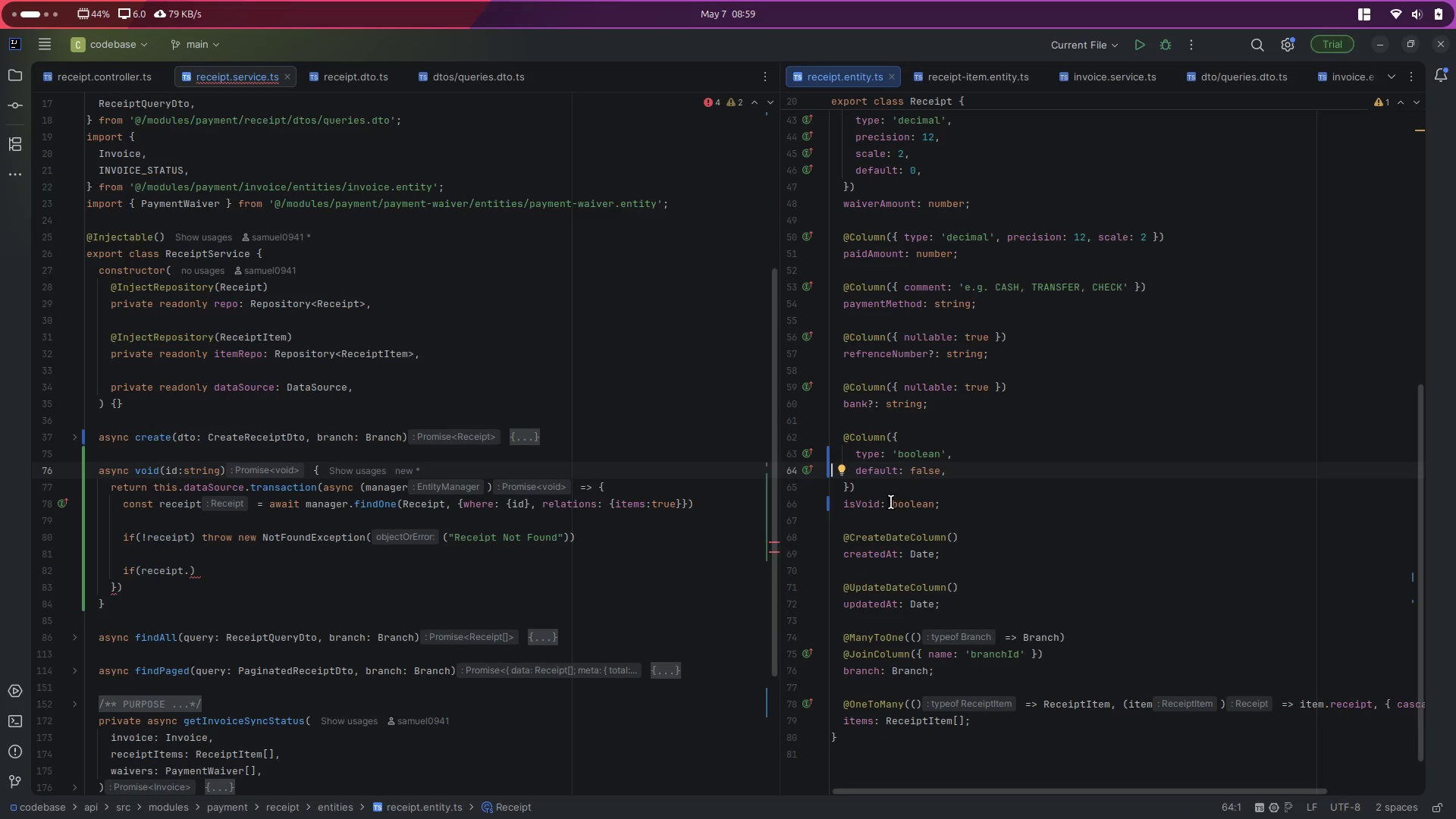 
double_click([871, 501])
 